 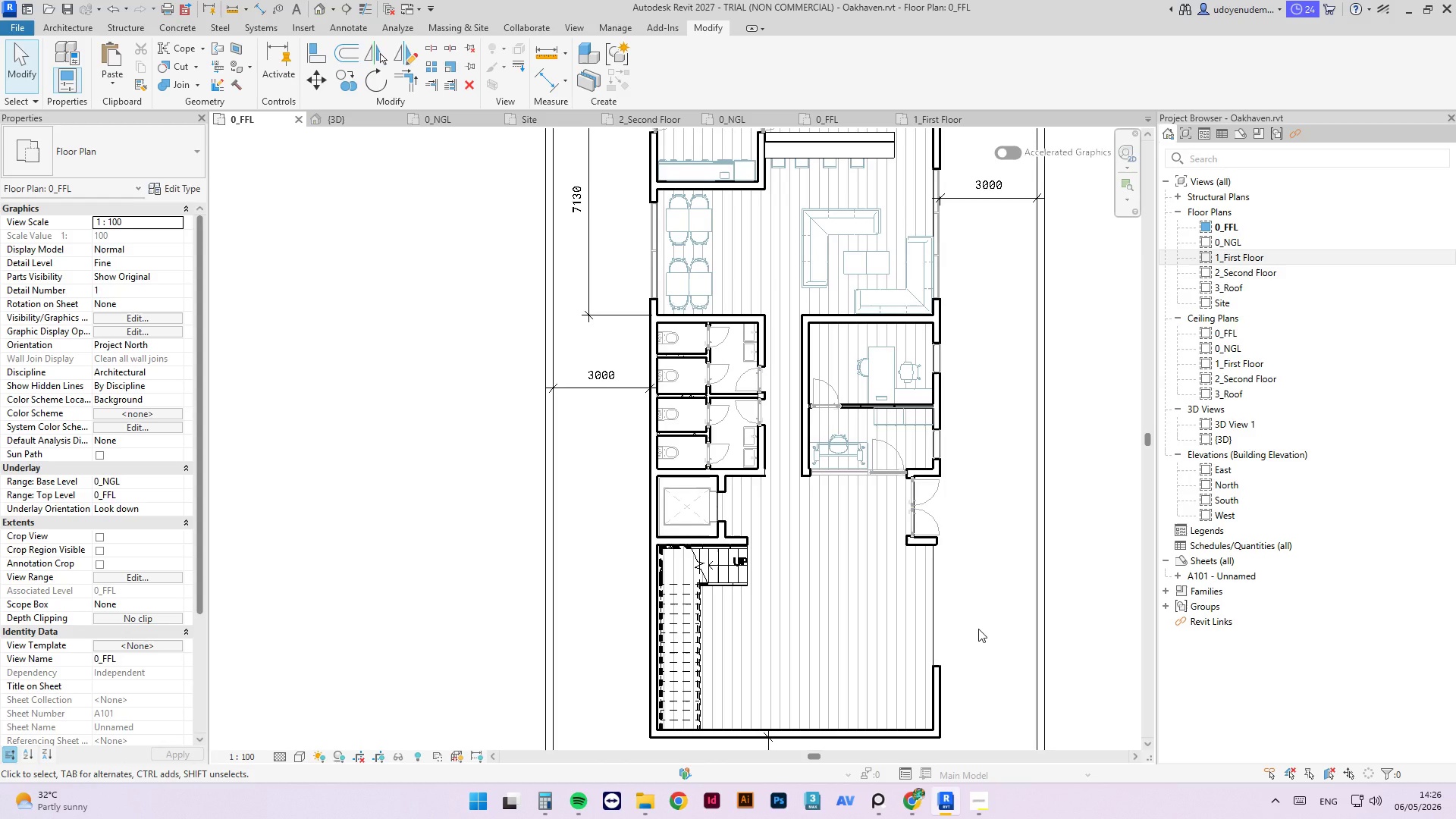 
scroll: coordinate [628, 510], scroll_direction: down, amount: 2.0
 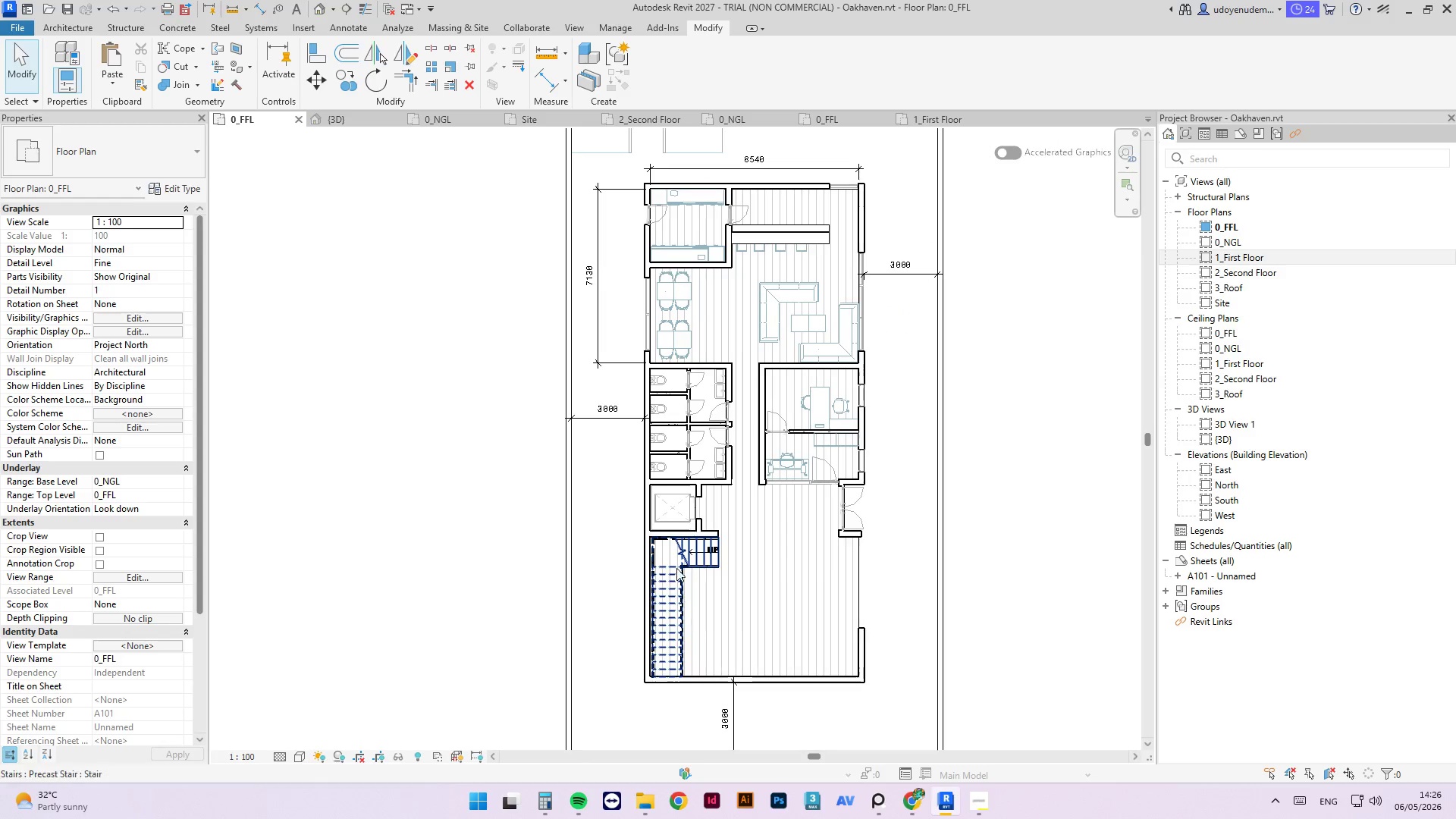 
scroll: coordinate [673, 548], scroll_direction: up, amount: 2.0
 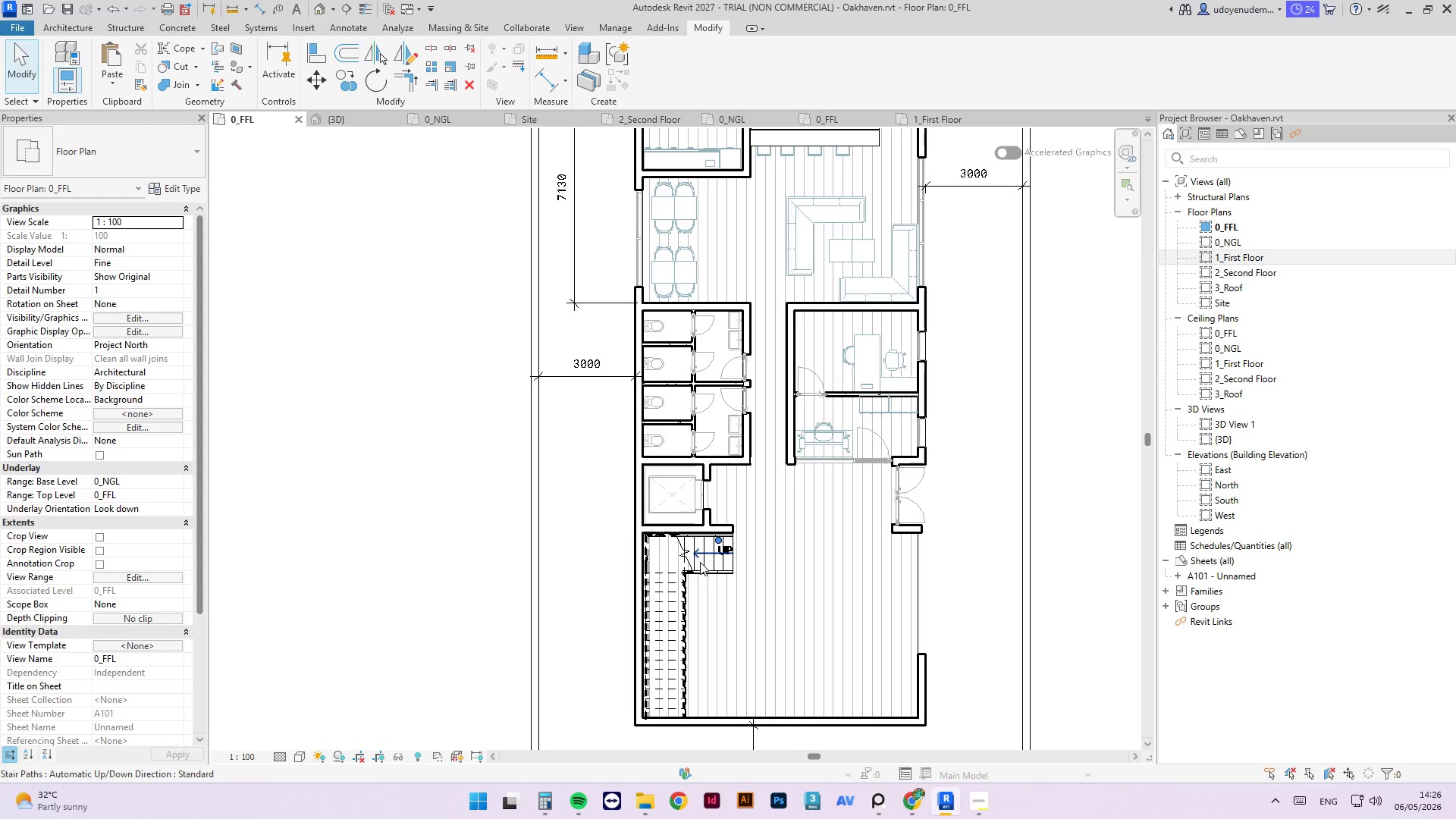 
left_click([711, 570])
 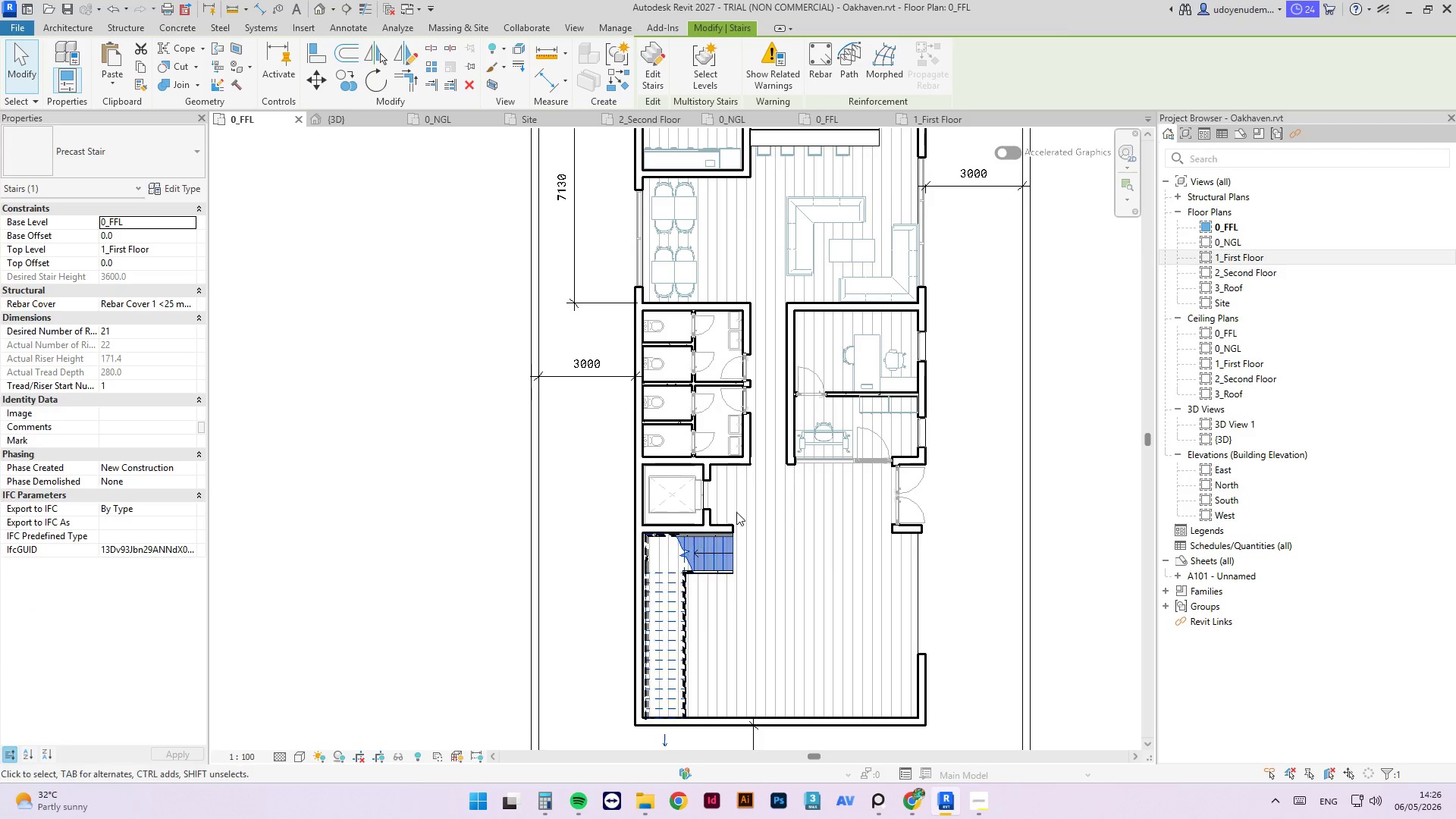 
wait(10.3)
 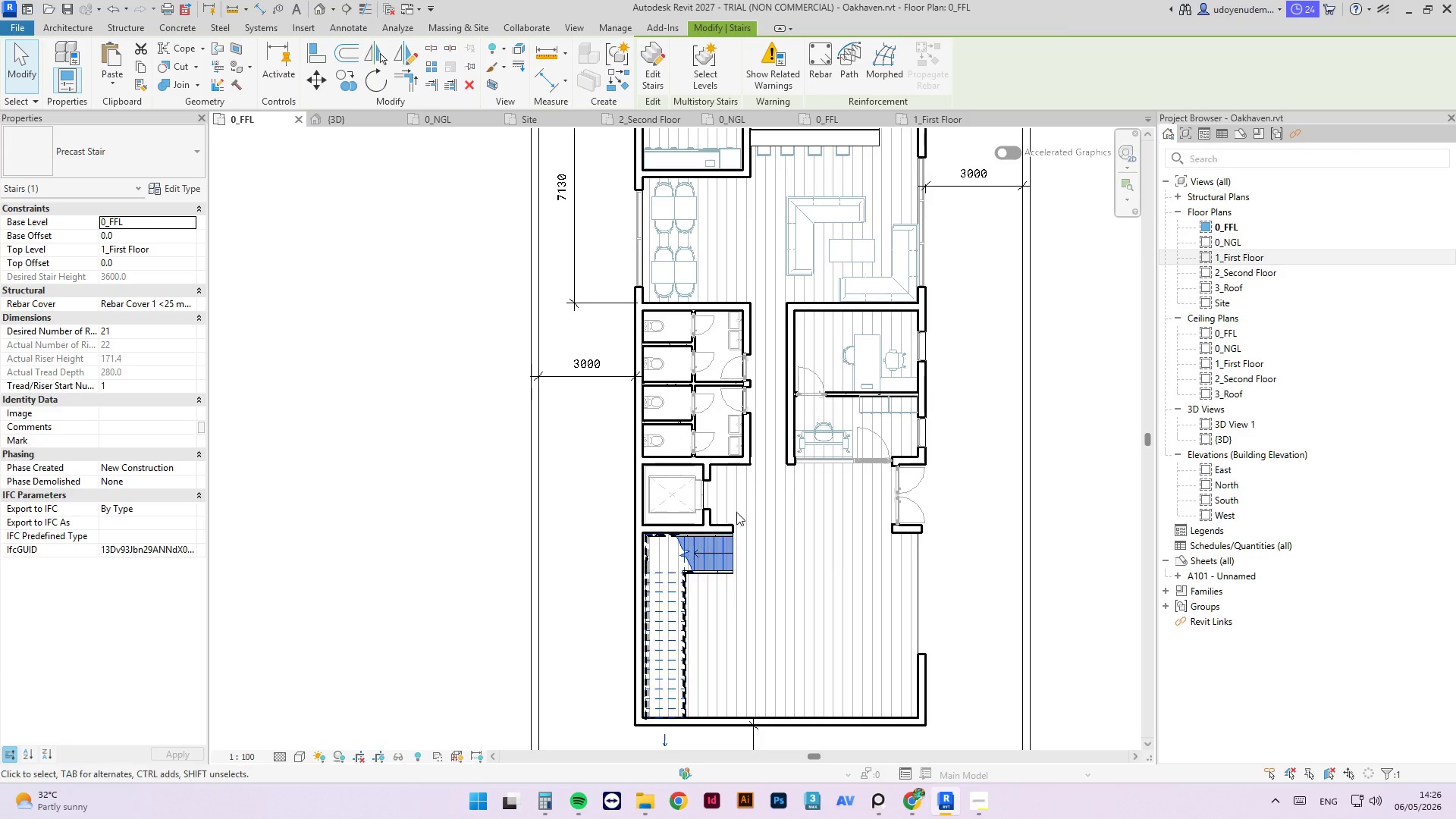 
scroll: coordinate [756, 519], scroll_direction: up, amount: 4.0
 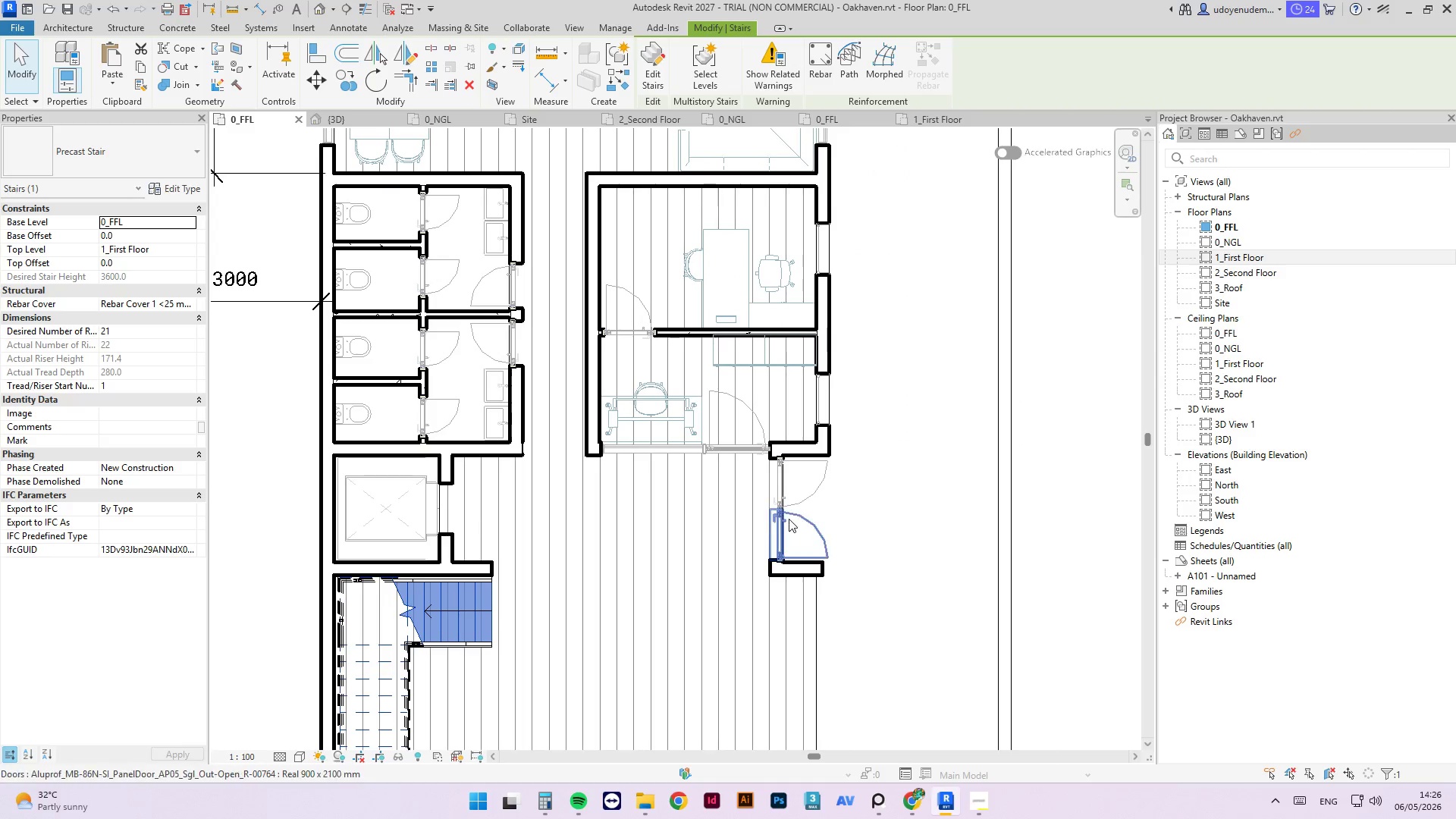 
left_click([789, 519])
 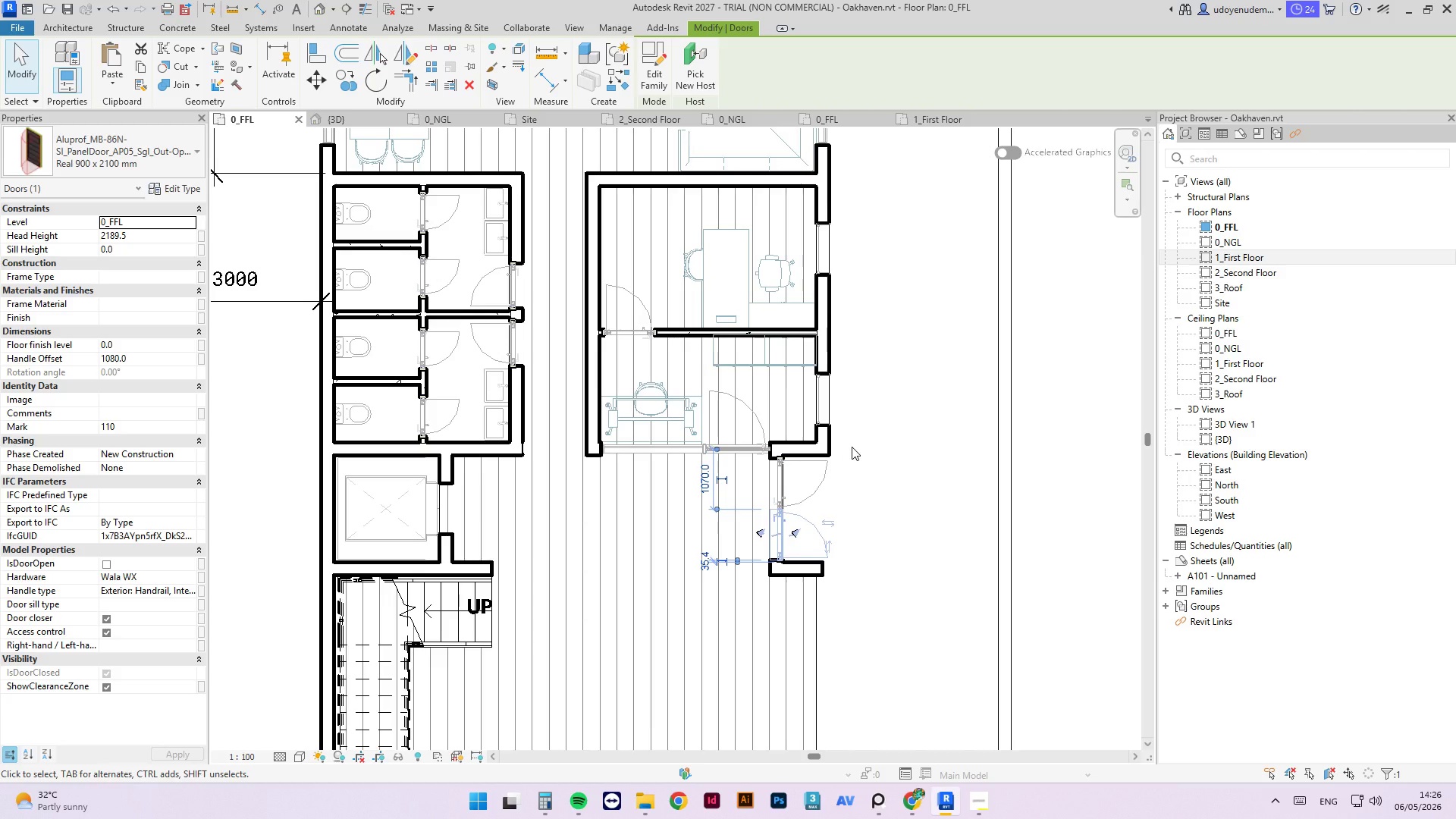 
wait(19.55)
 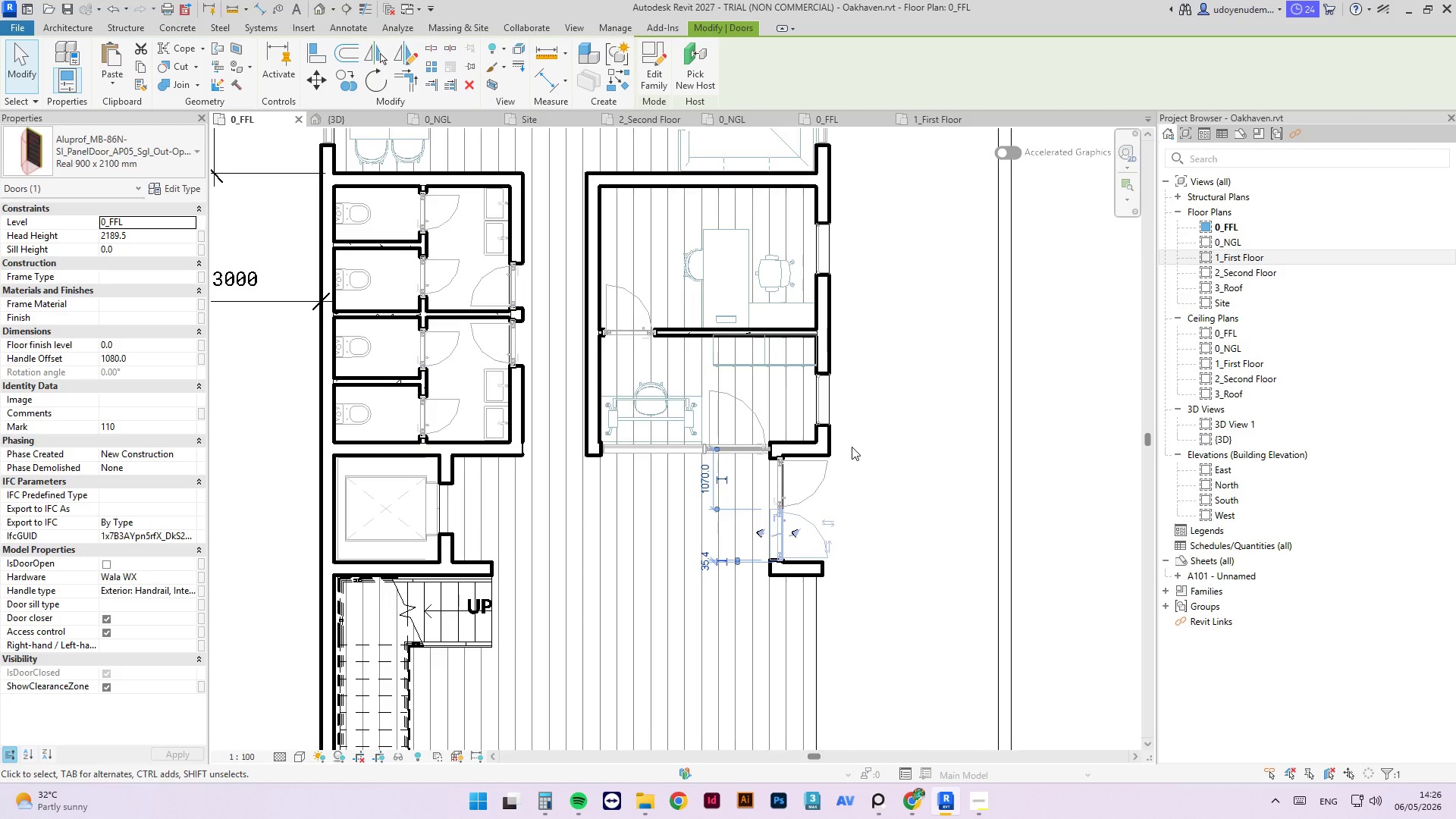 
scroll: coordinate [802, 522], scroll_direction: up, amount: 9.0
 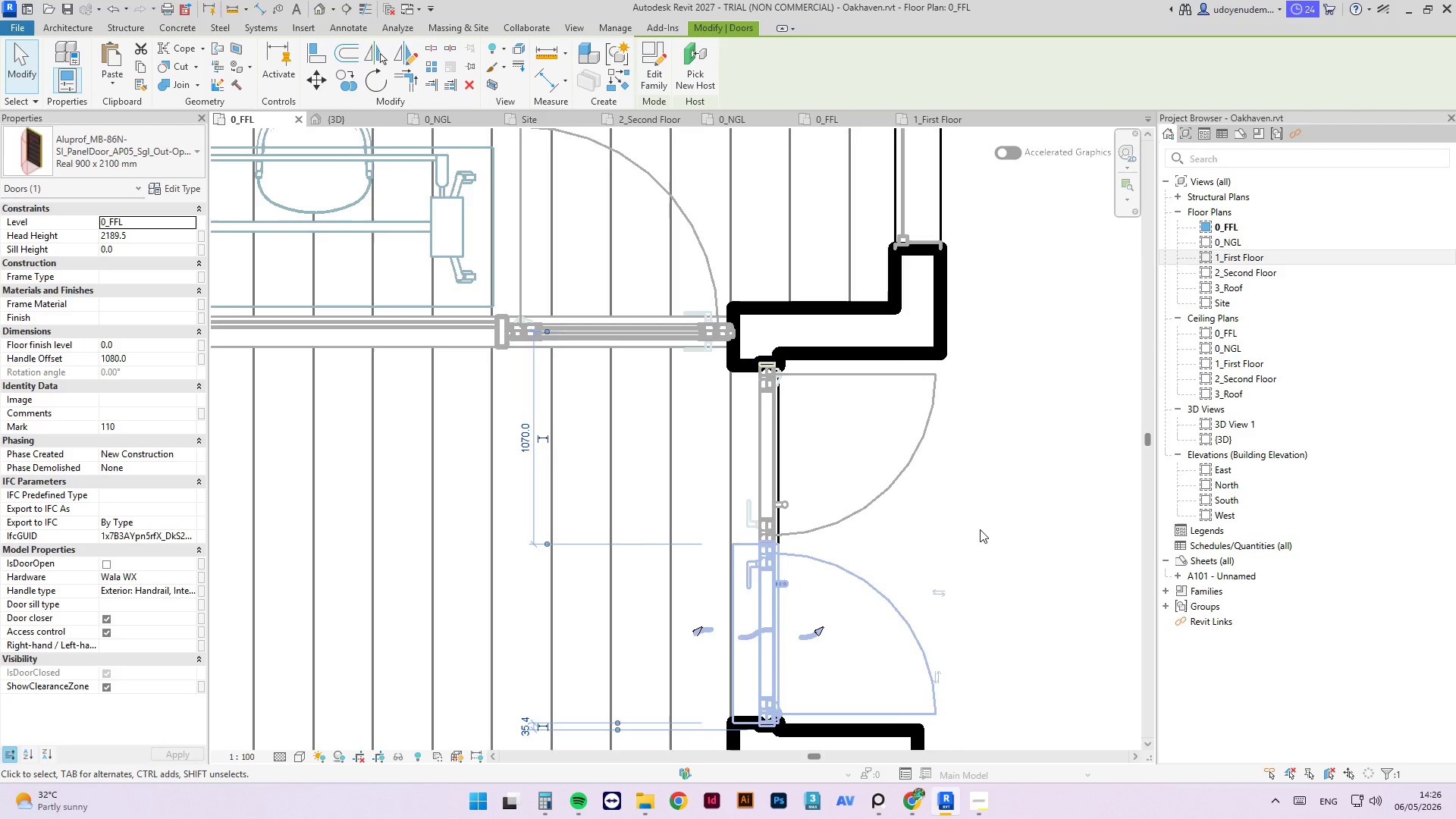 
scroll: coordinate [980, 529], scroll_direction: down, amount: 3.0
 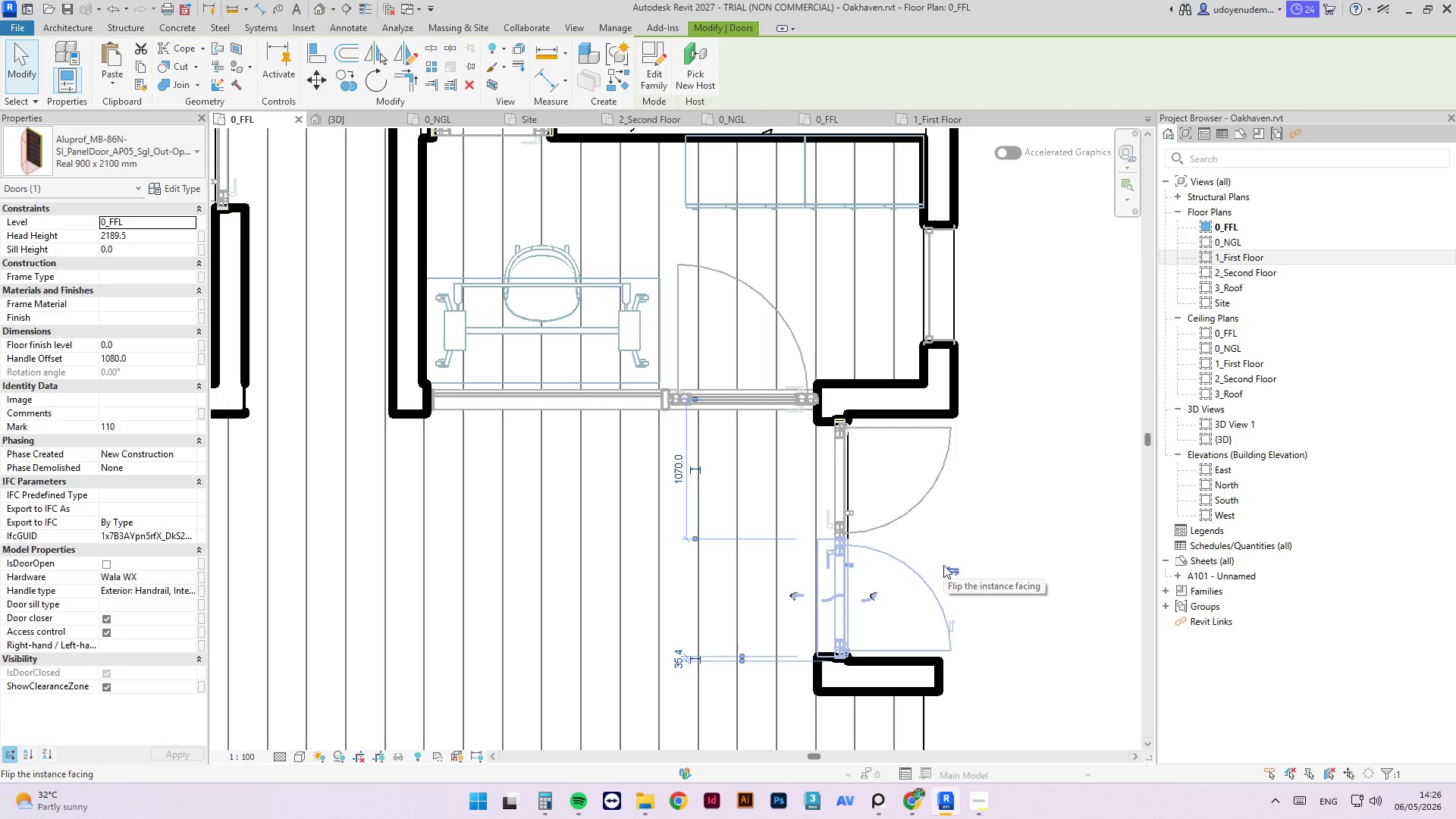 
wait(8.74)
 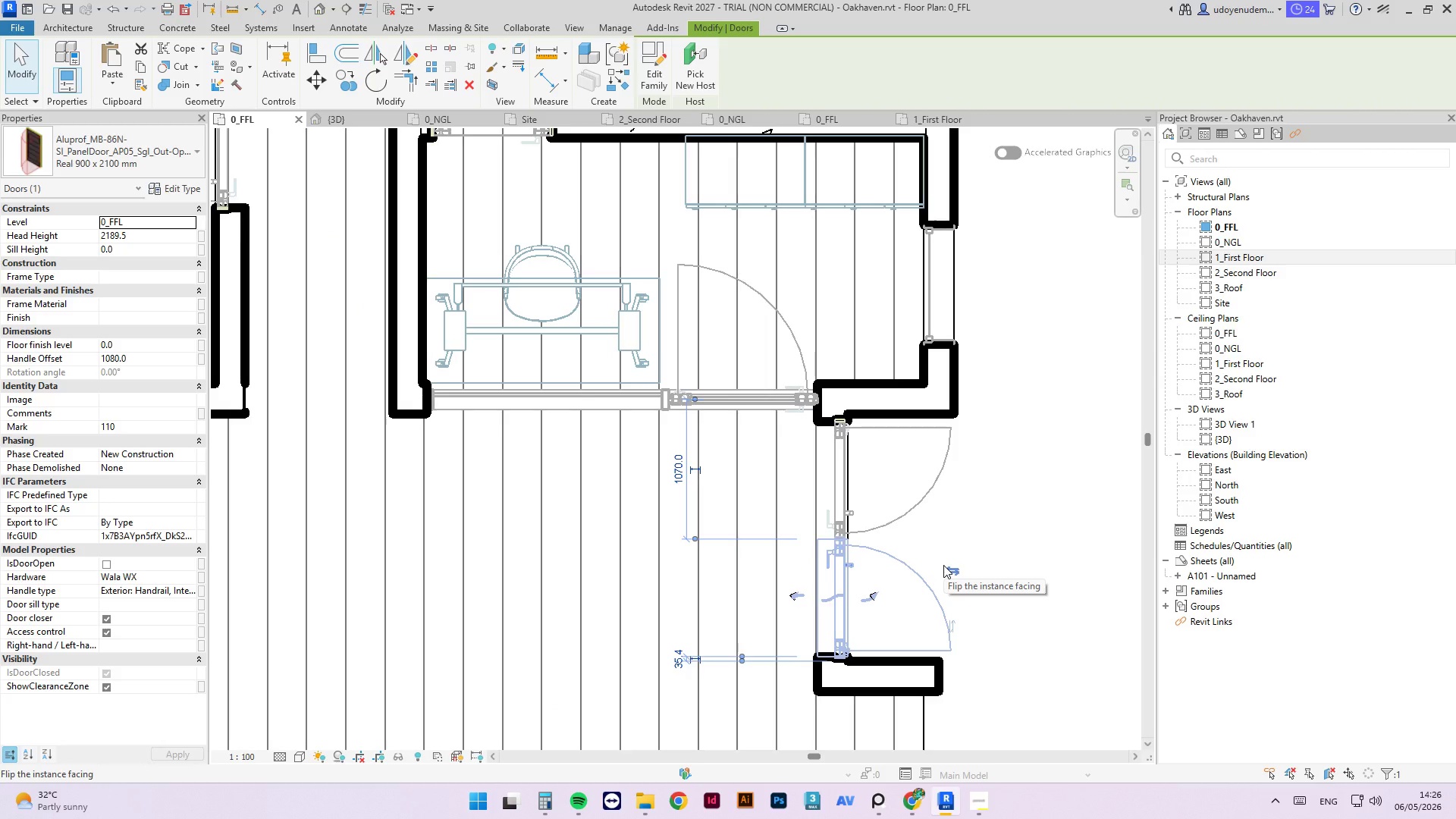 
double_click([955, 574])
 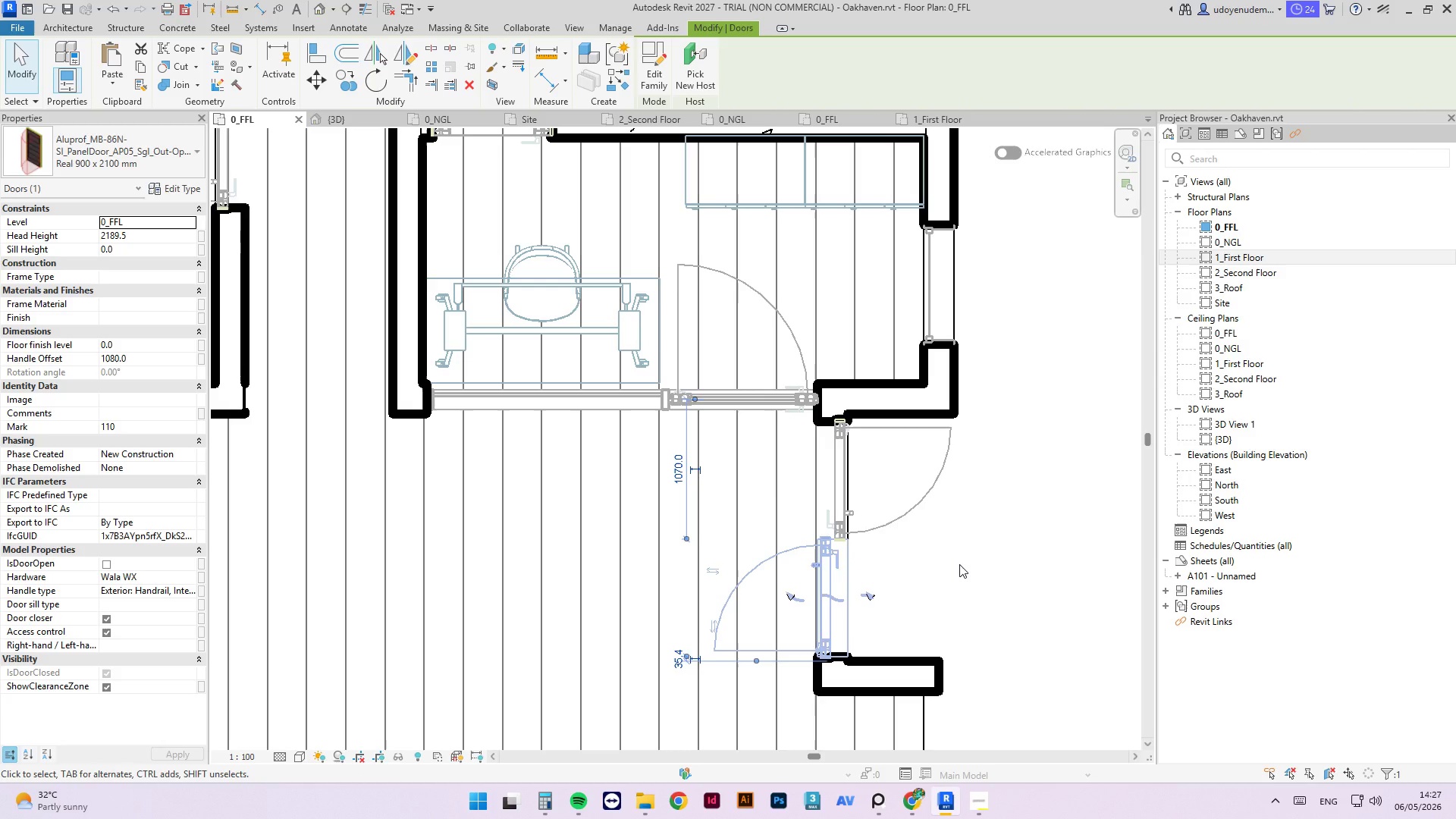 
wait(9.53)
 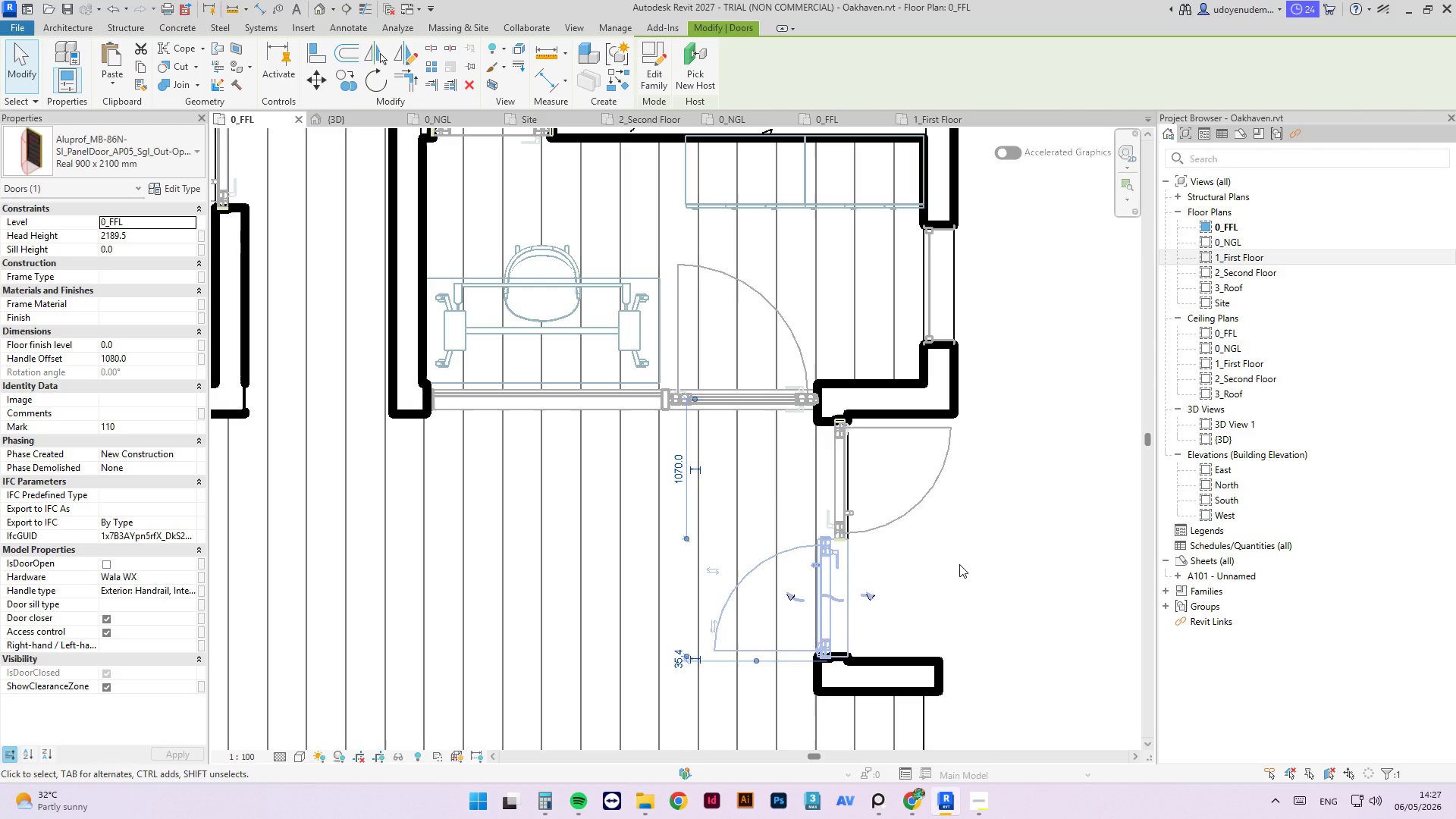 
left_click([710, 565])
 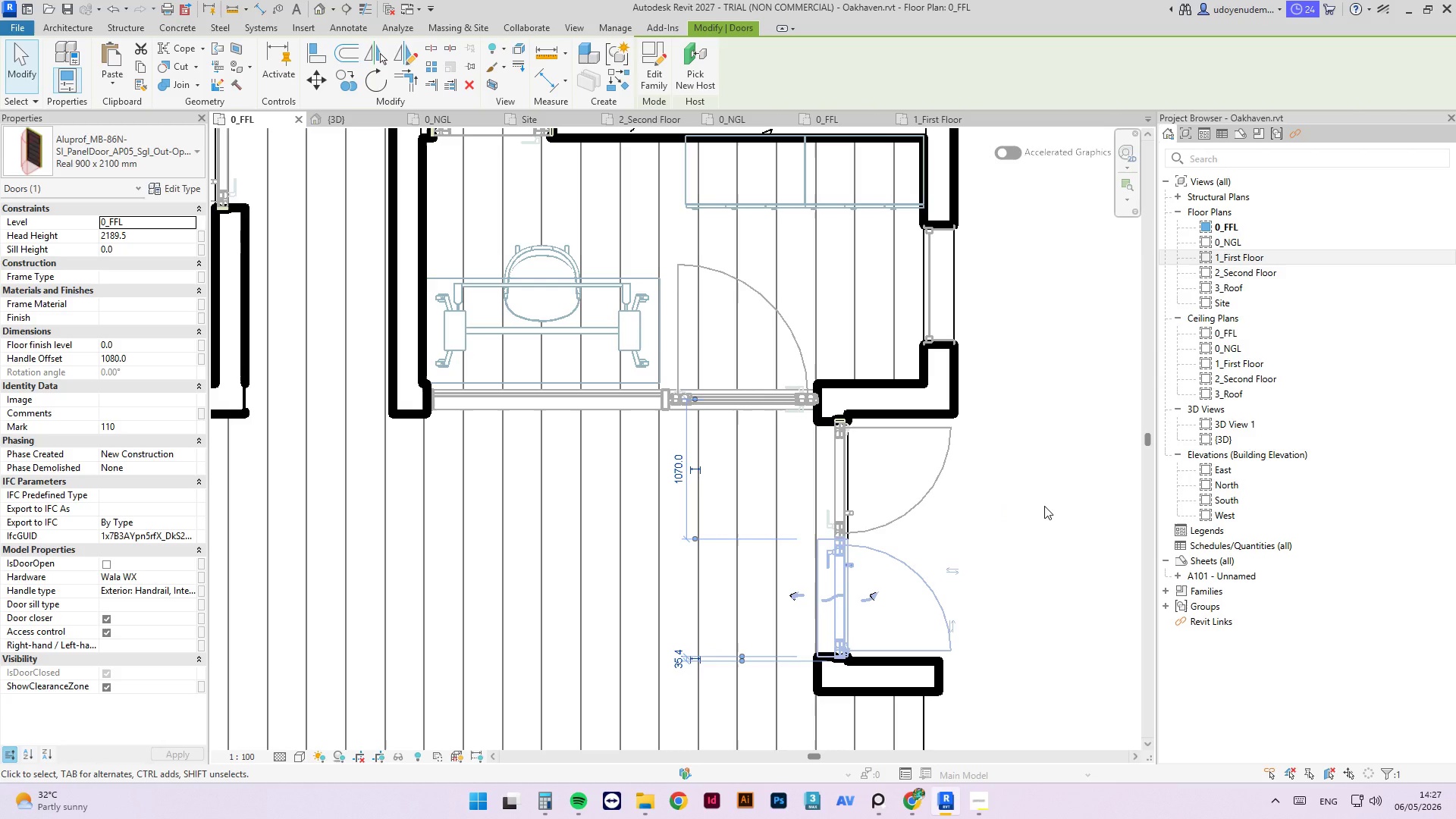 
left_click([1044, 506])
 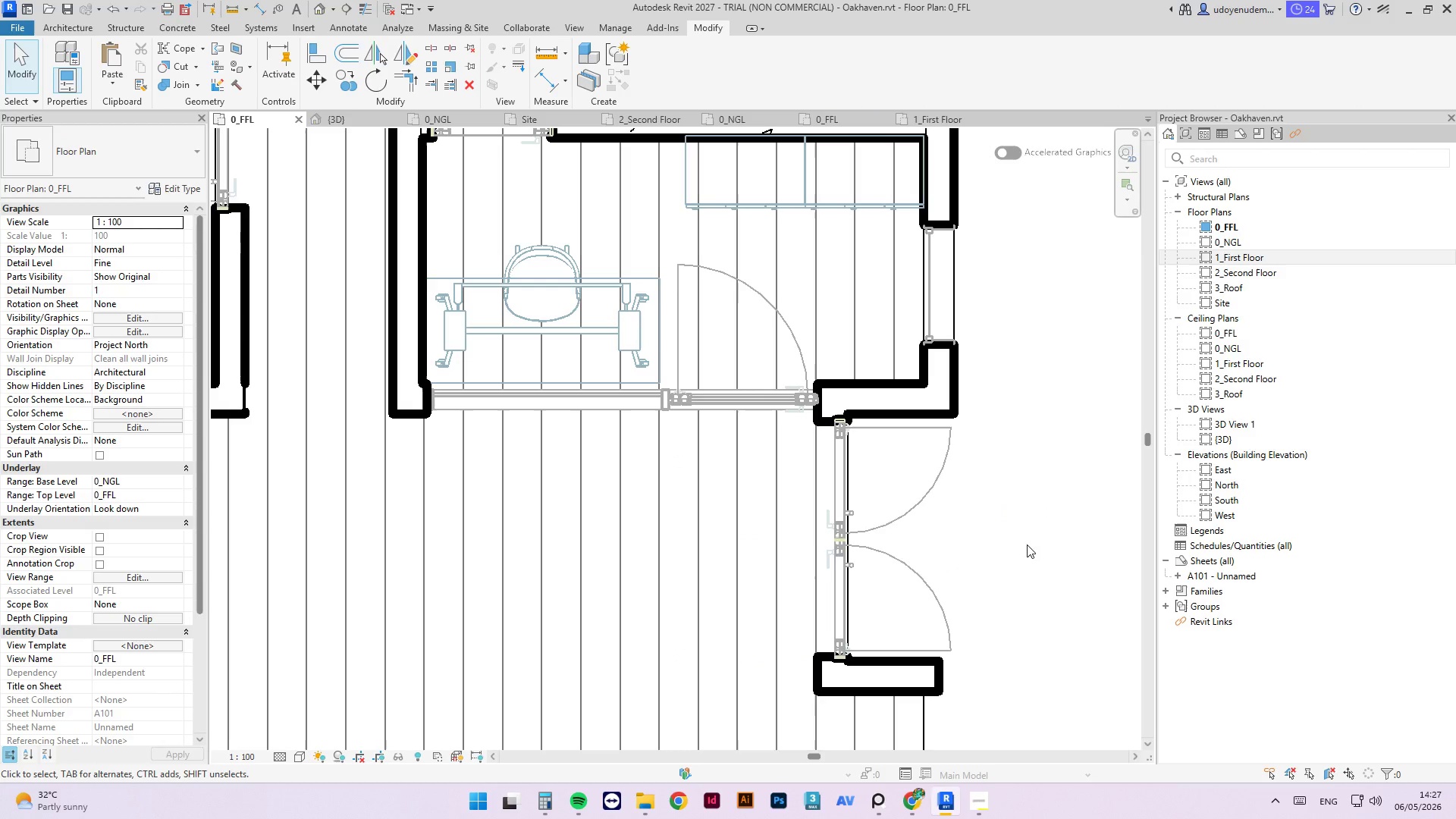 
scroll: coordinate [912, 457], scroll_direction: down, amount: 1.0
 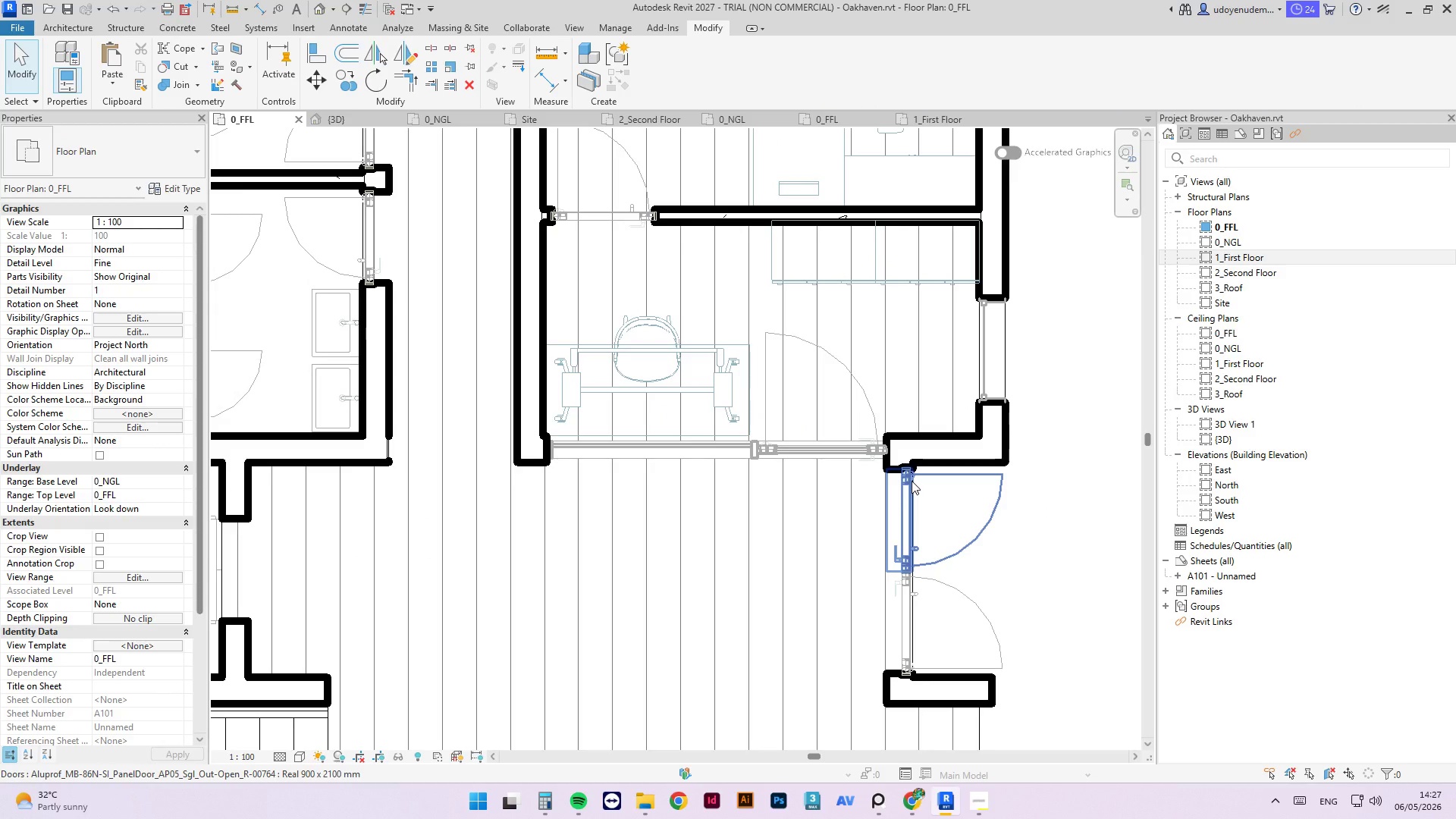 
left_click([912, 481])
 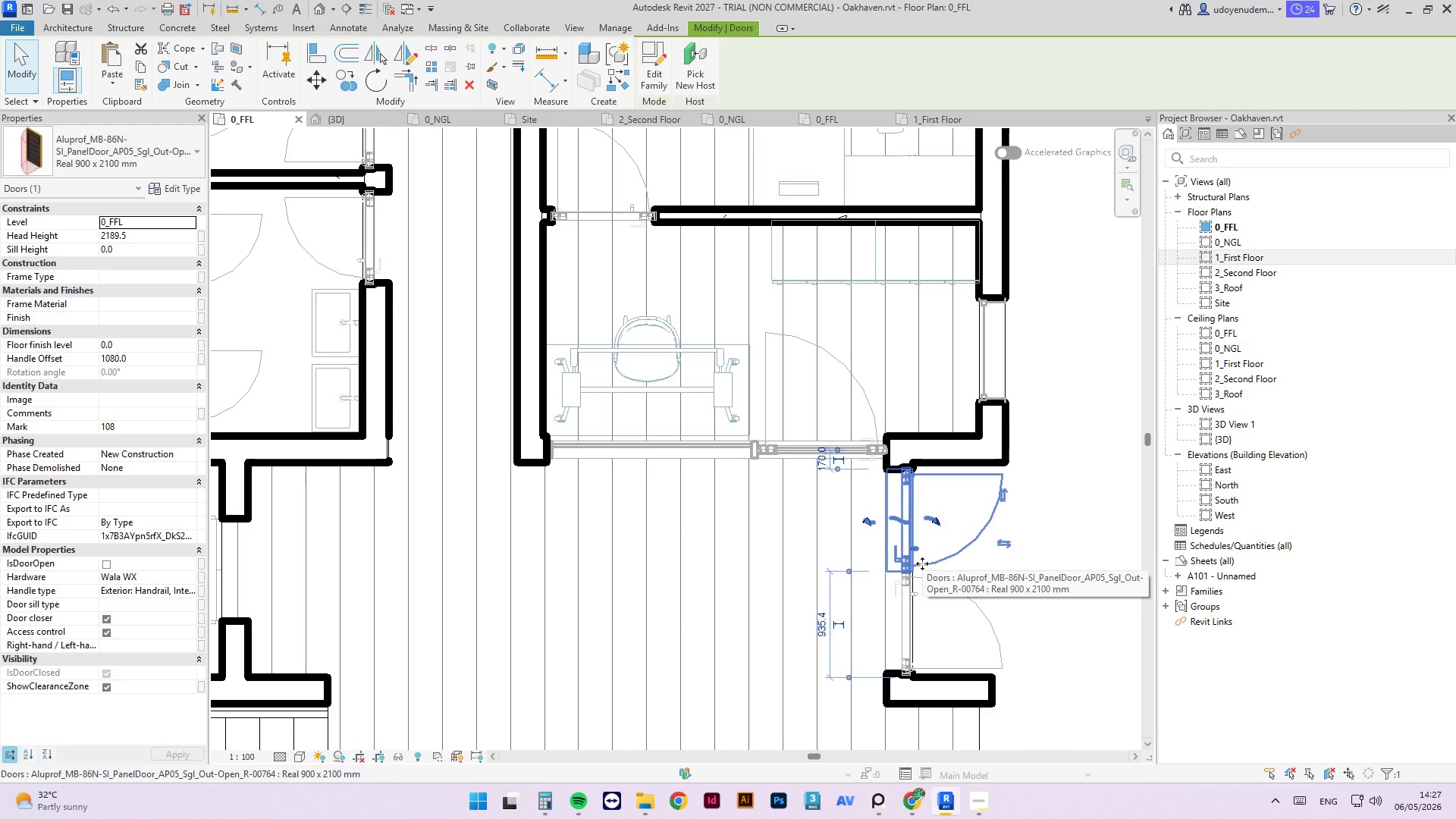 
wait(12.21)
 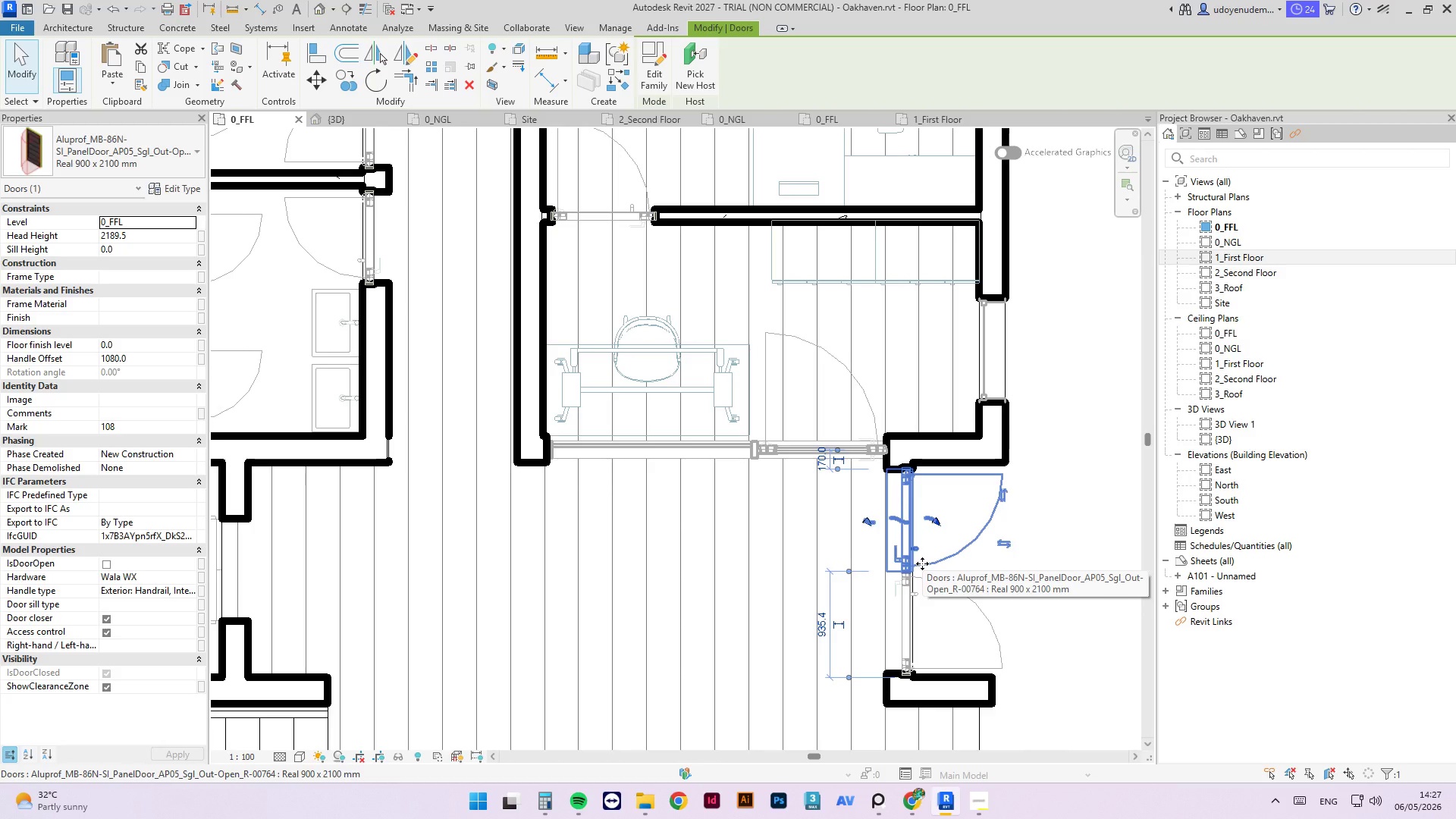 
mouse_move([947, 454])
 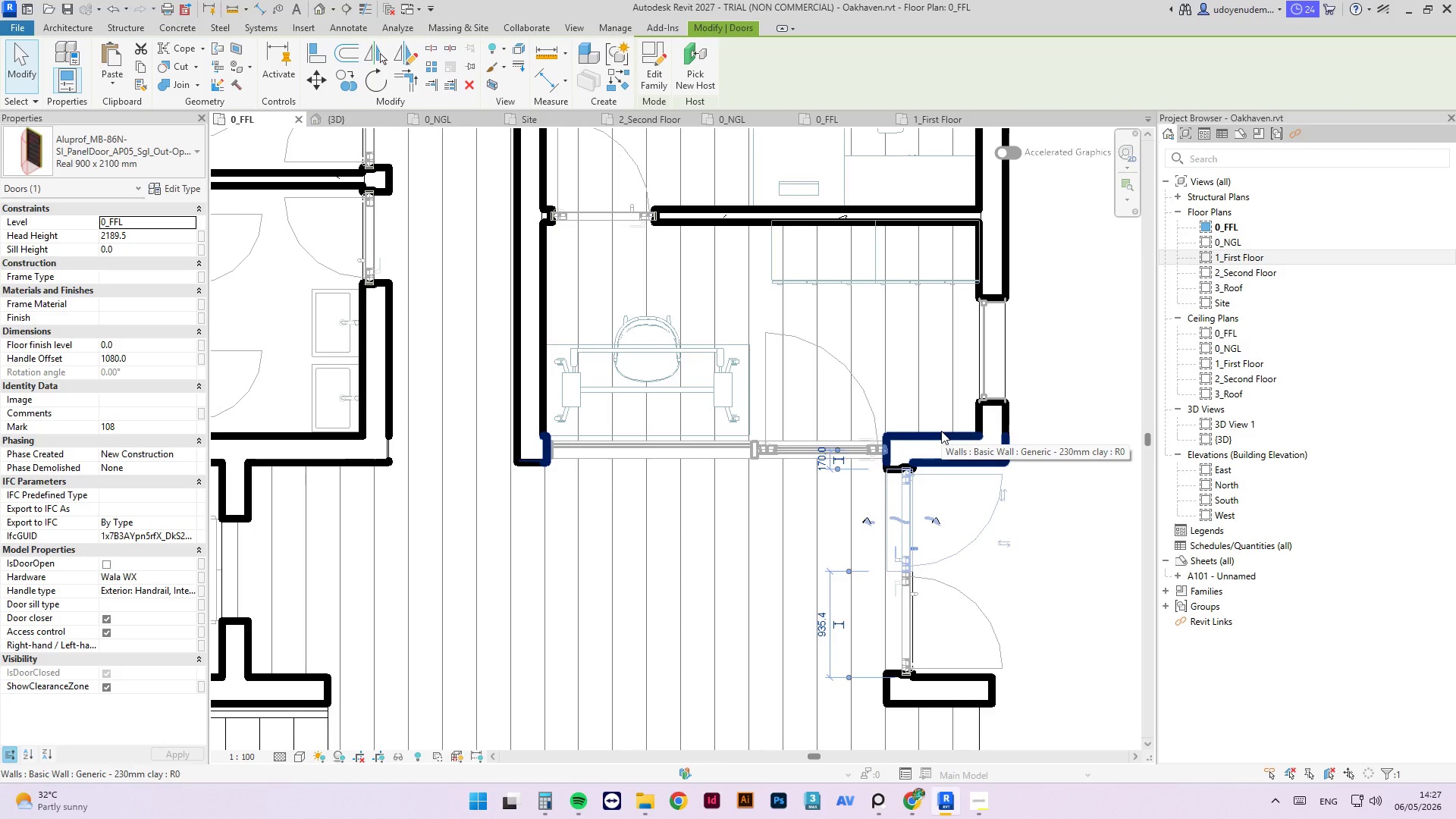 
wait(17.96)
 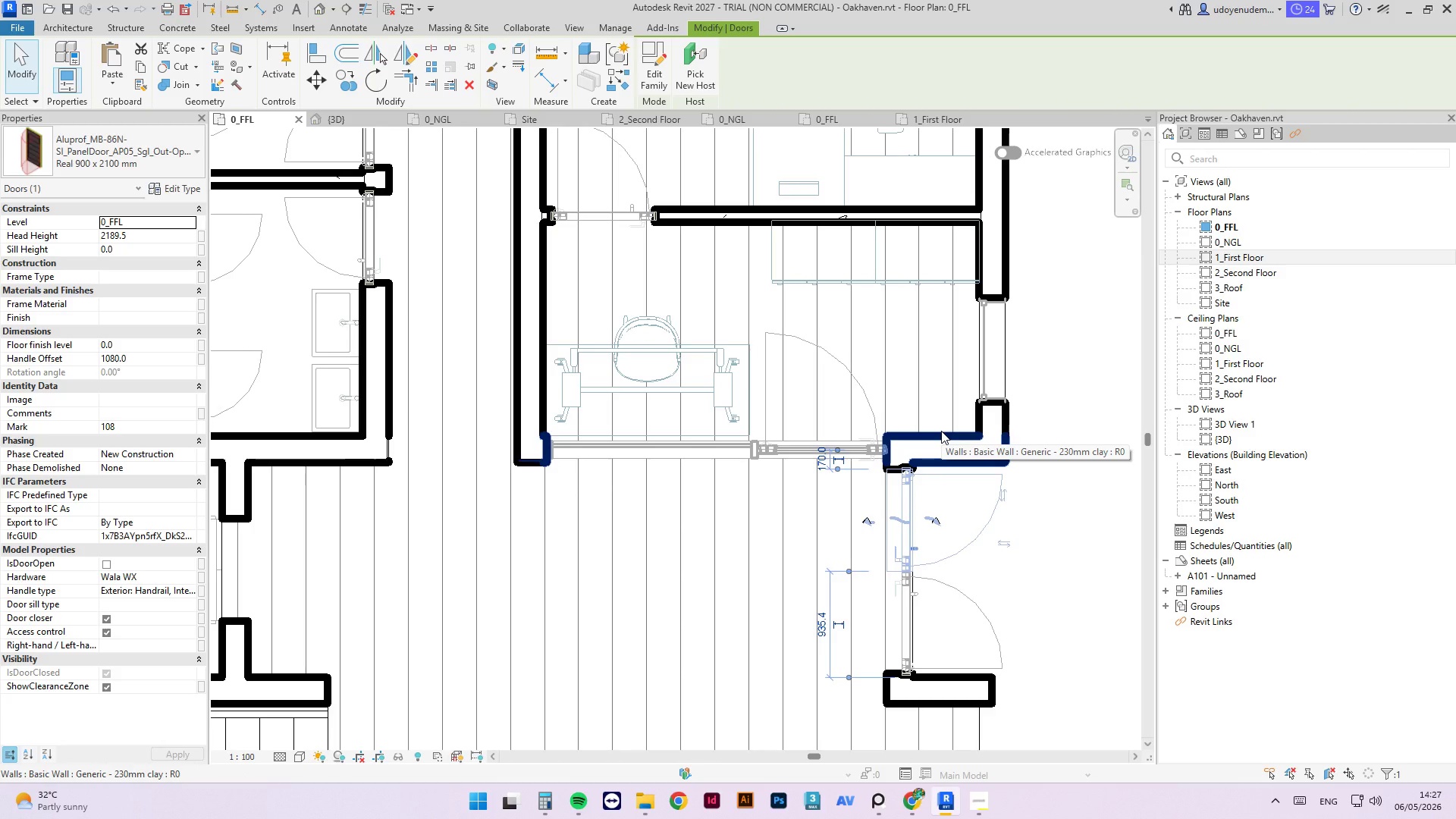 
key(Escape)
 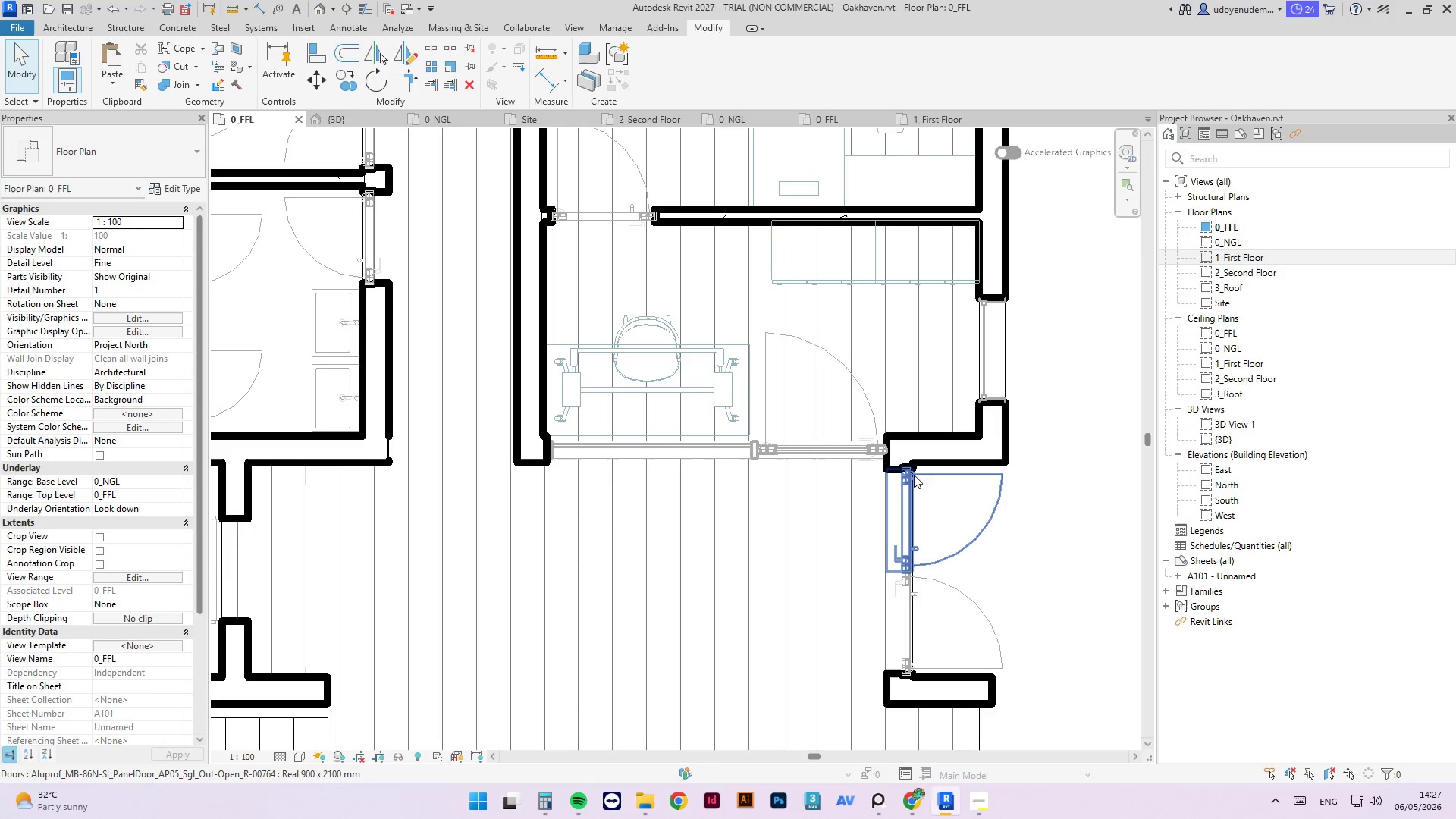 
key(Escape)
 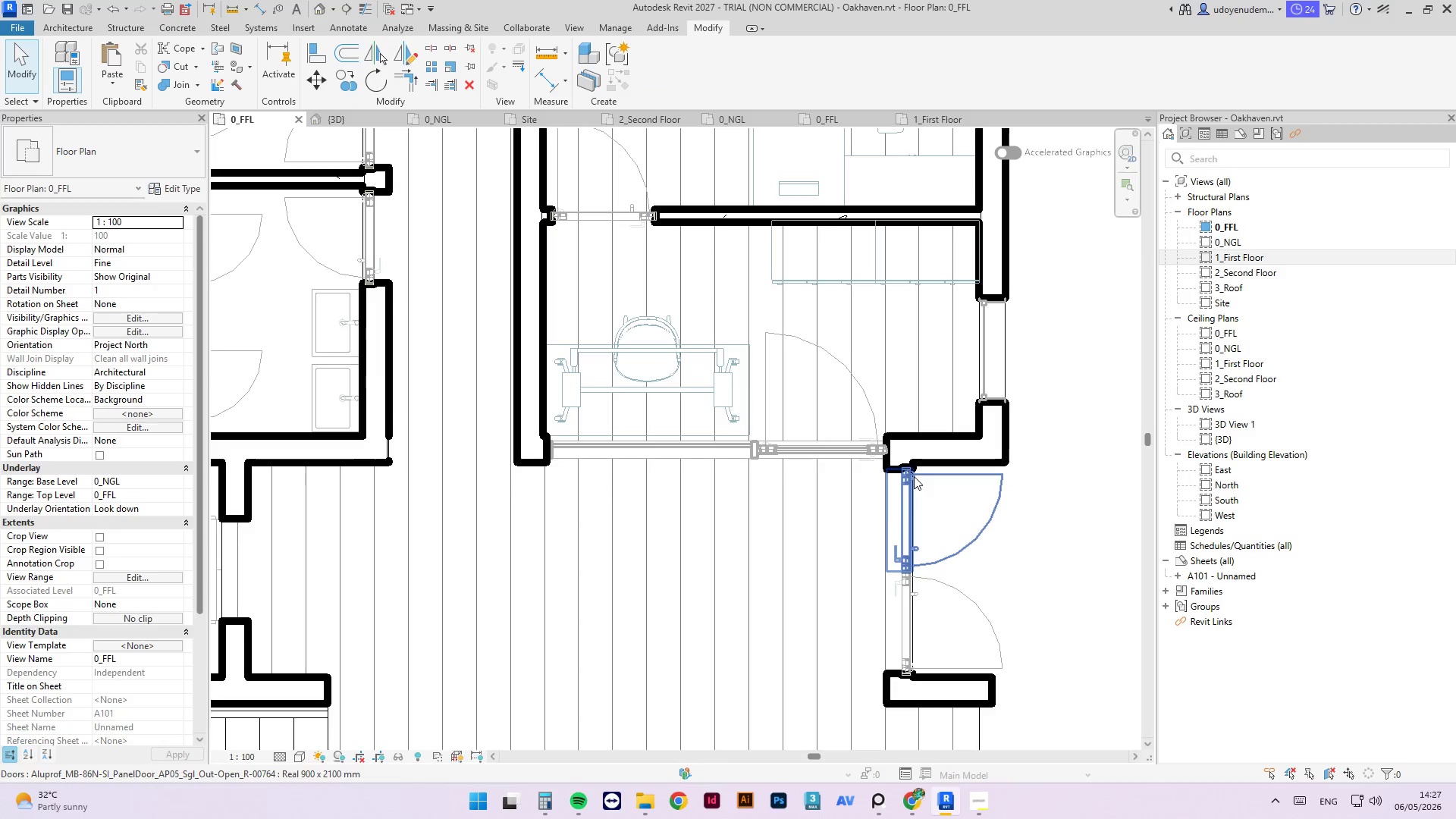 
left_click([914, 476])
 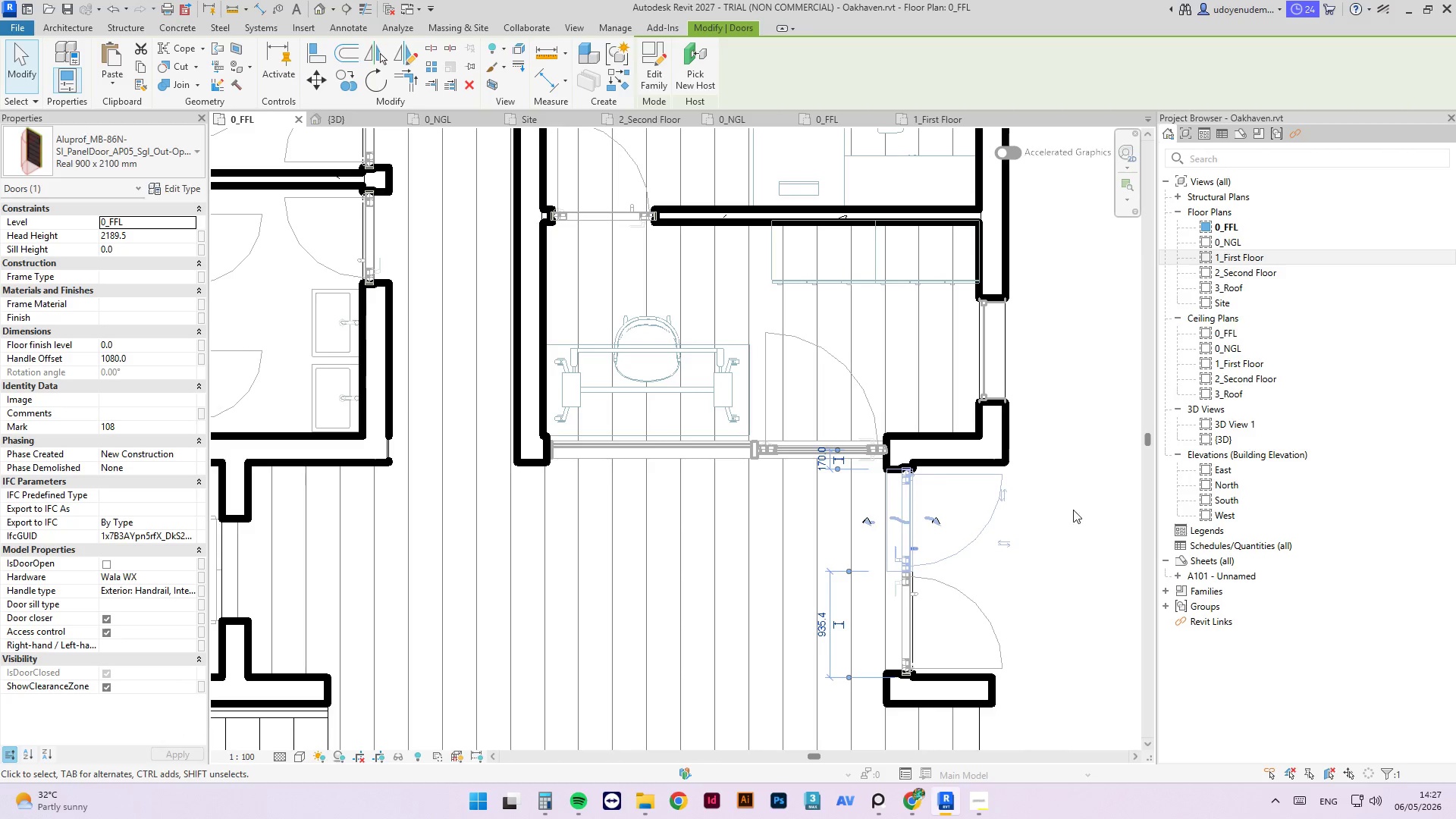 
key(Delete)
 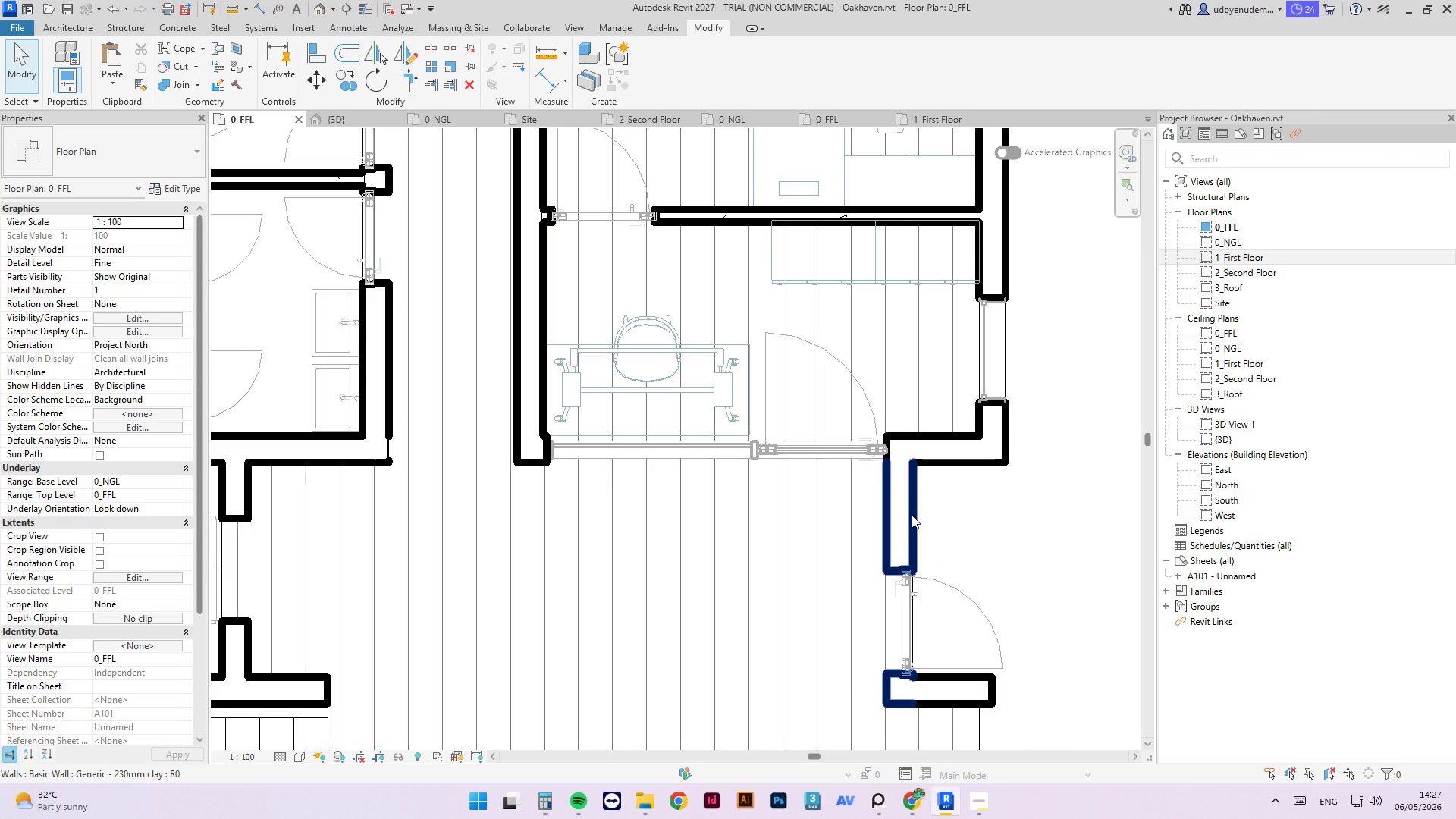 
key(Control+ControlLeft)
 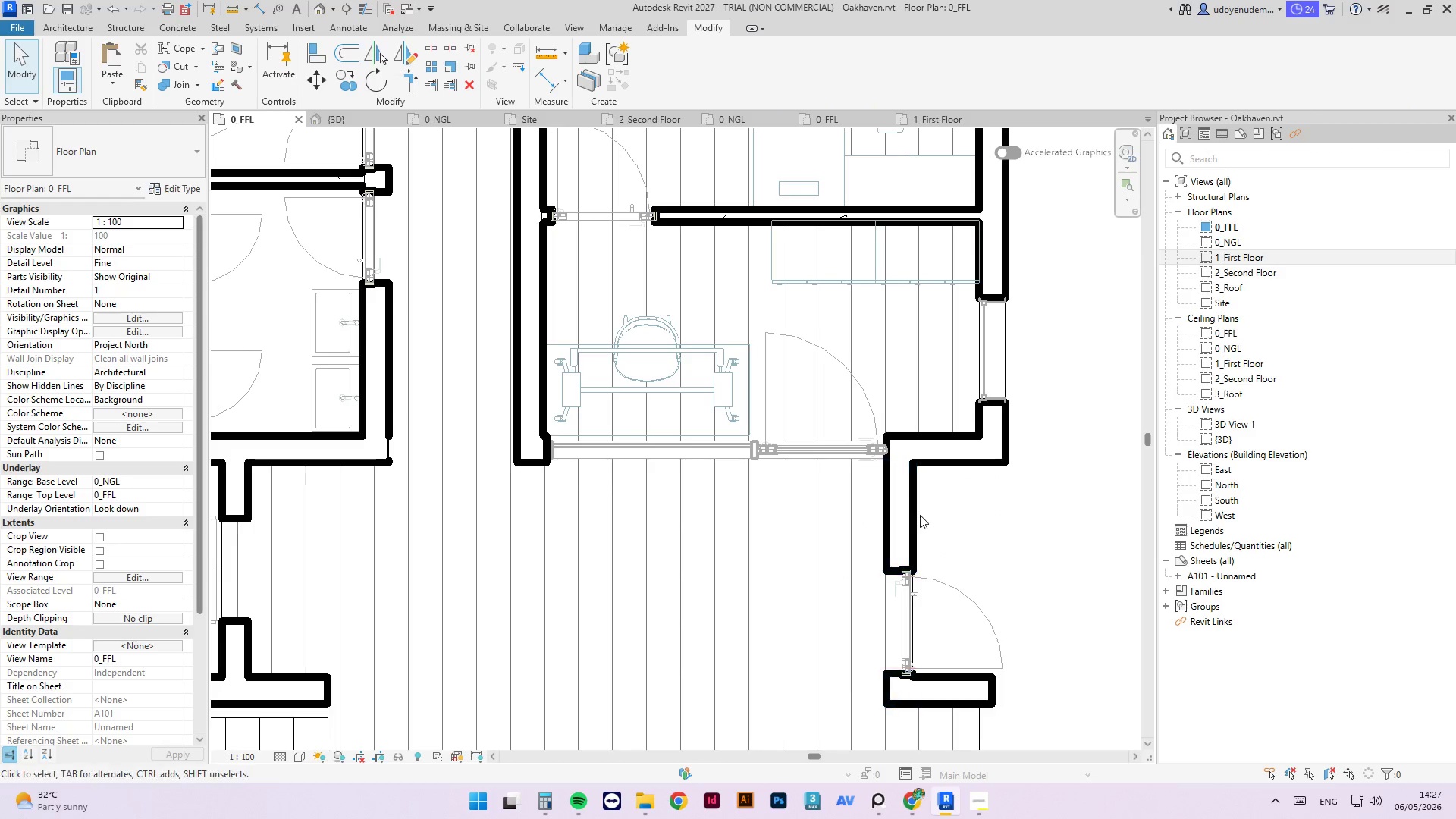 
key(Control+Z)
 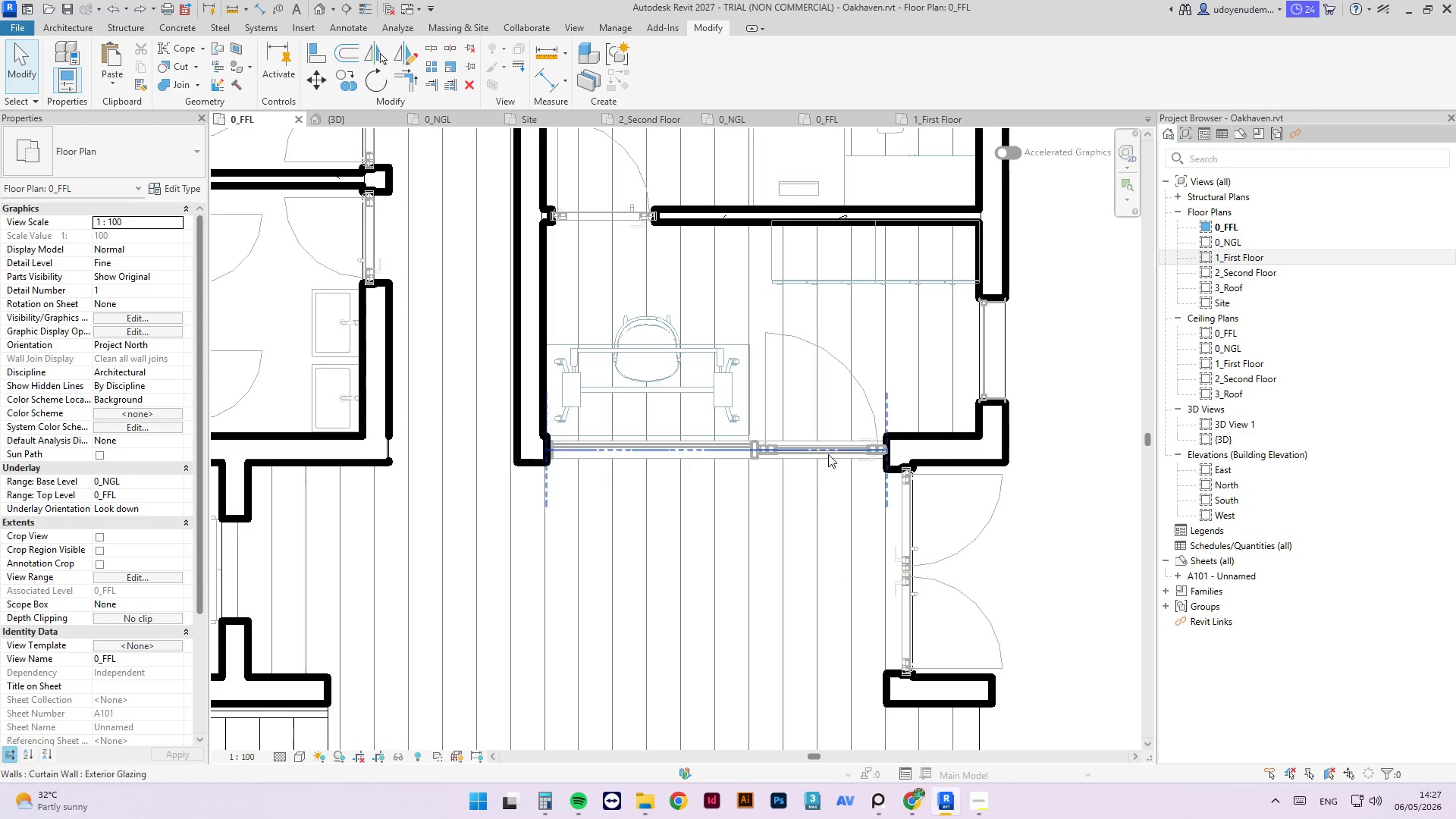 
scroll: coordinate [880, 472], scroll_direction: up, amount: 1.0
 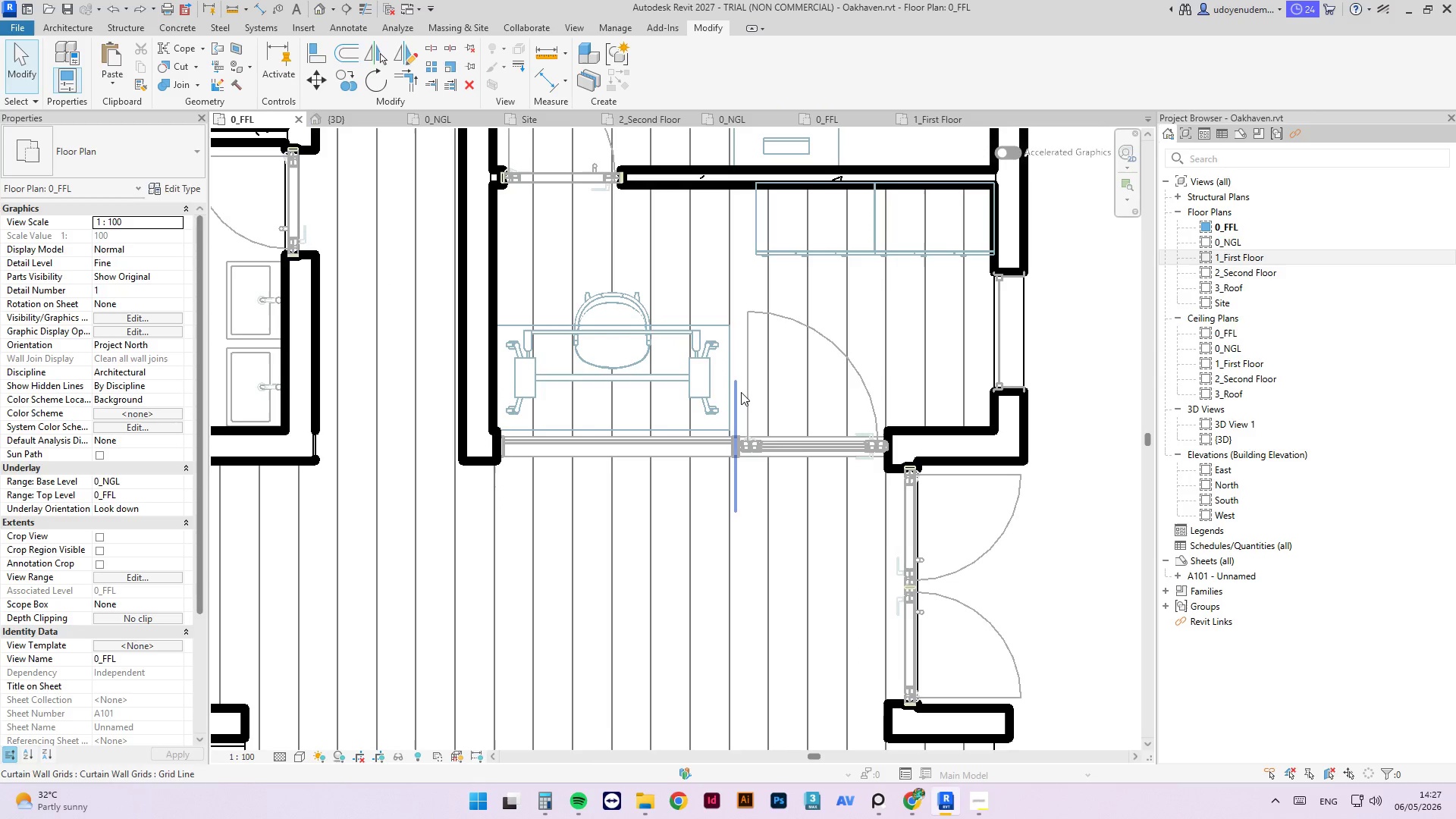 
left_click([745, 392])
 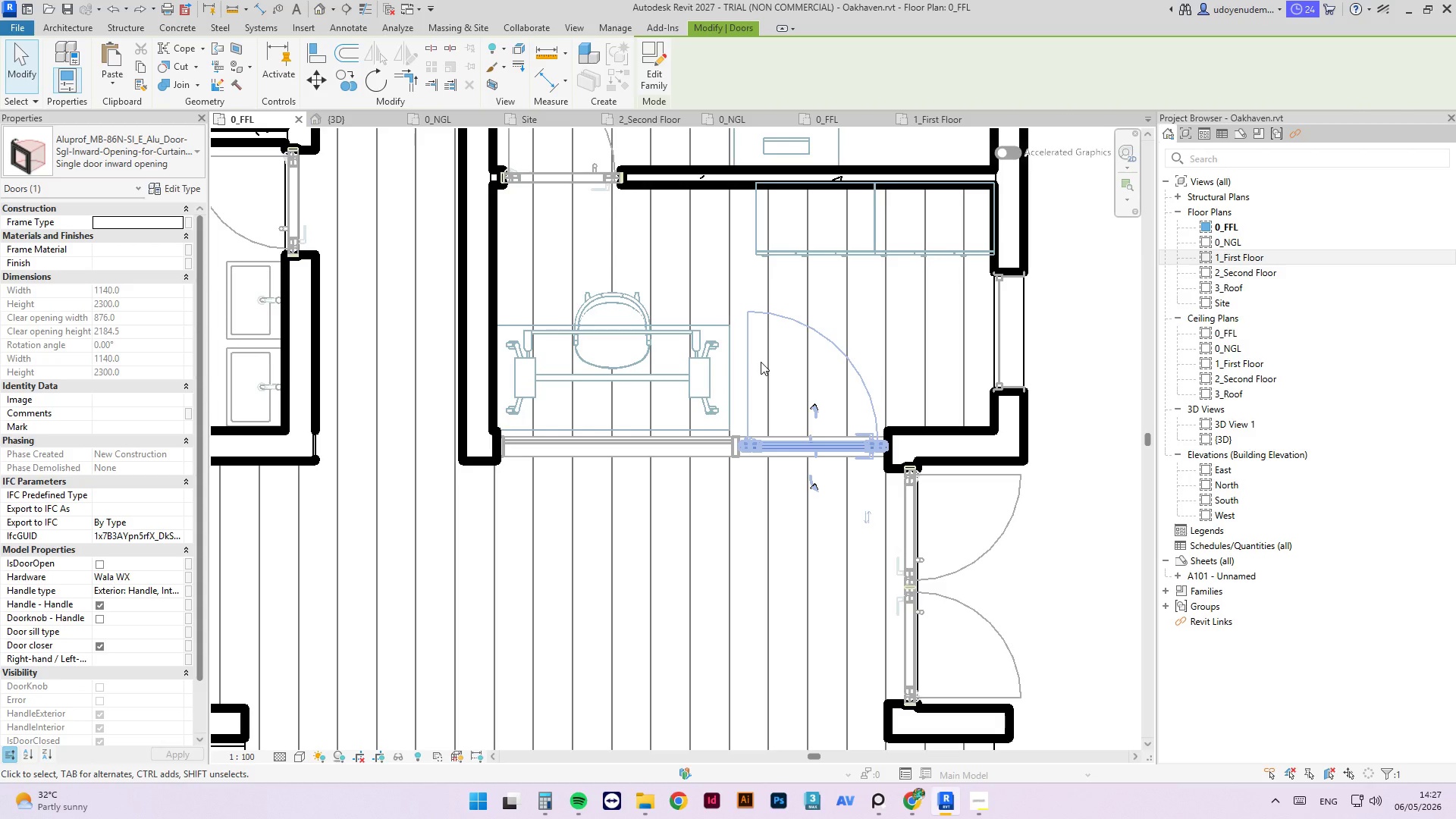 
wait(12.16)
 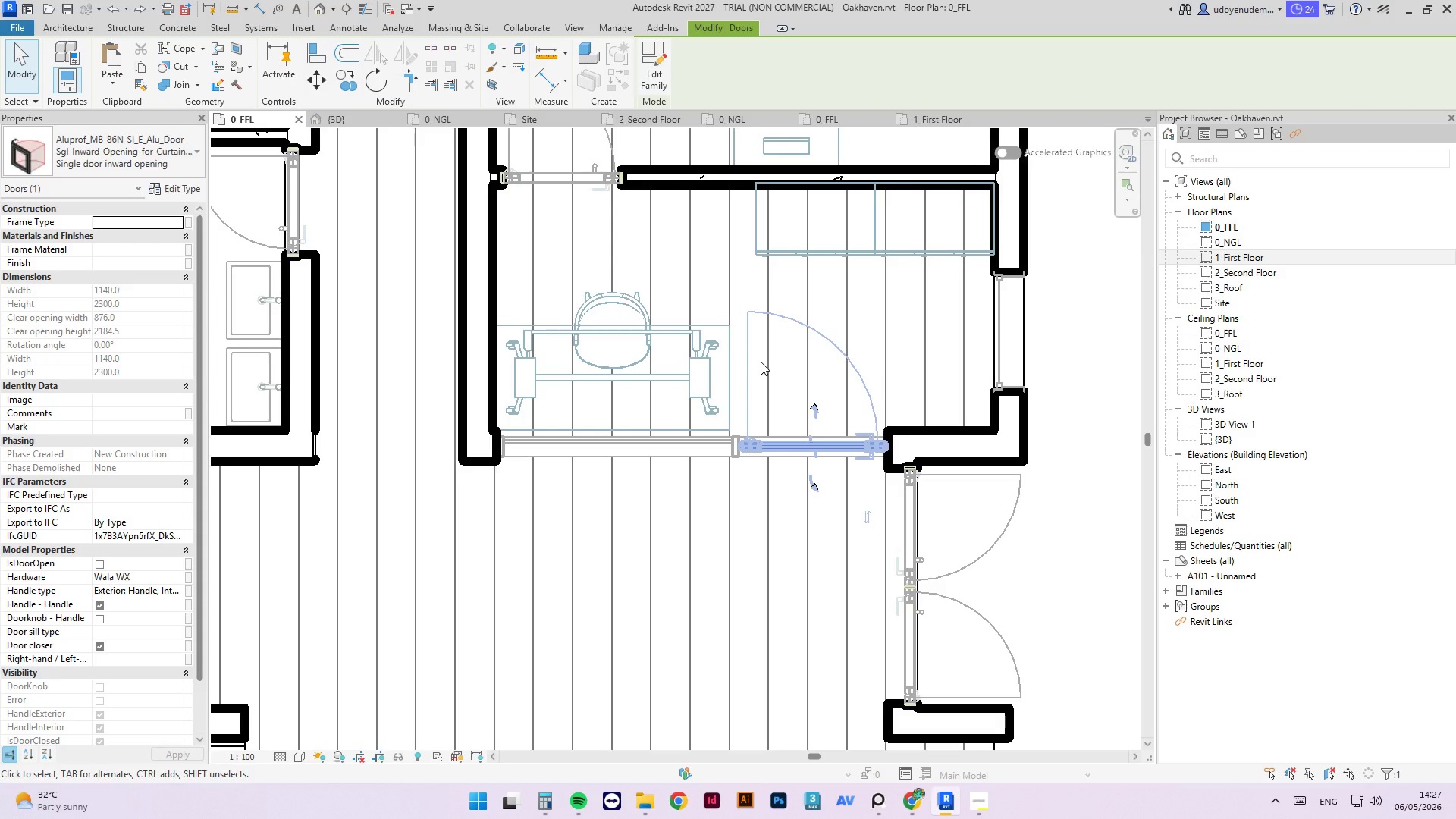 
key(Escape)
 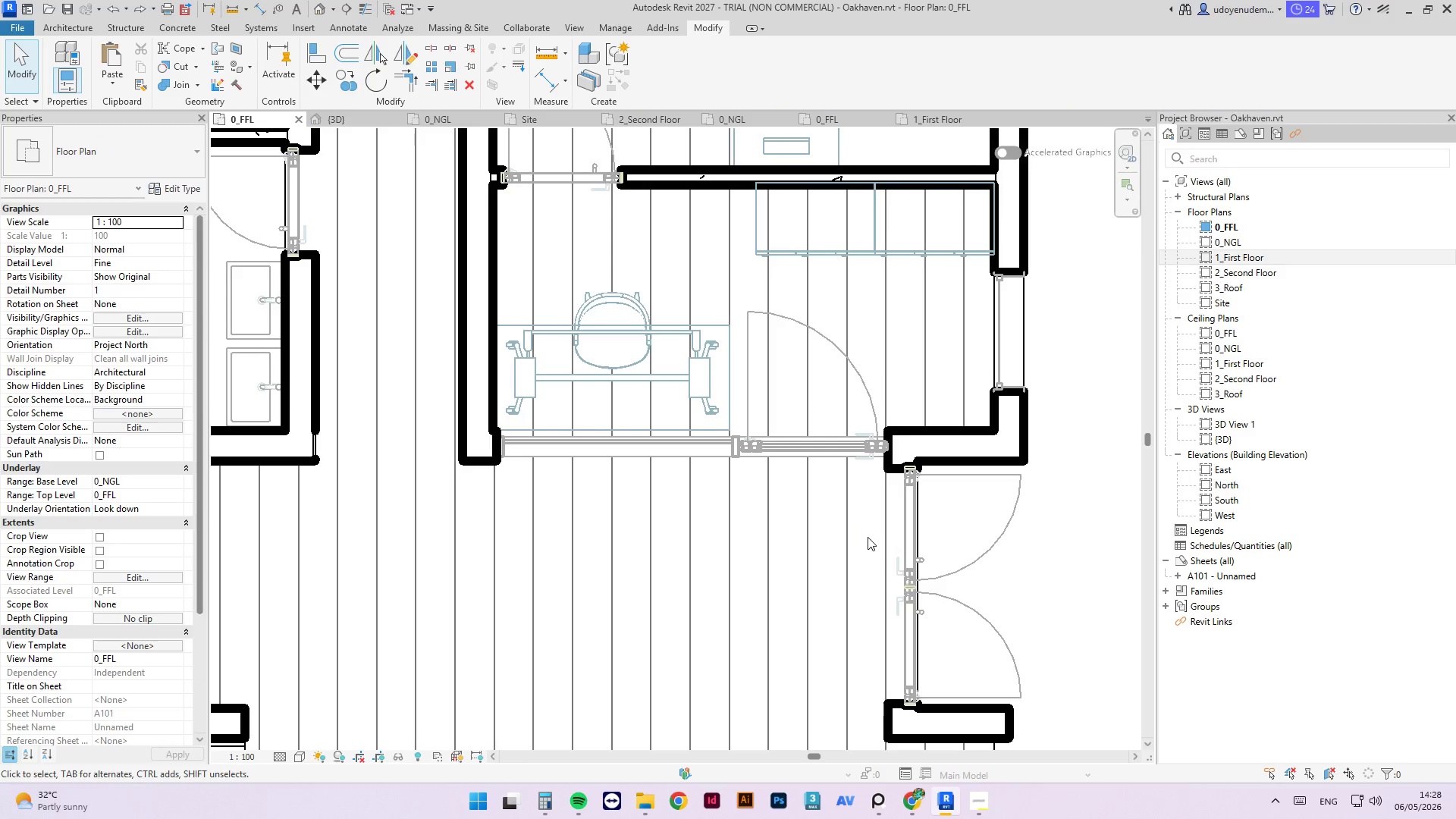 
key(Escape)
 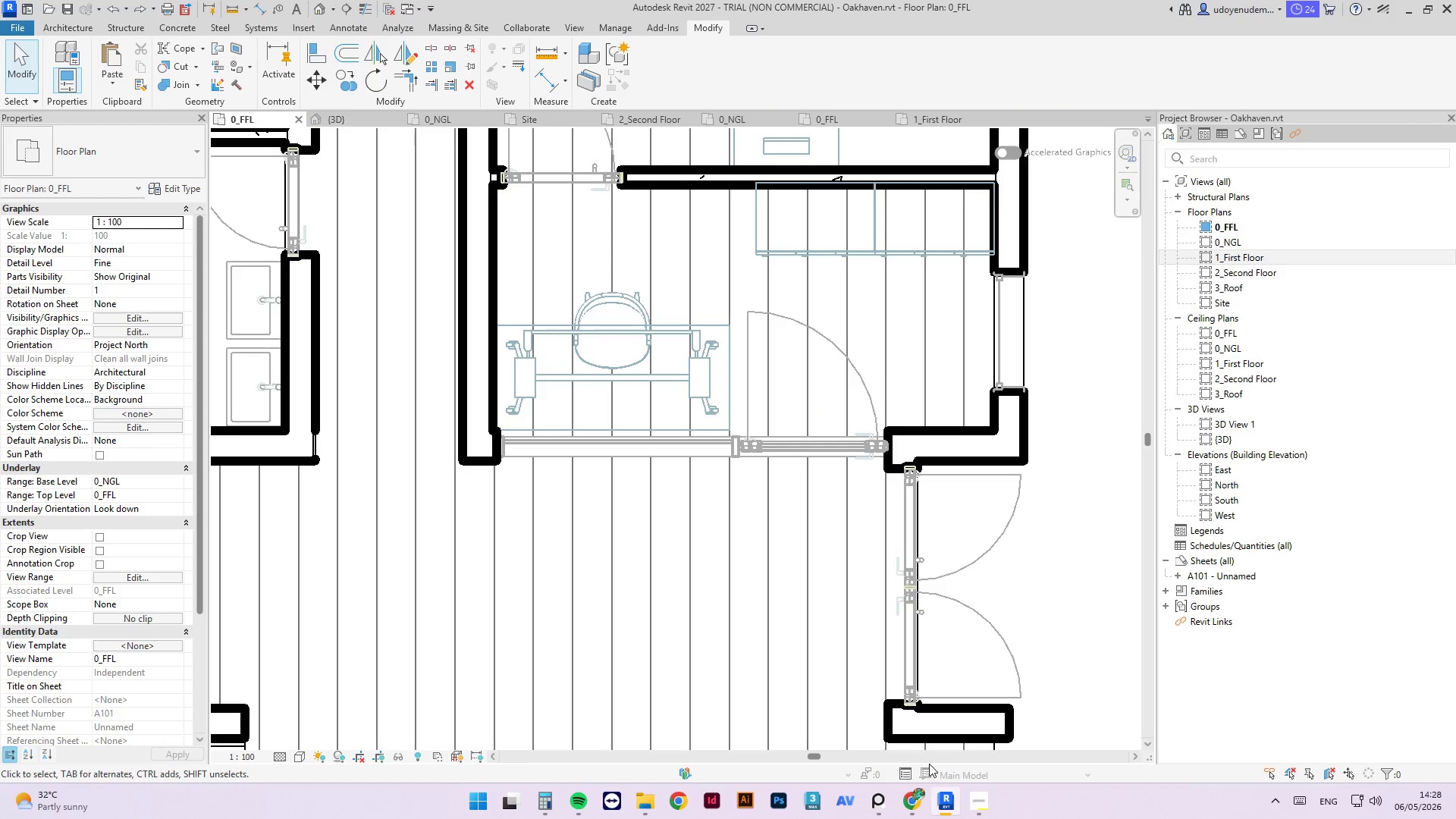 
key(Control+ControlLeft)
 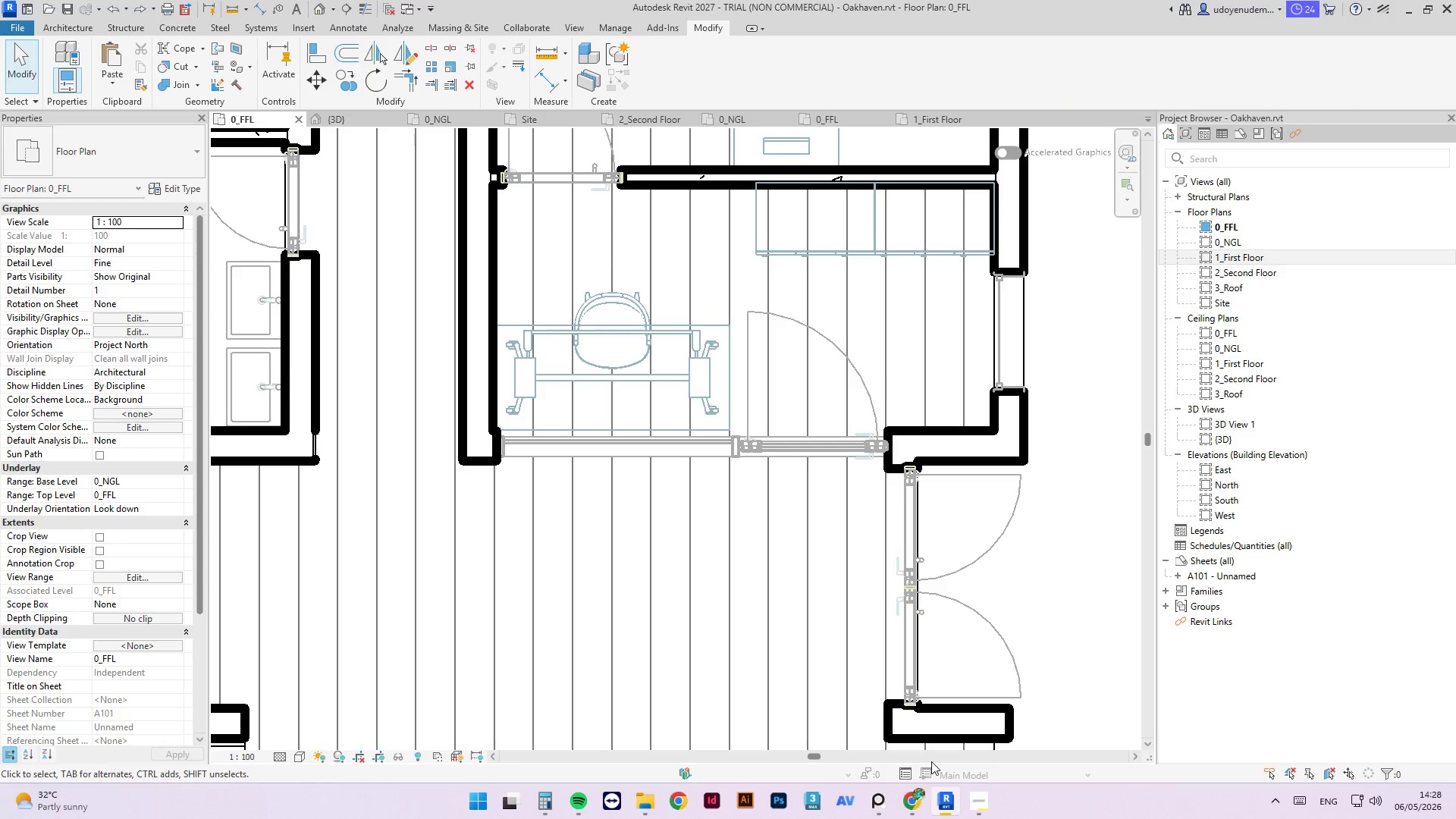 
key(Control+S)
 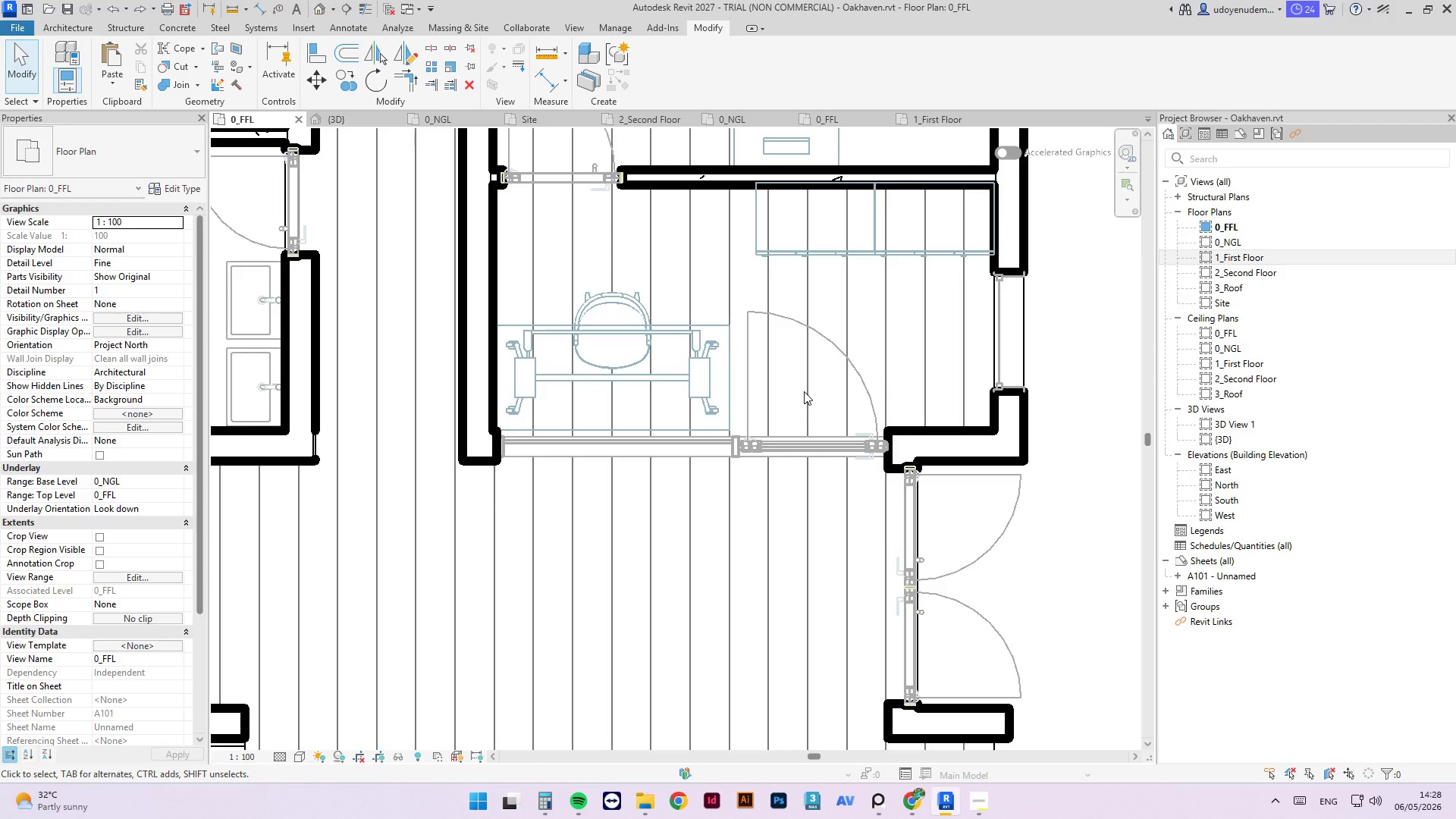 
wait(15.23)
 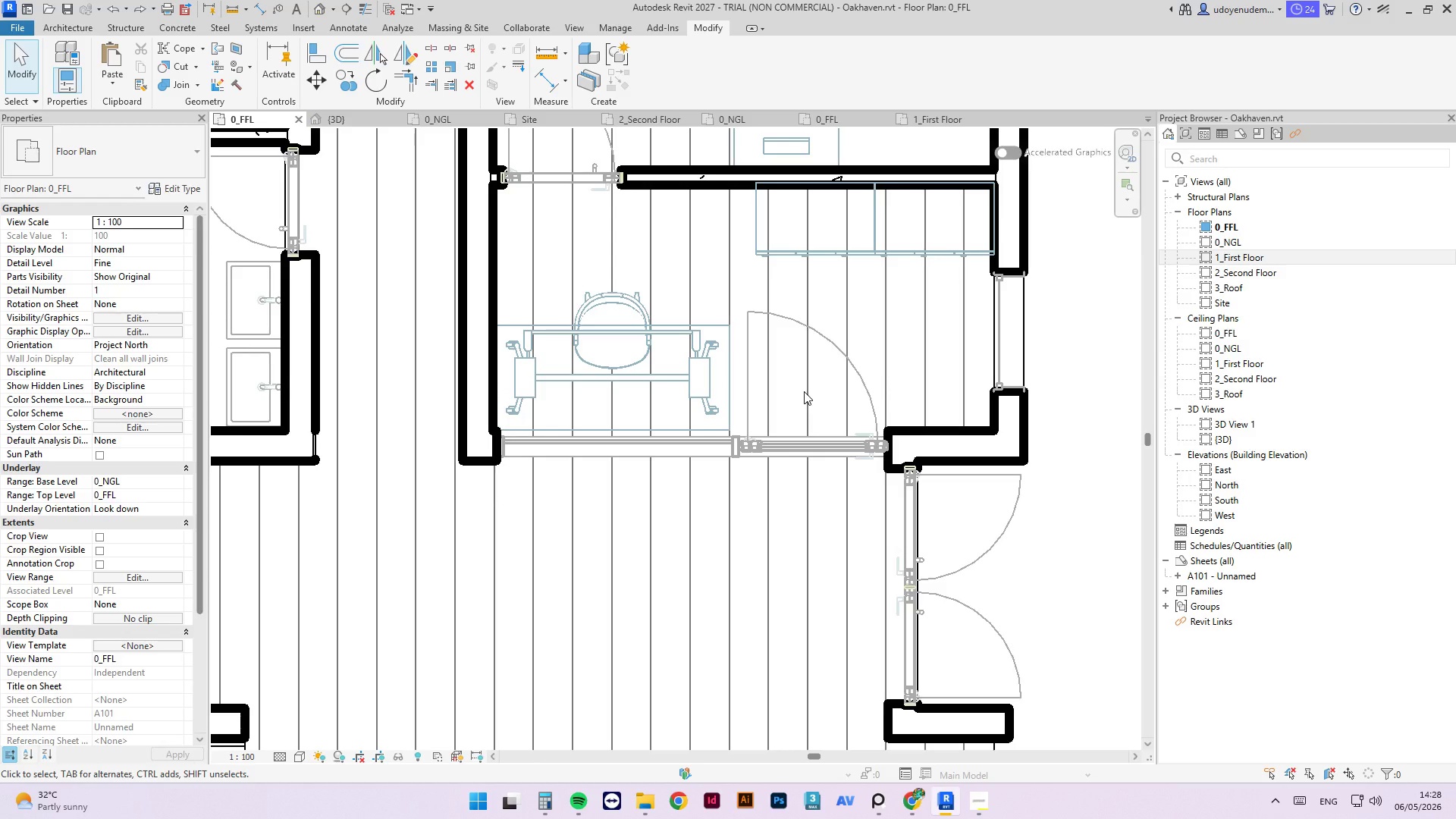 
mouse_move([963, 802])
 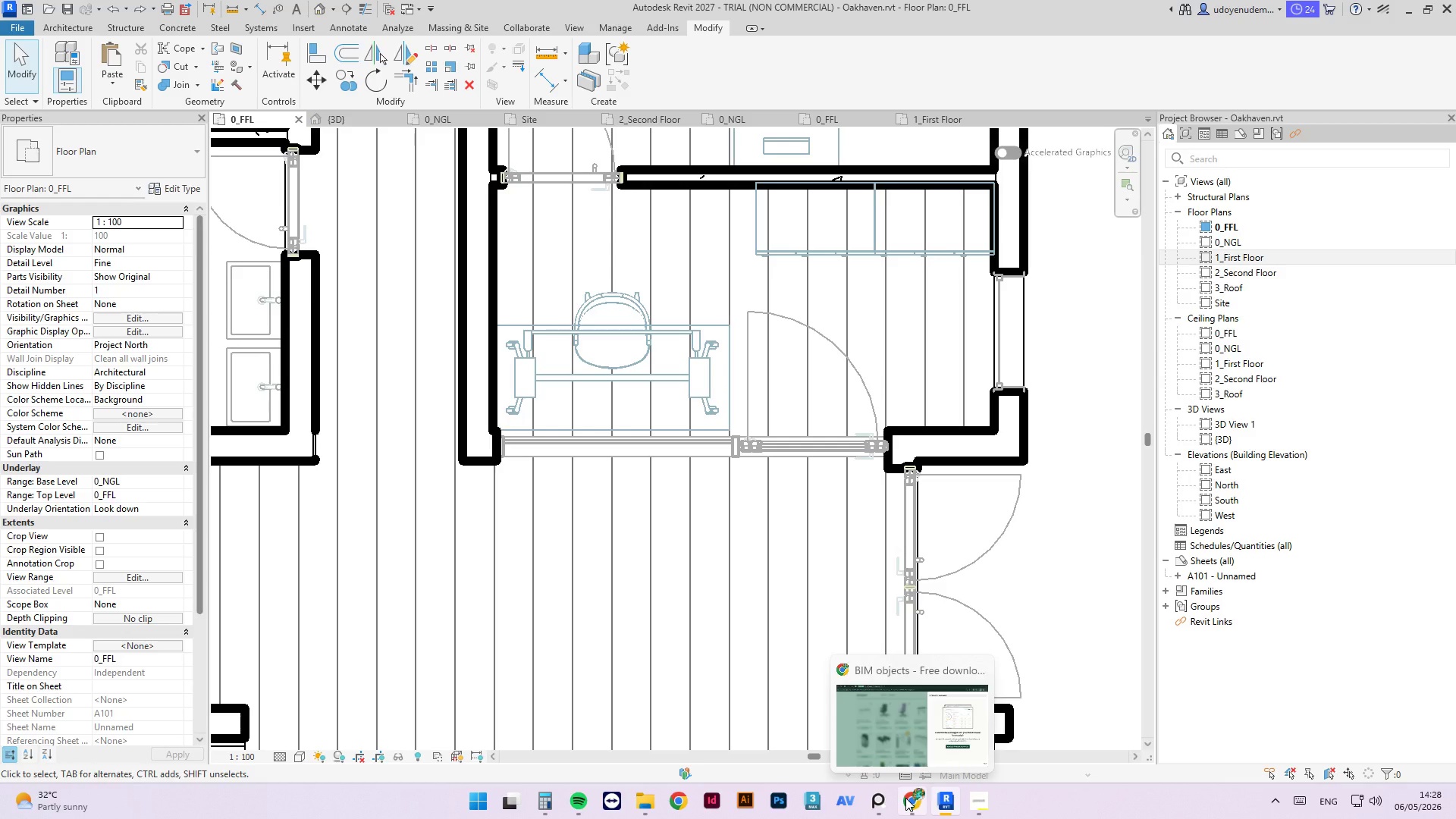 
wait(8.55)
 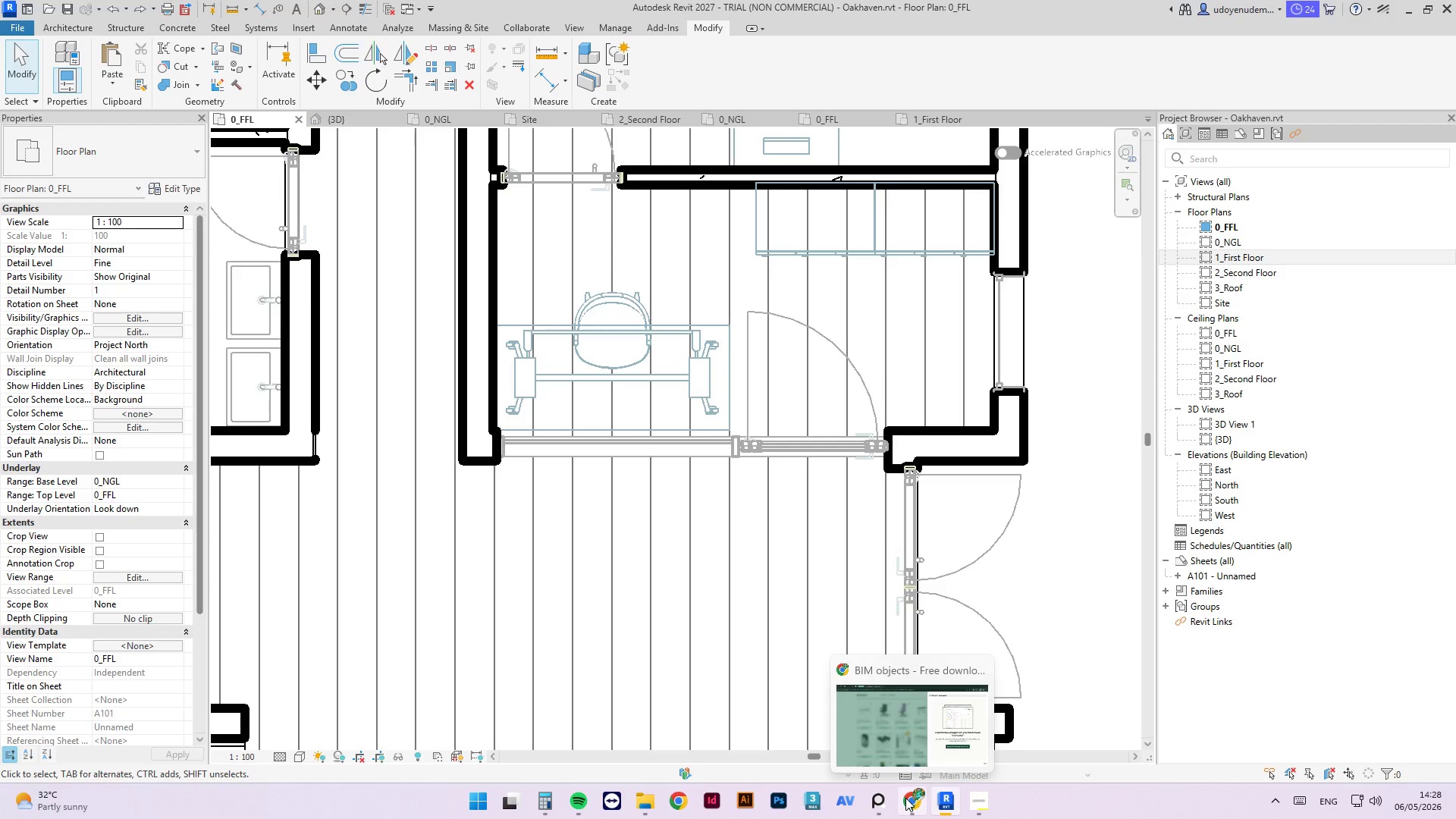 
scroll: coordinate [791, 472], scroll_direction: down, amount: 5.0
 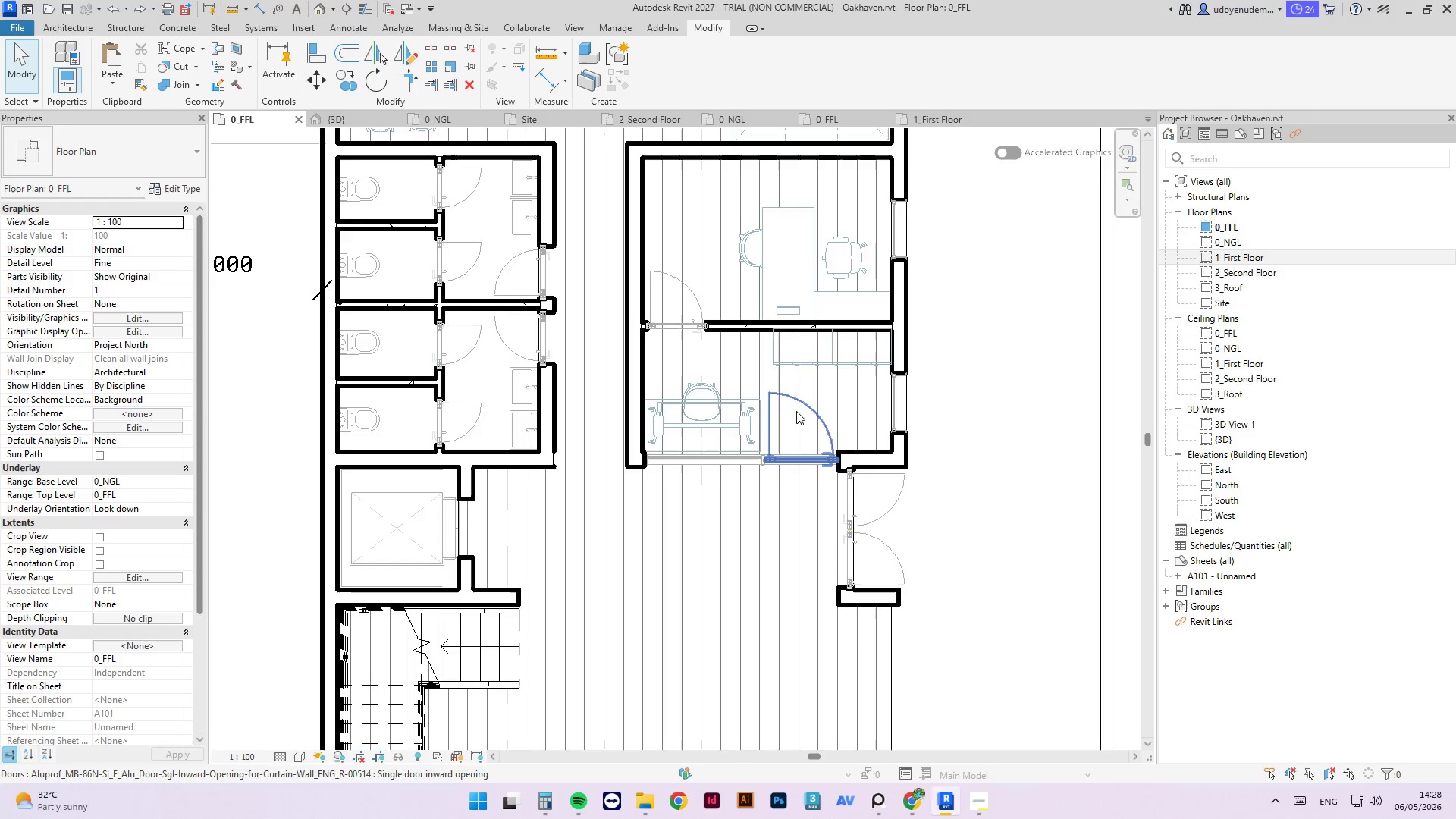 
scroll: coordinate [788, 400], scroll_direction: up, amount: 3.0
 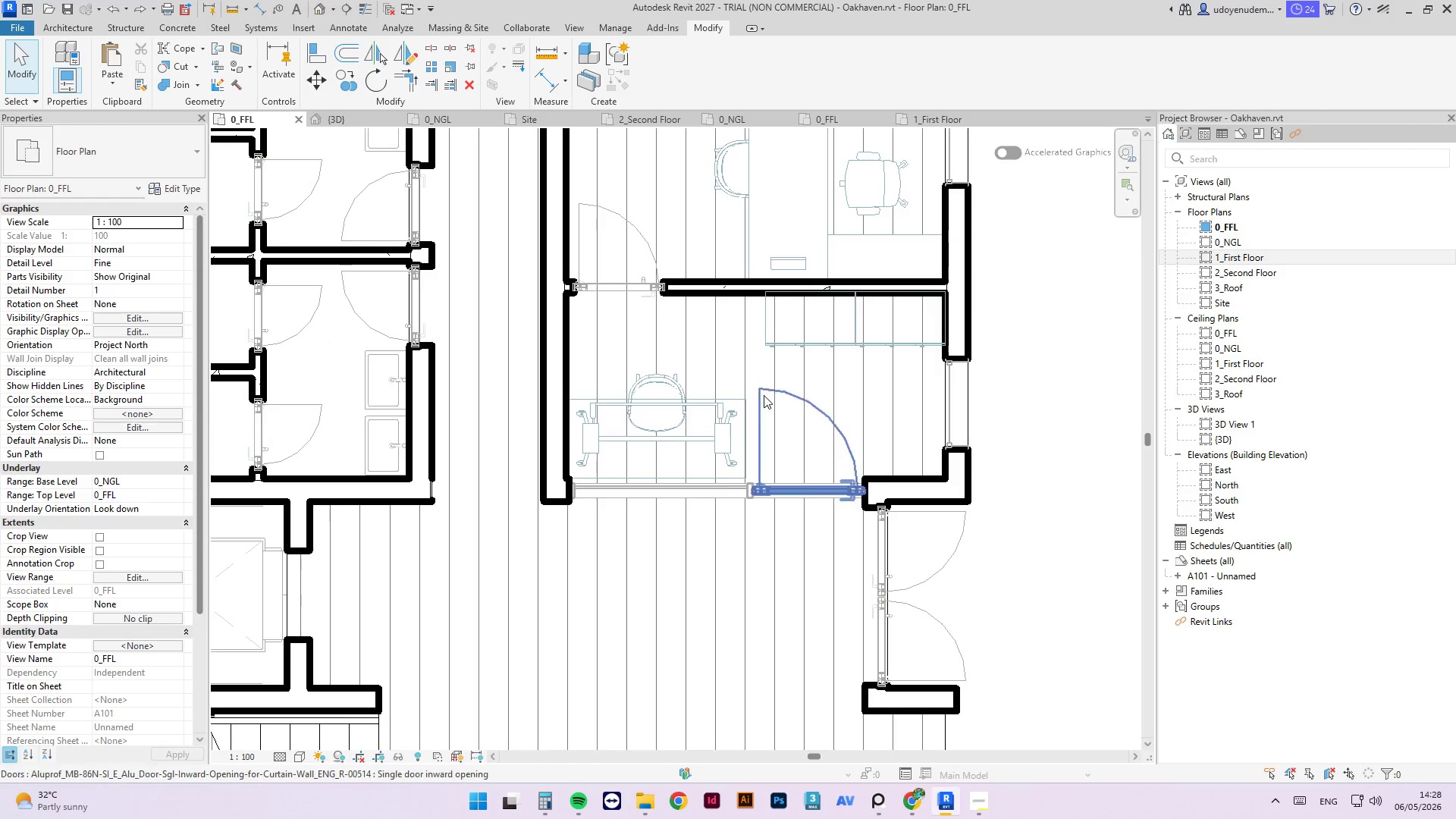 
left_click([764, 395])
 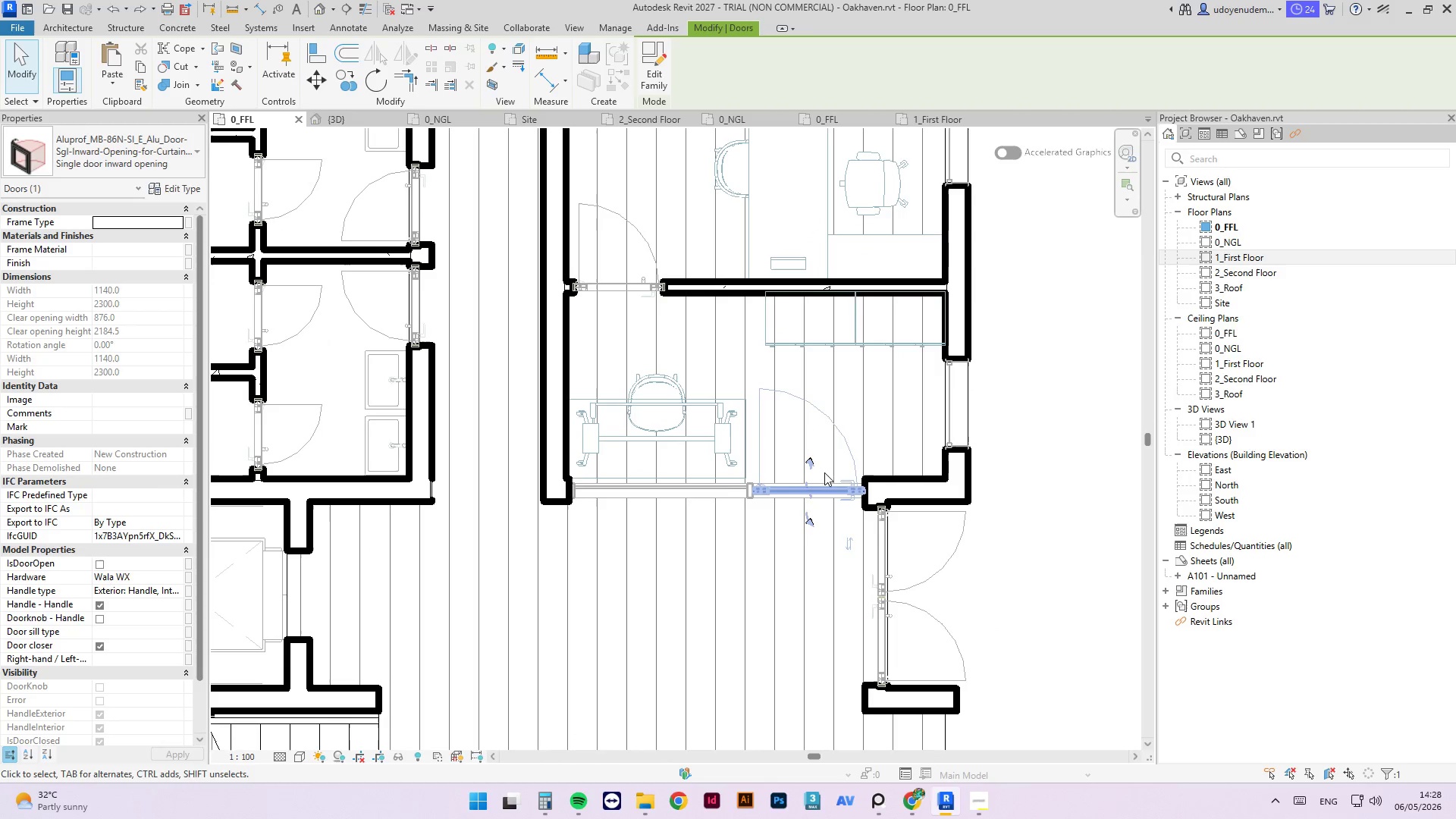 
scroll: coordinate [801, 454], scroll_direction: up, amount: 5.0
 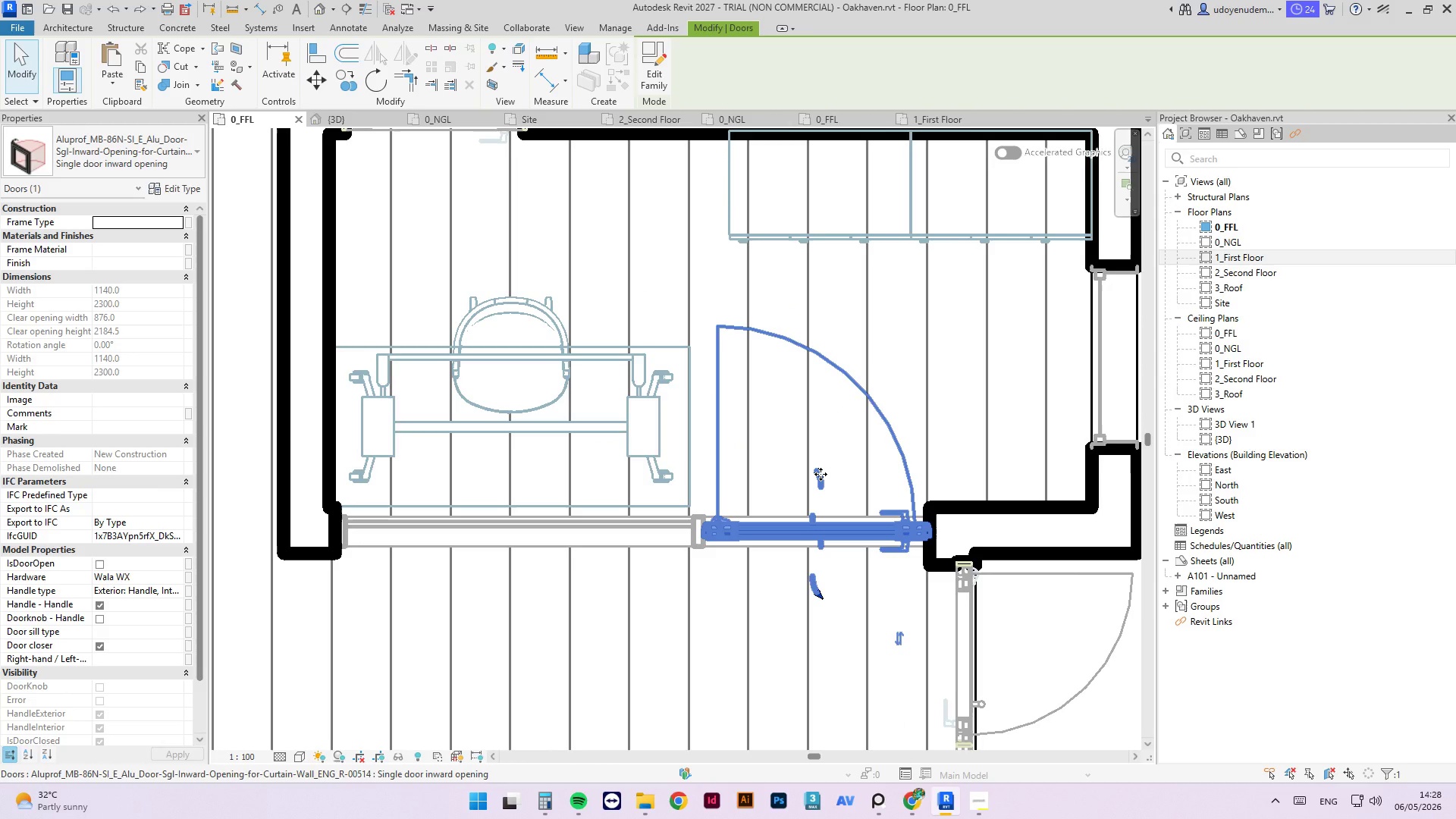 
left_click([821, 474])
 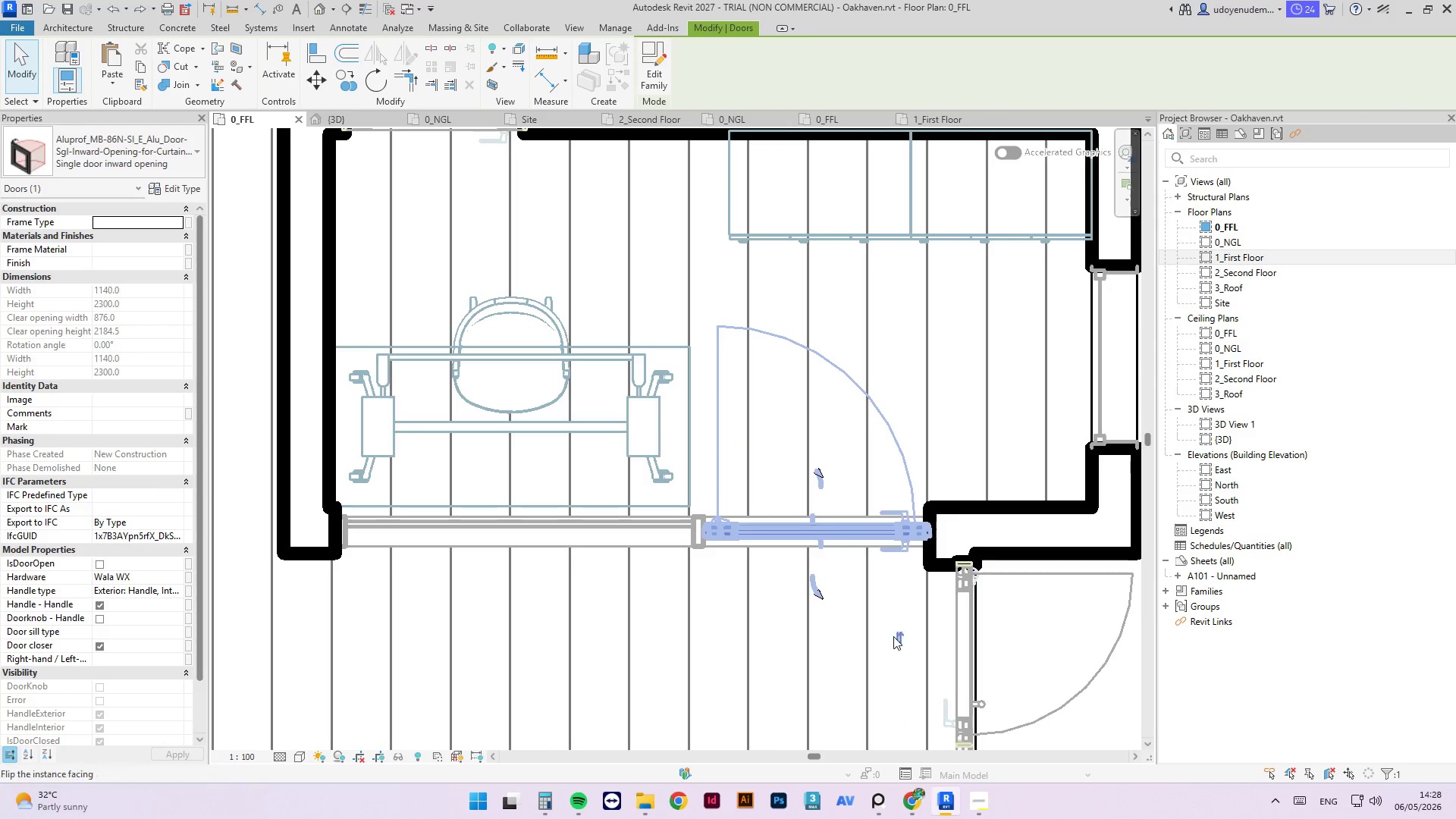 
left_click([894, 635])
 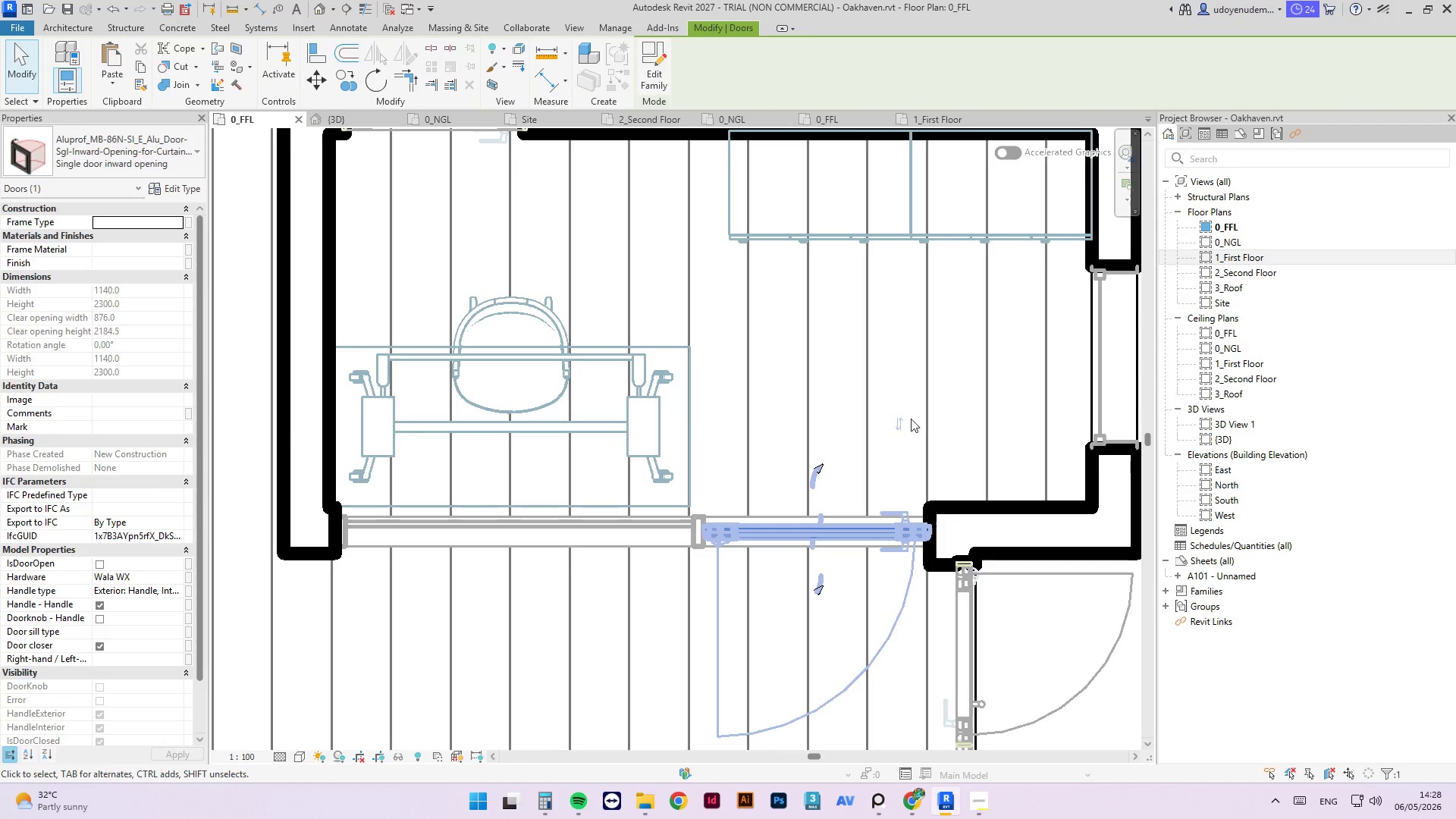 
left_click([902, 422])
 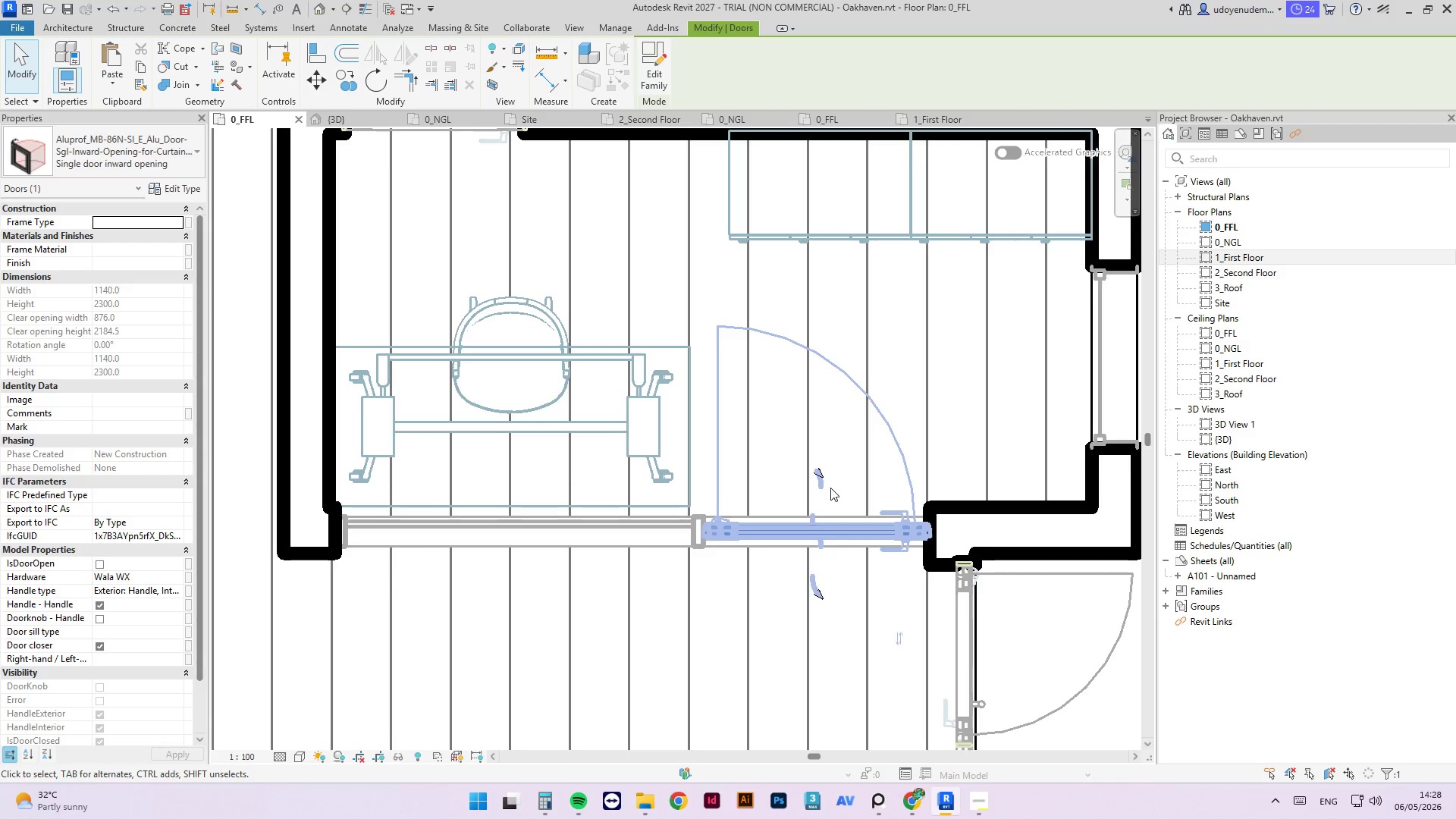 
scroll: coordinate [744, 475], scroll_direction: down, amount: 13.0
 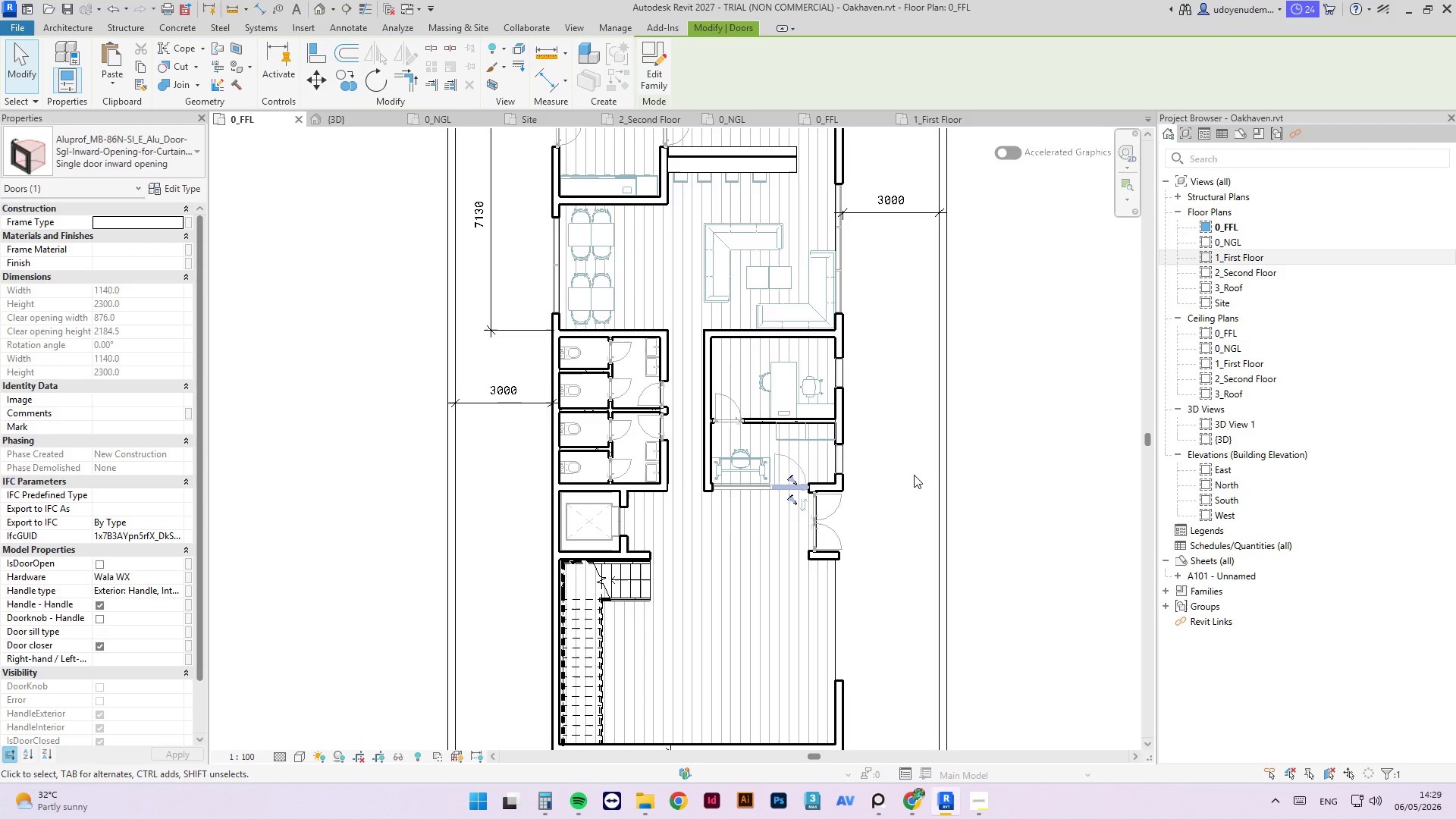 
wait(35.66)
 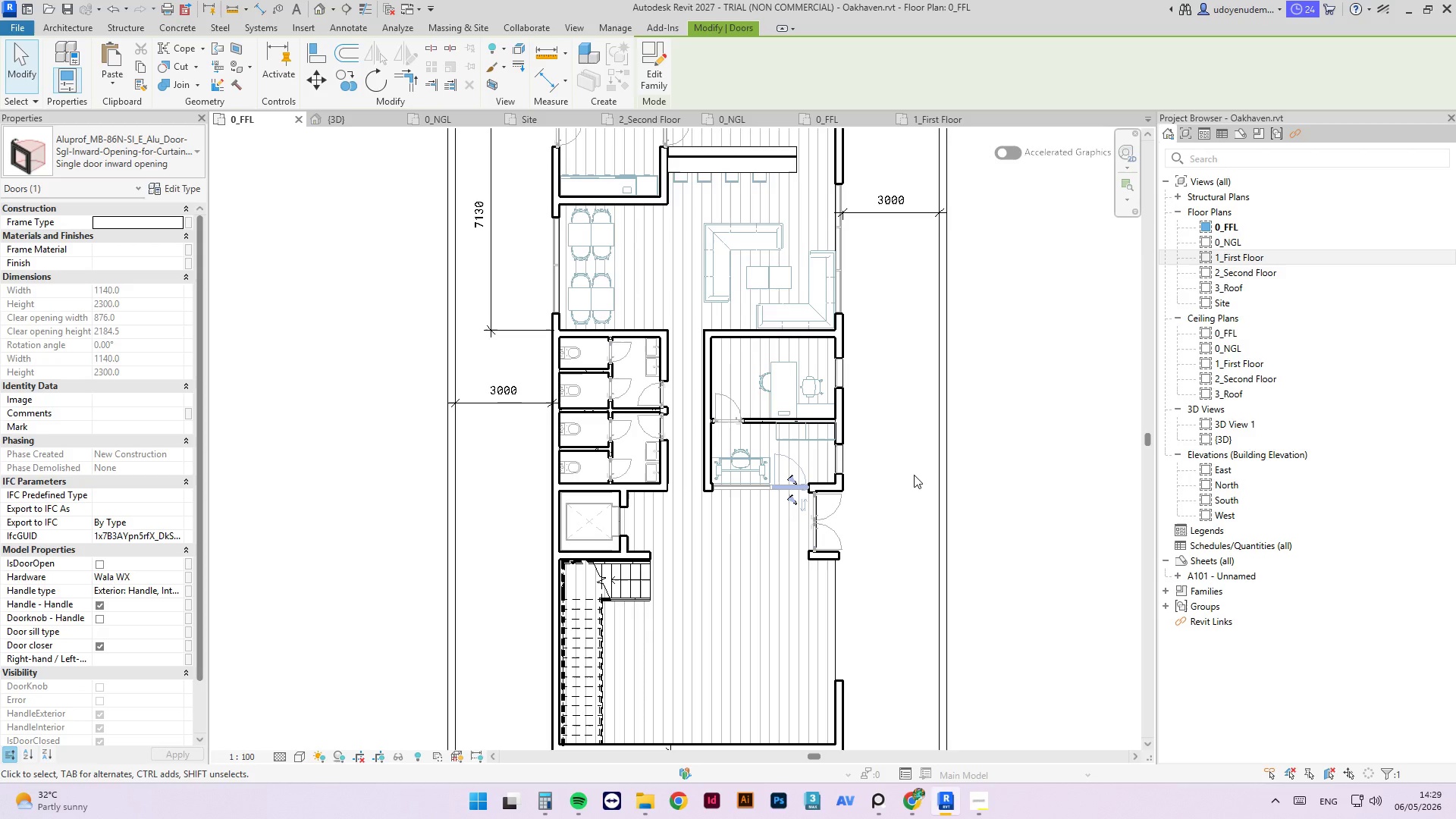 
key(Escape)
 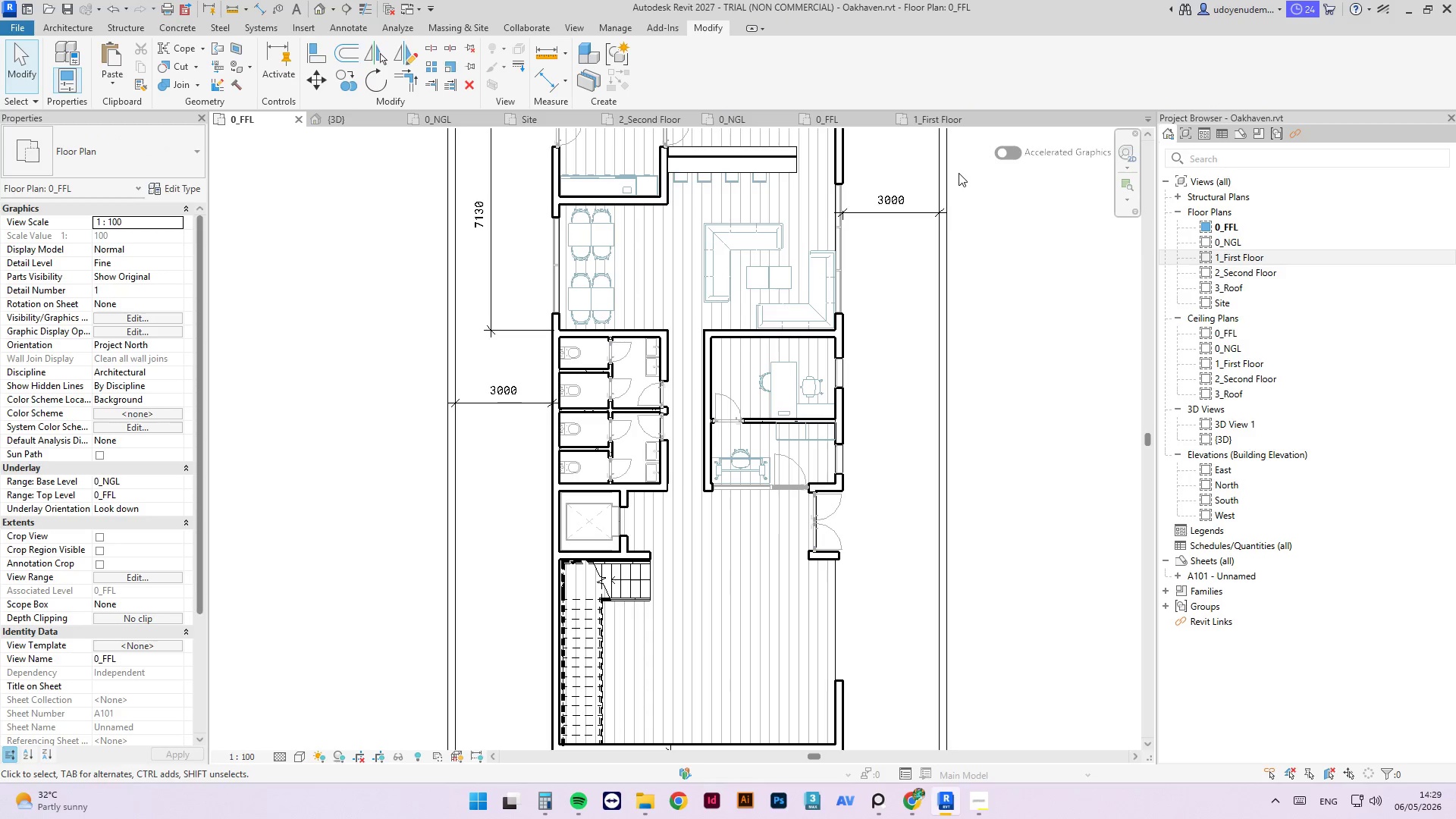 
key(Escape)
 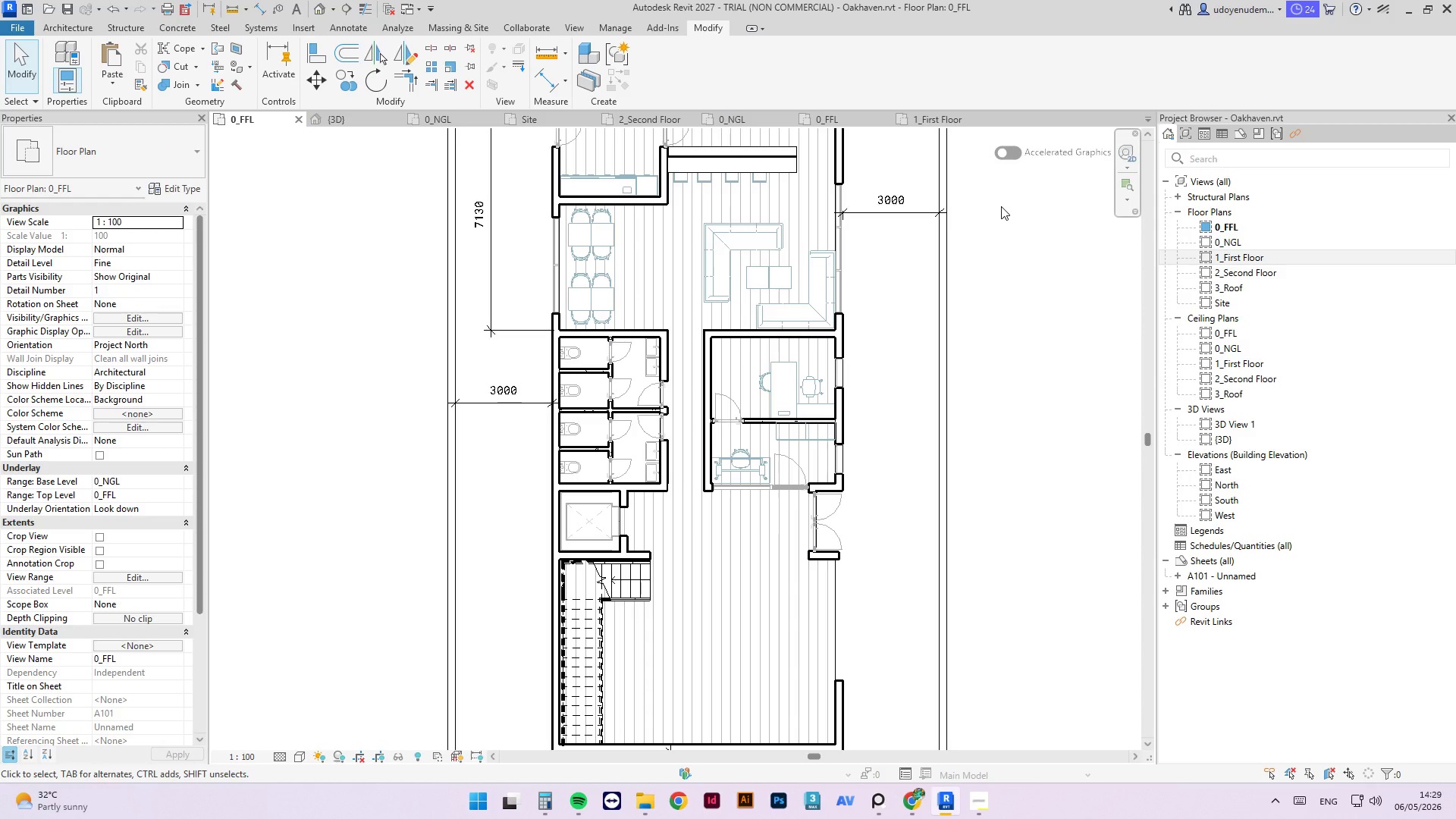 
scroll: coordinate [1015, 231], scroll_direction: down, amount: 1.0
 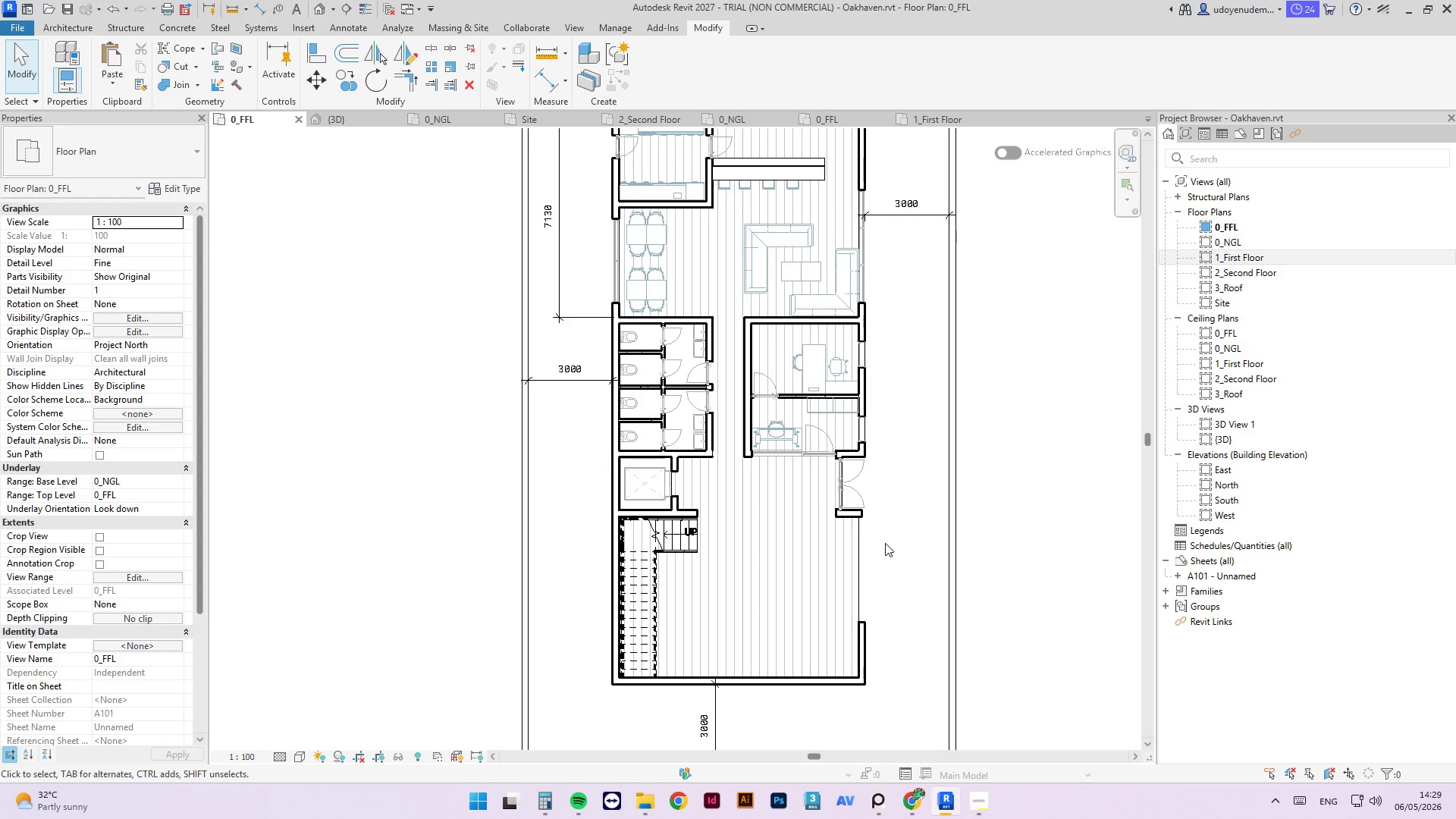 
scroll: coordinate [867, 513], scroll_direction: up, amount: 3.0
 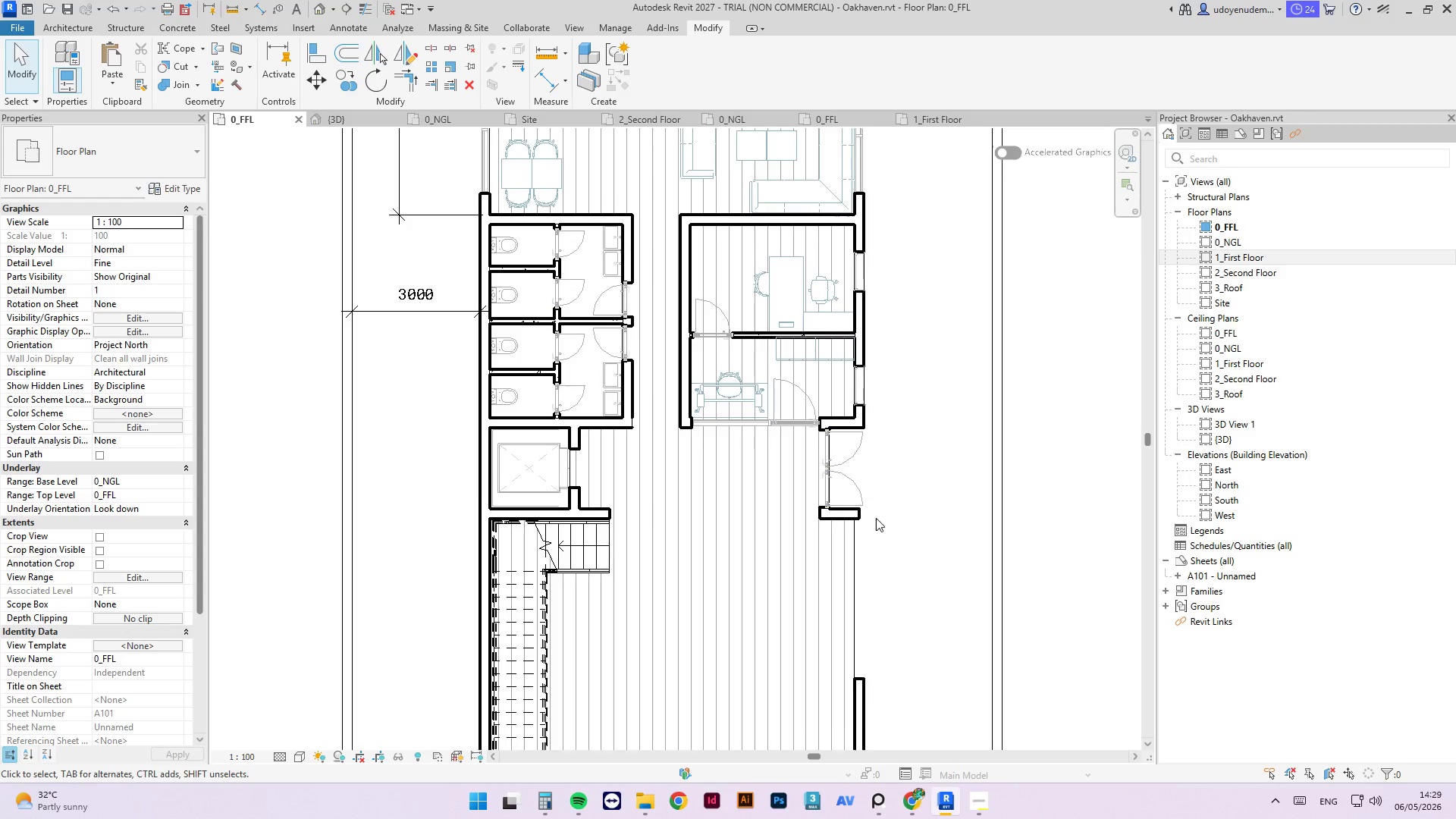 
left_click([811, 507])
 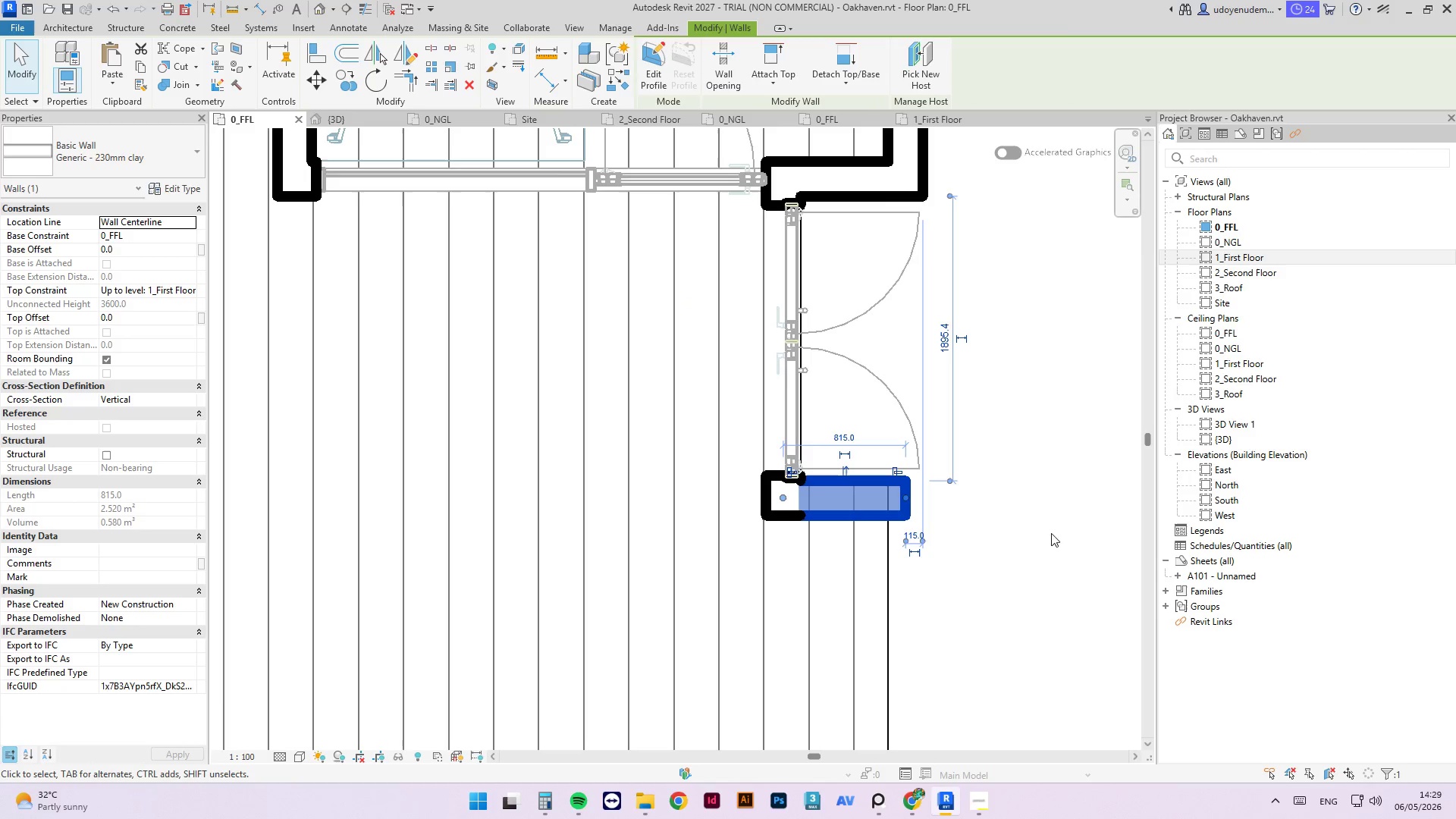 
scroll: coordinate [811, 507], scroll_direction: up, amount: 9.0
 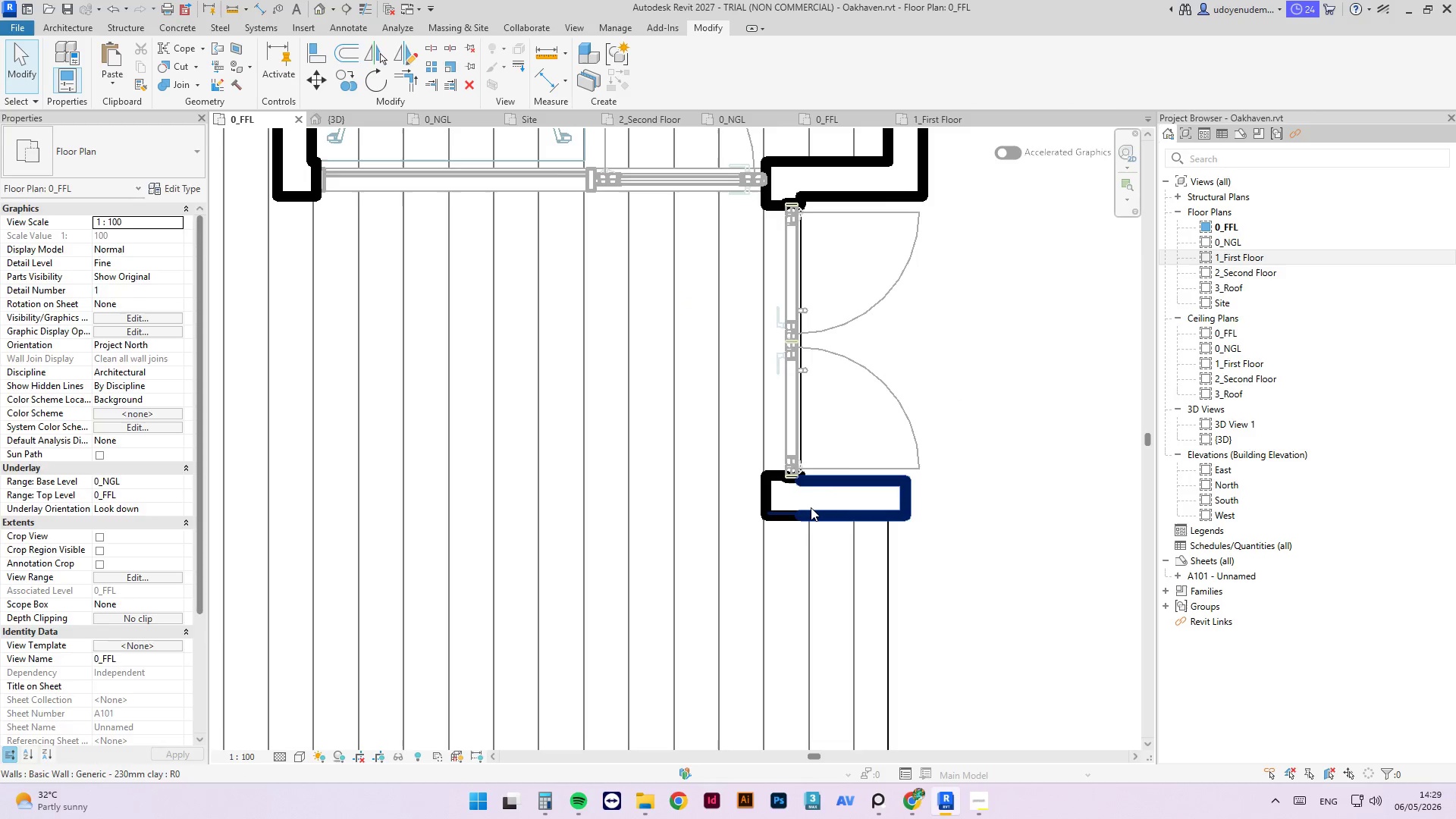 
scroll: coordinate [961, 463], scroll_direction: down, amount: 5.0
 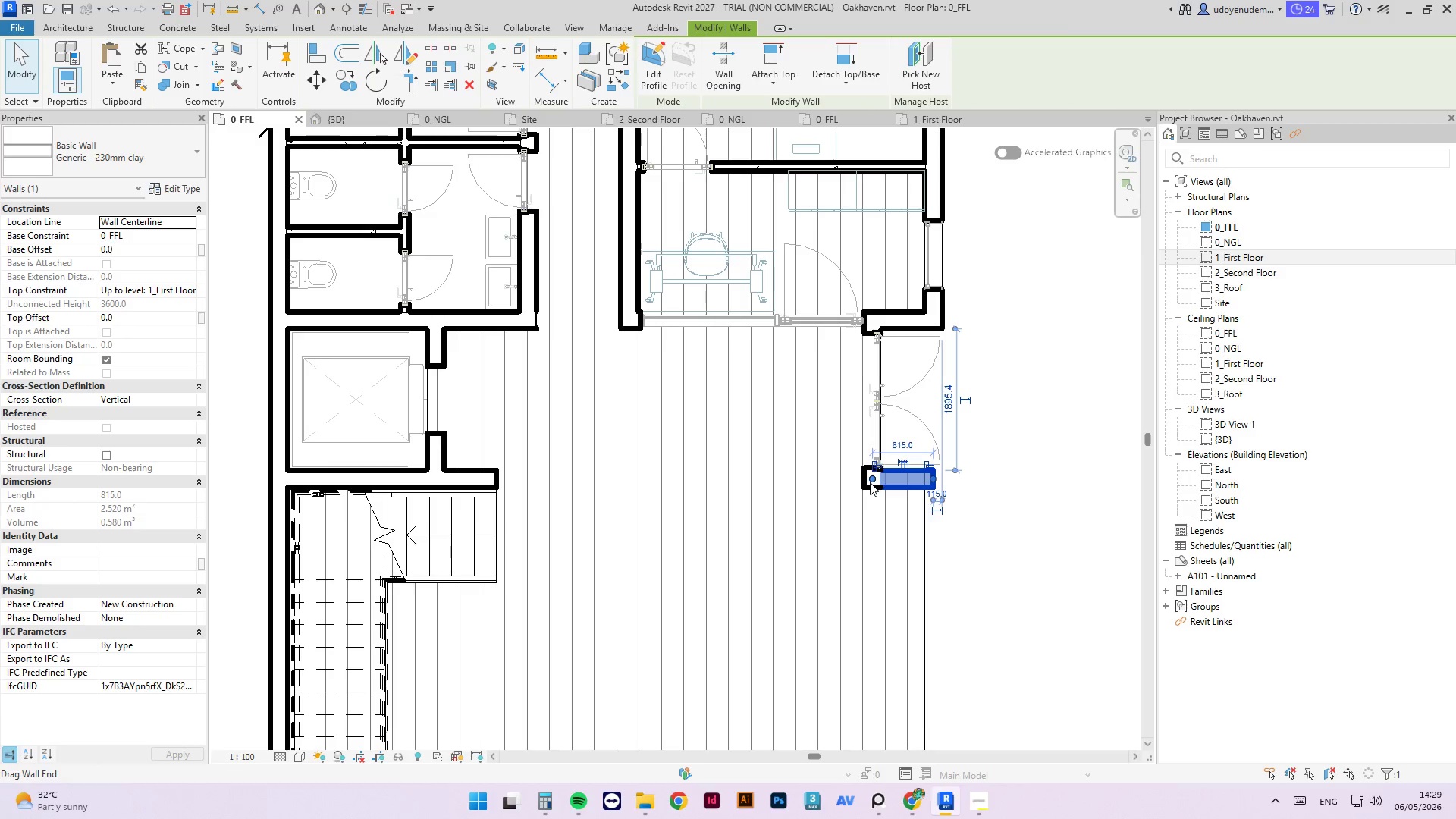 
left_click_drag(start_coordinate=[870, 481], to_coordinate=[631, 476])
 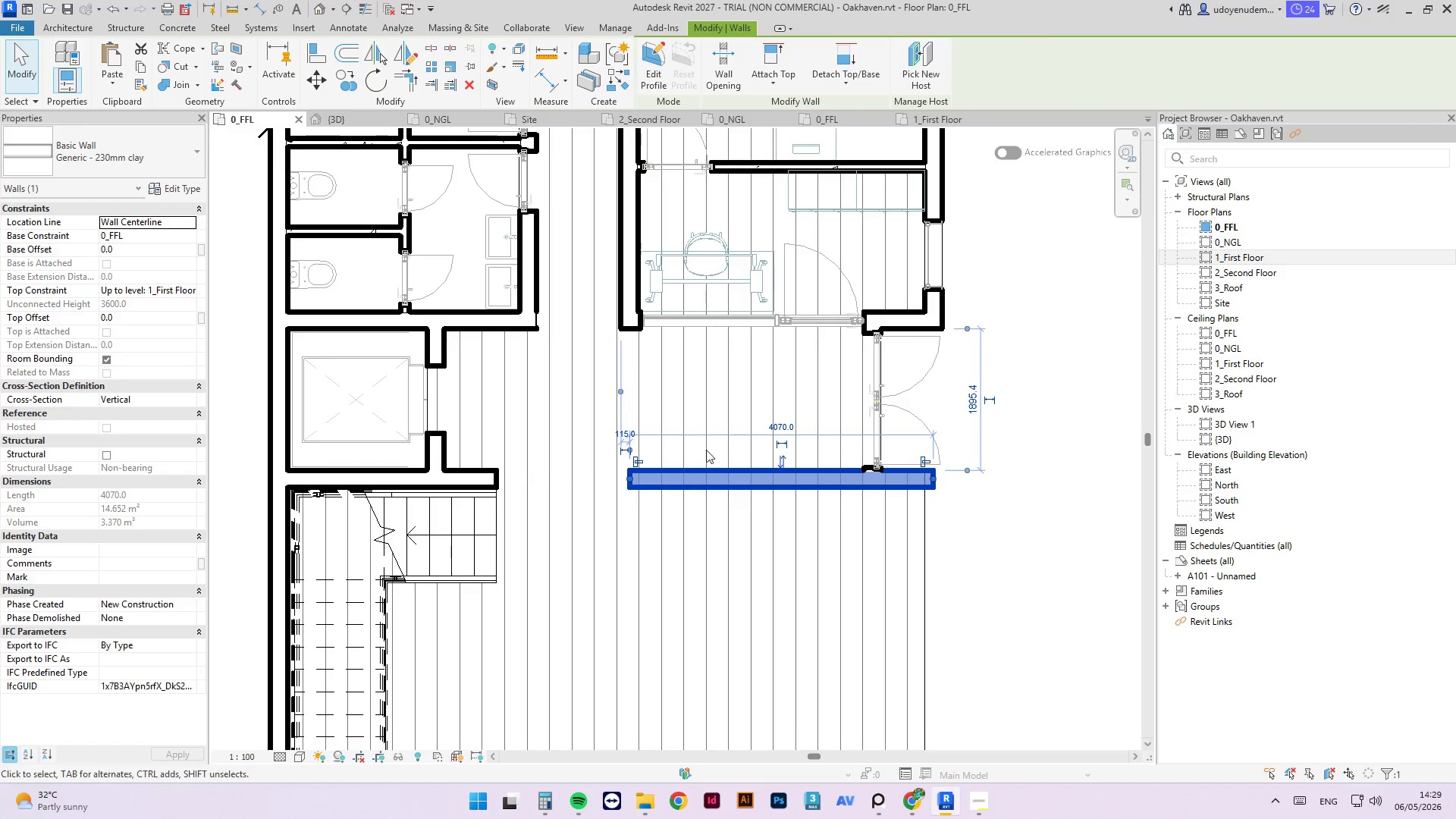 
type(al)
 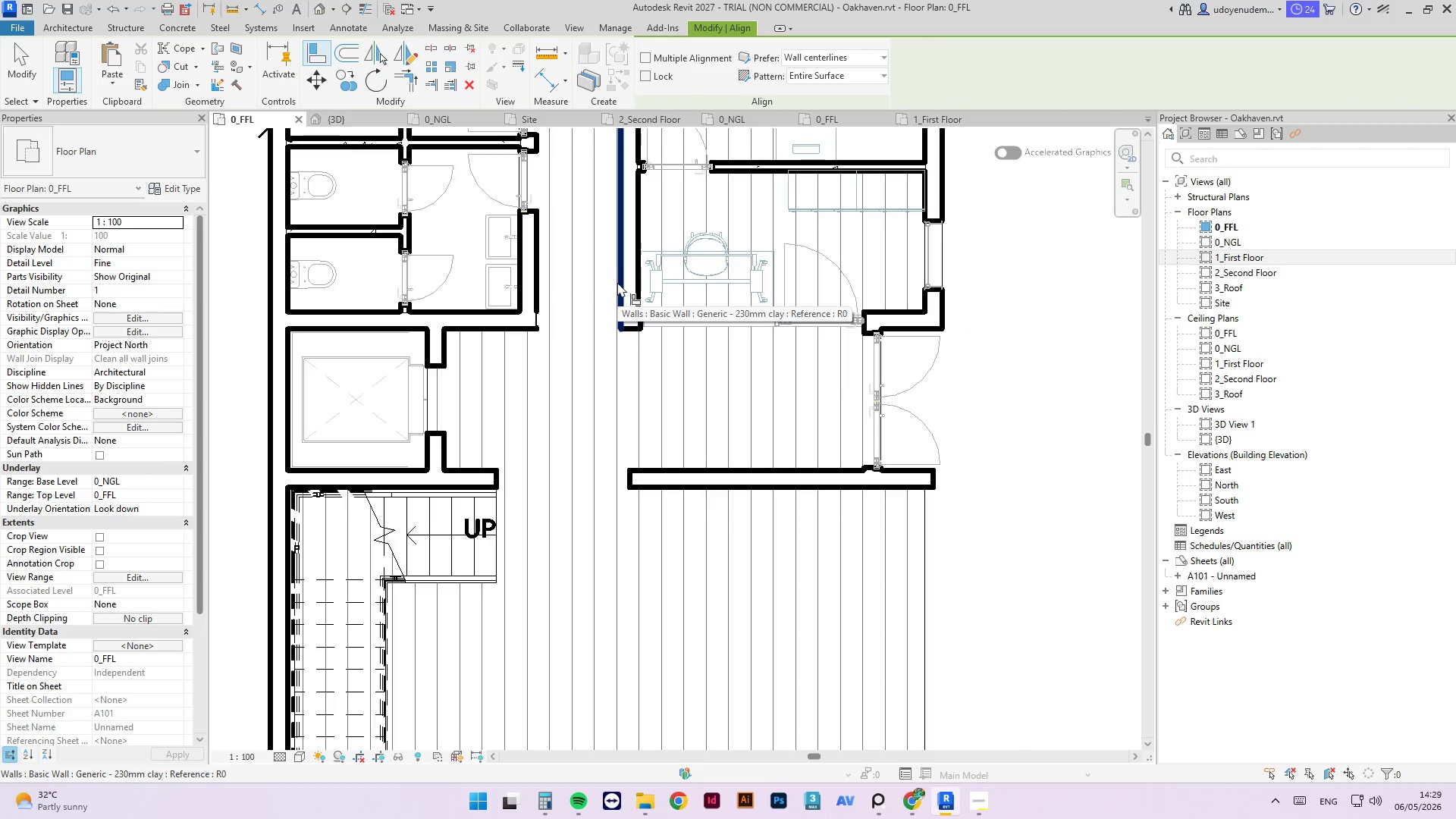 
left_click([619, 291])
 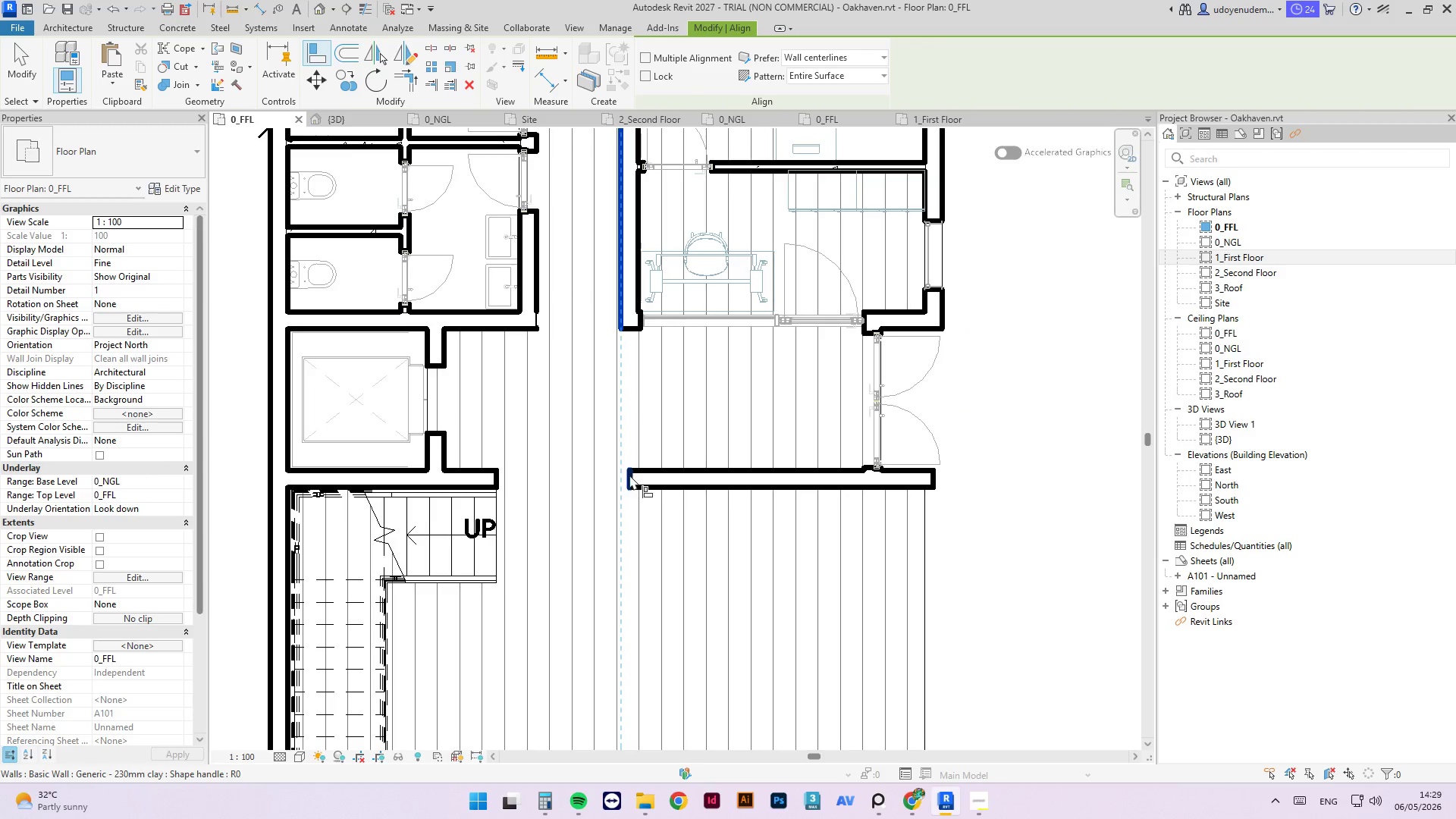 
left_click([629, 475])
 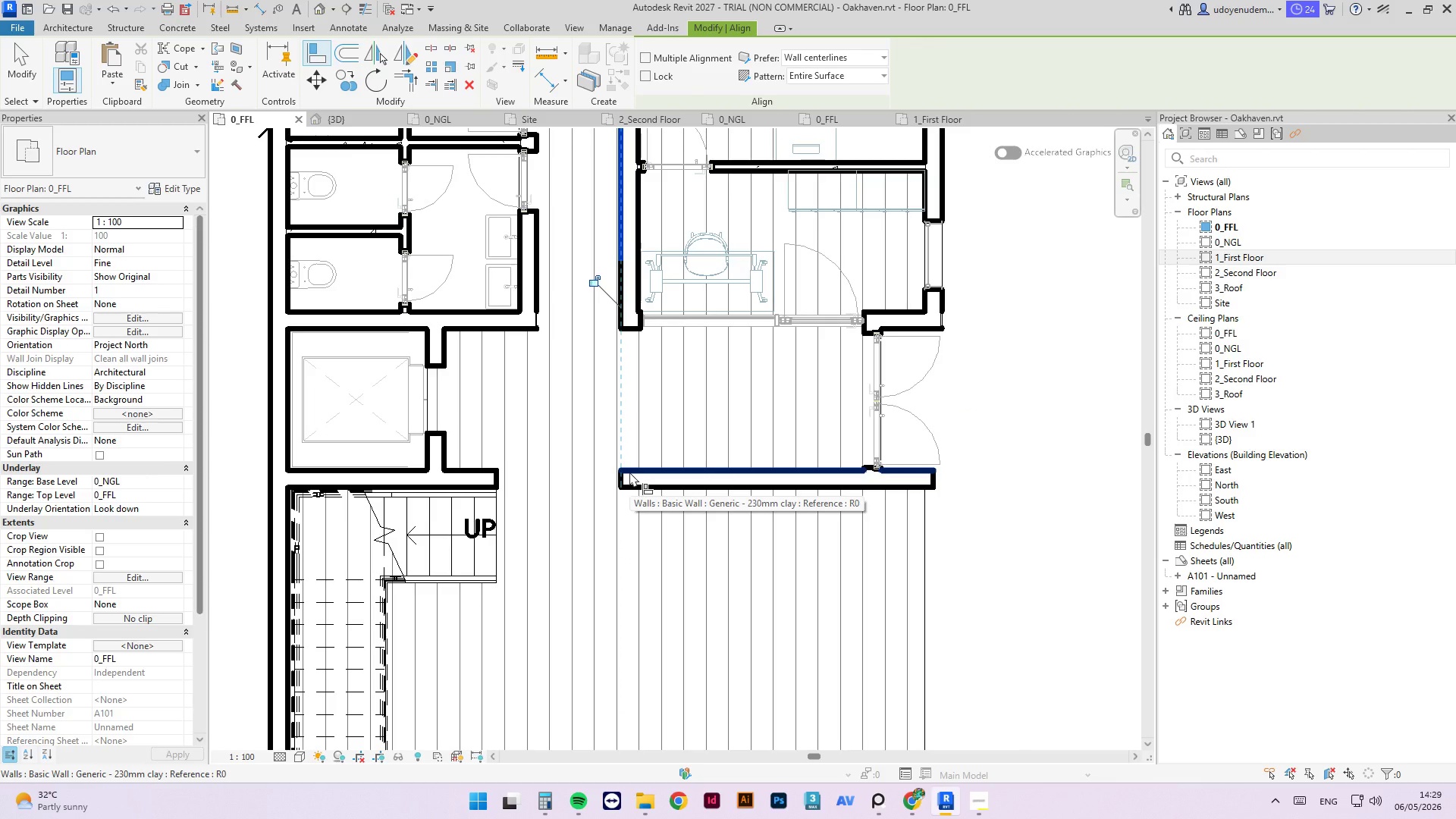 
key(Escape)
 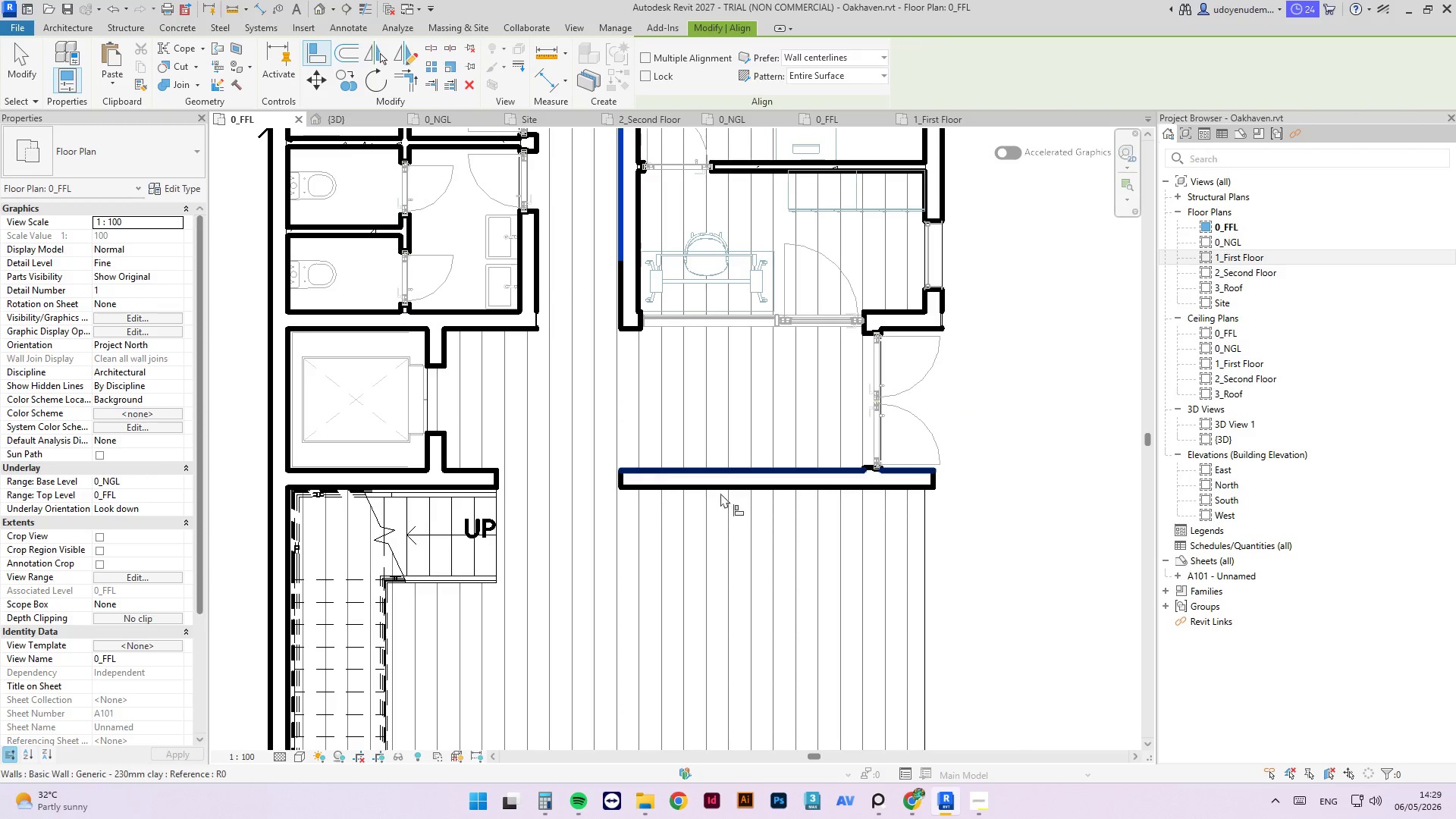 
key(Escape)
 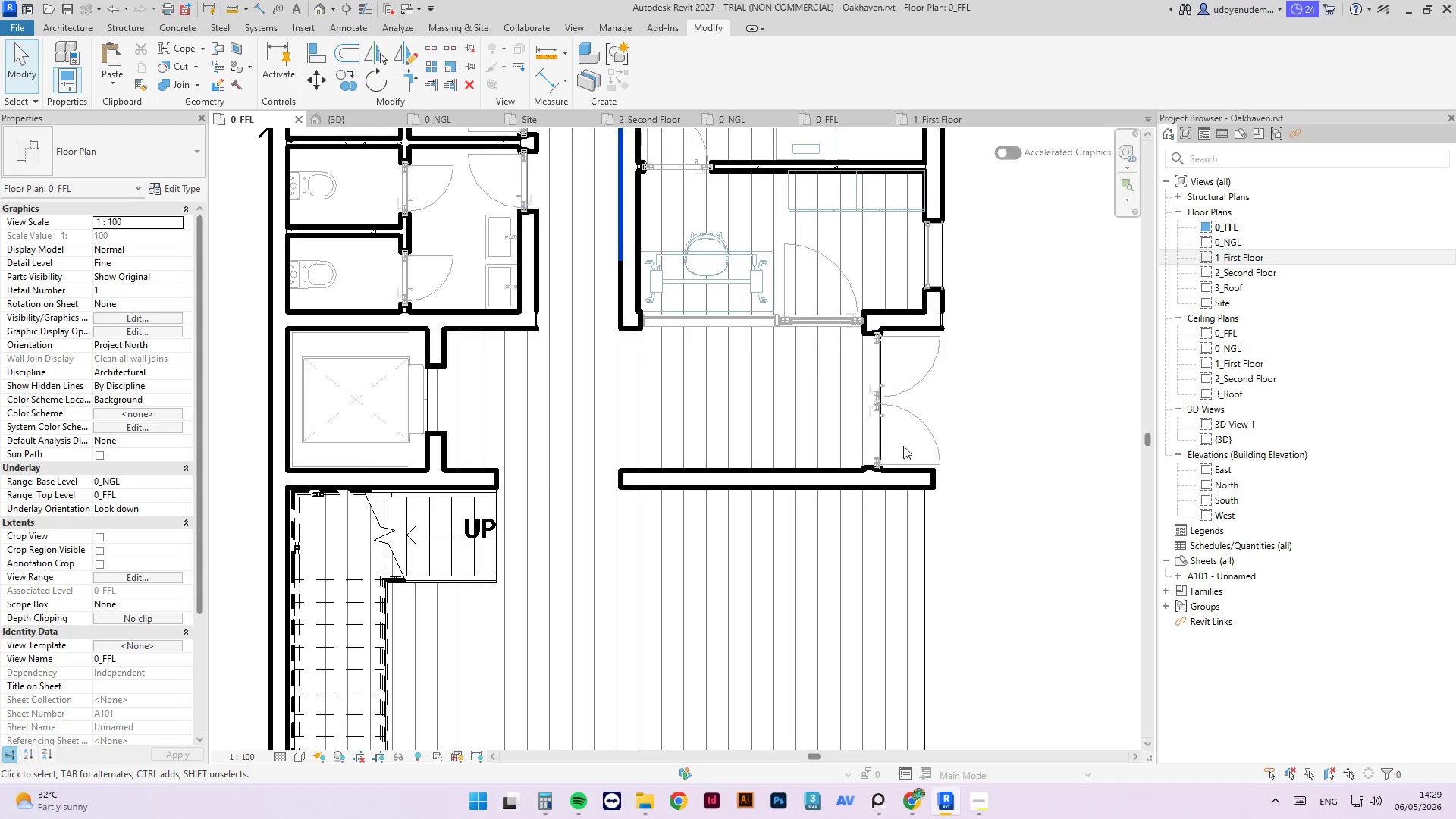 
scroll: coordinate [903, 446], scroll_direction: down, amount: 4.0
 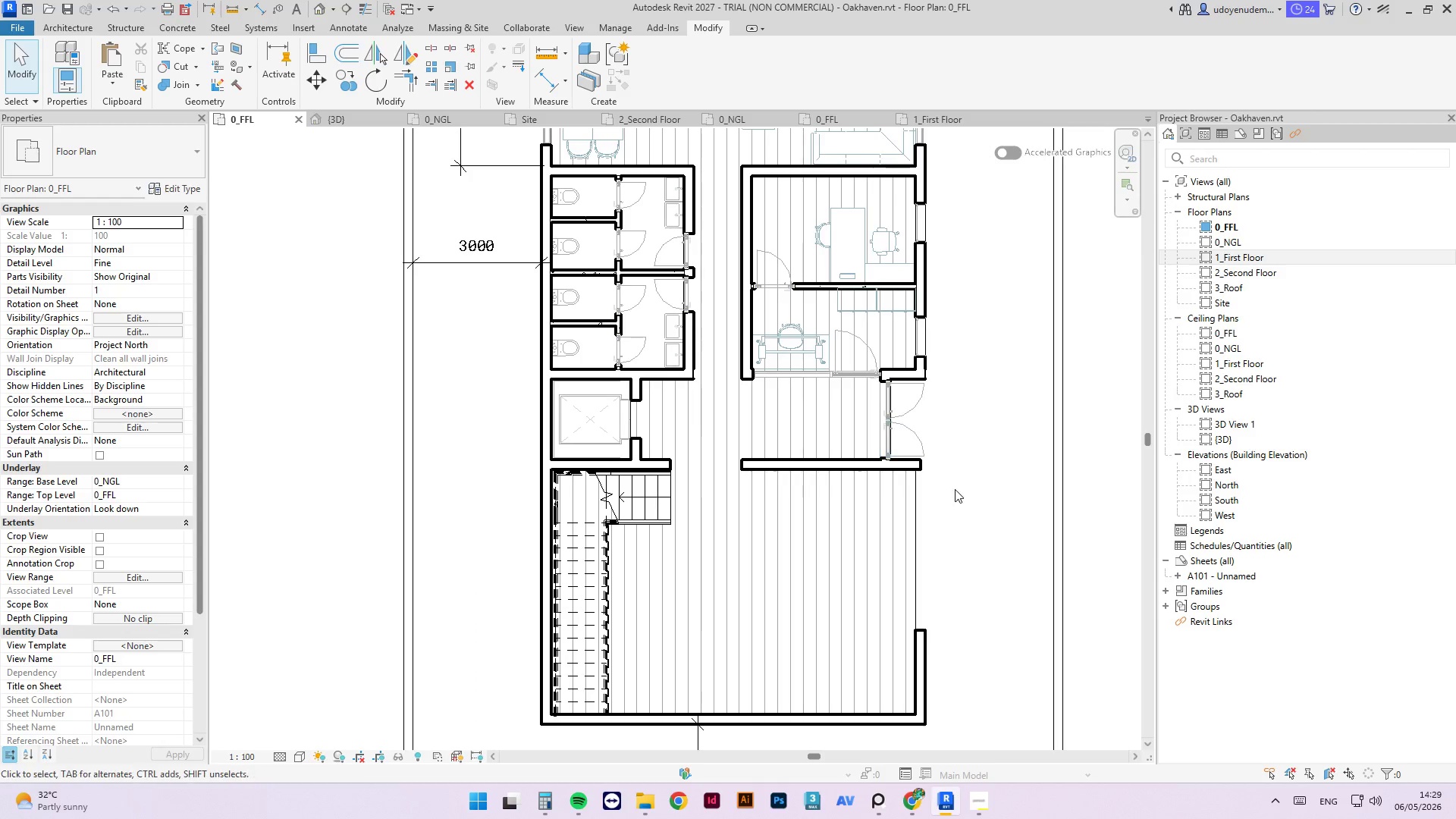 
left_click([960, 495])
 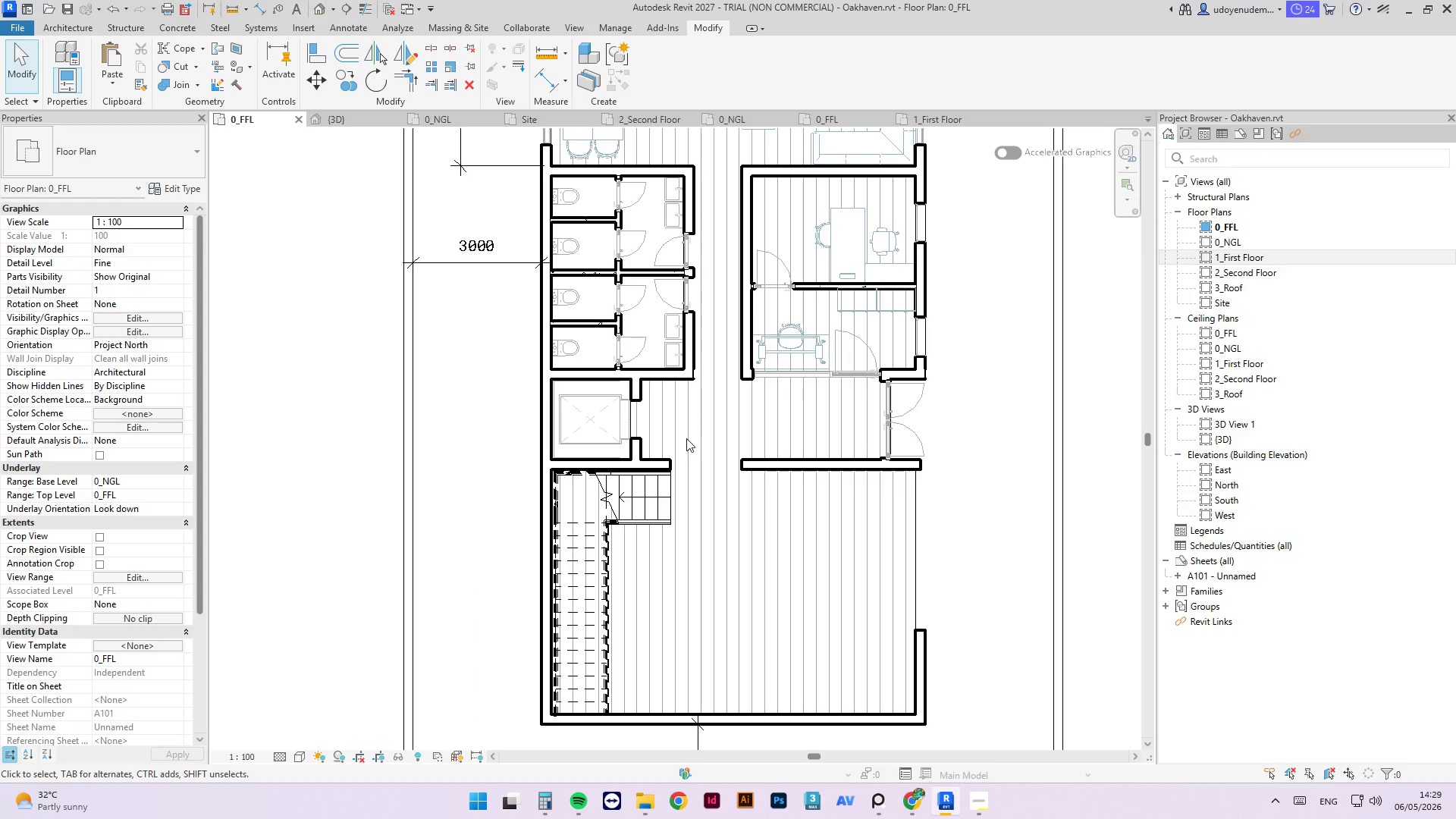 
wait(5.81)
 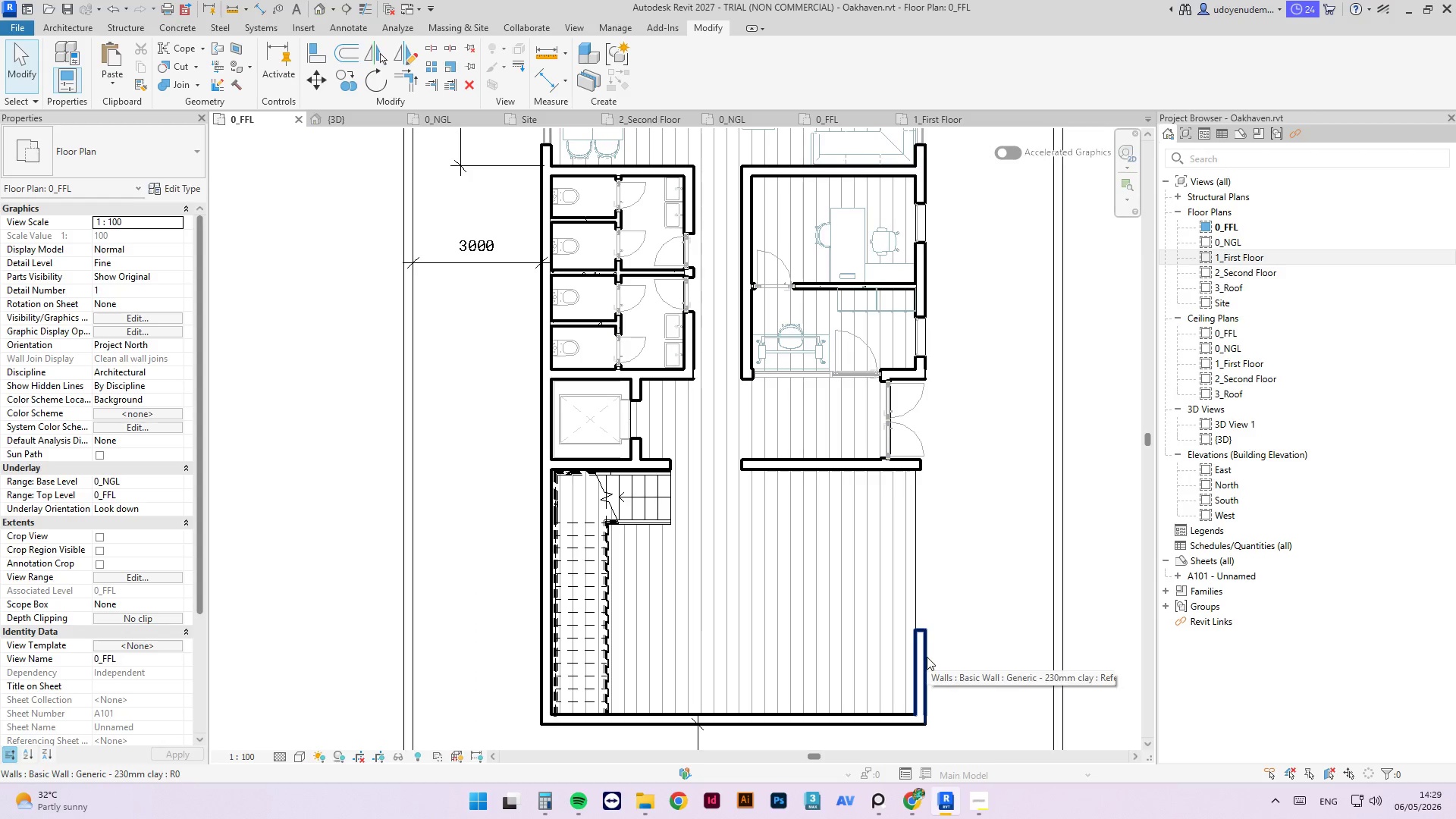 
scroll: coordinate [604, 495], scroll_direction: up, amount: 3.0
 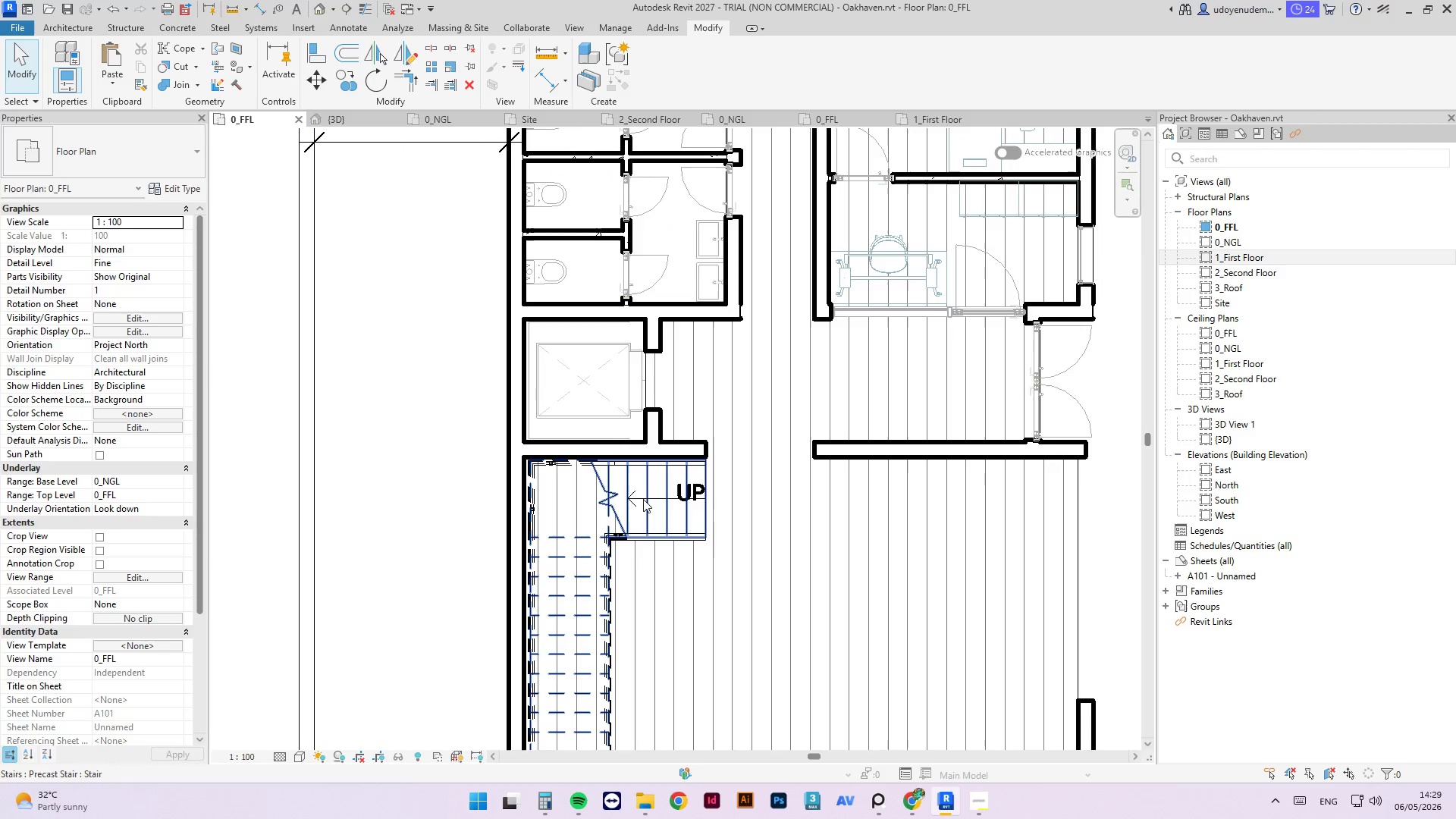 
left_click([643, 499])
 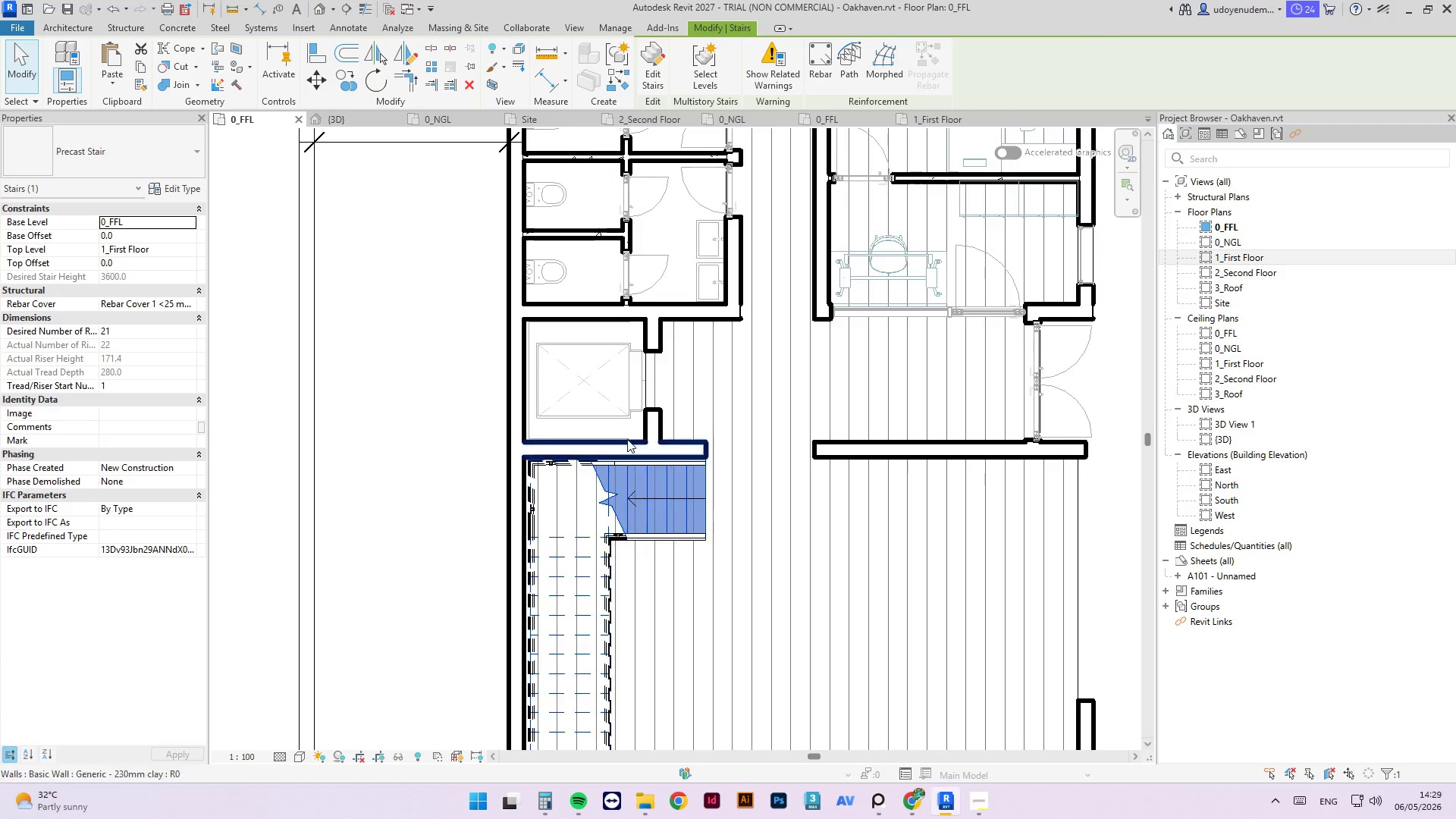 
scroll: coordinate [614, 403], scroll_direction: down, amount: 5.0
 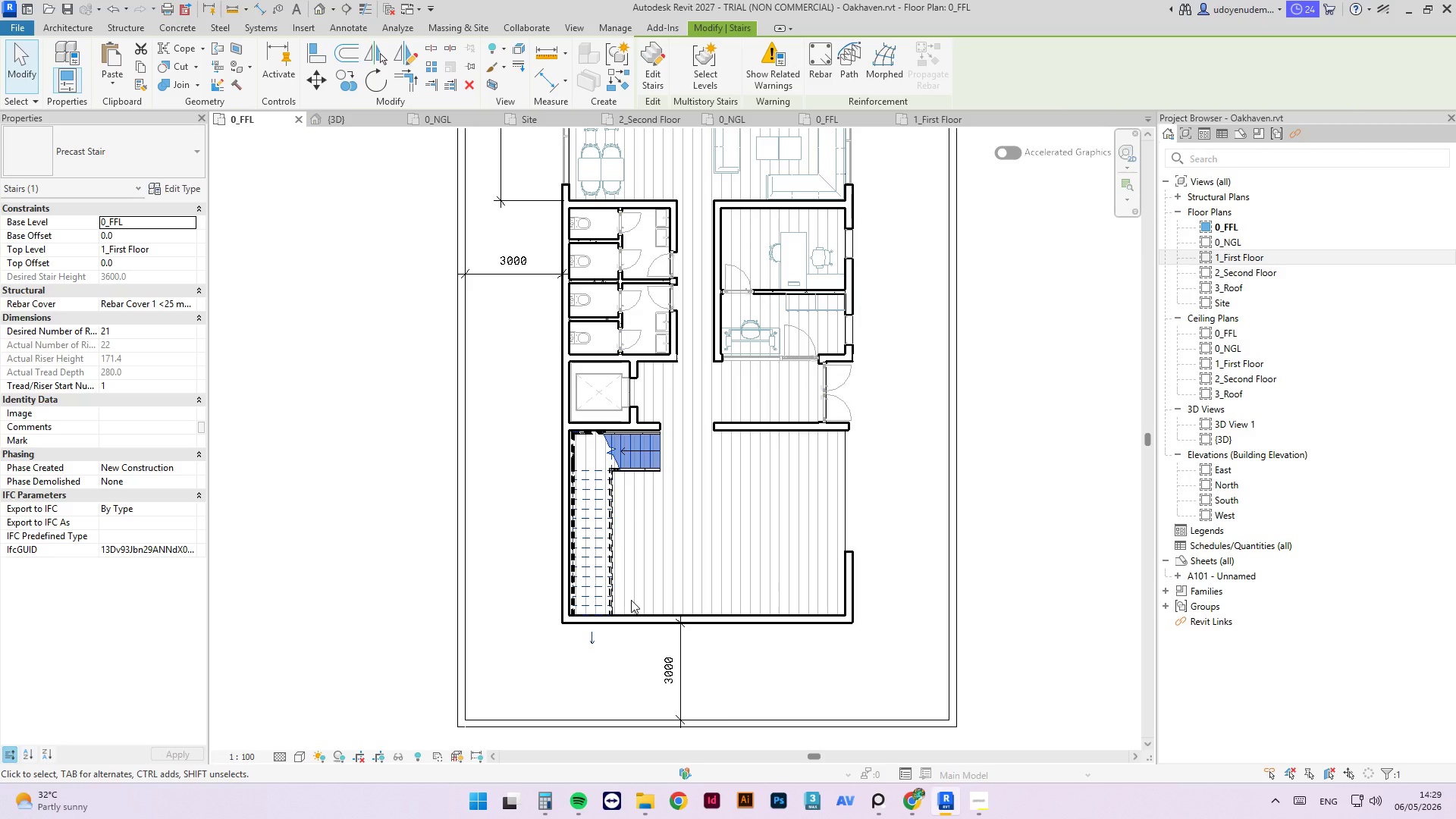 
wait(10.05)
 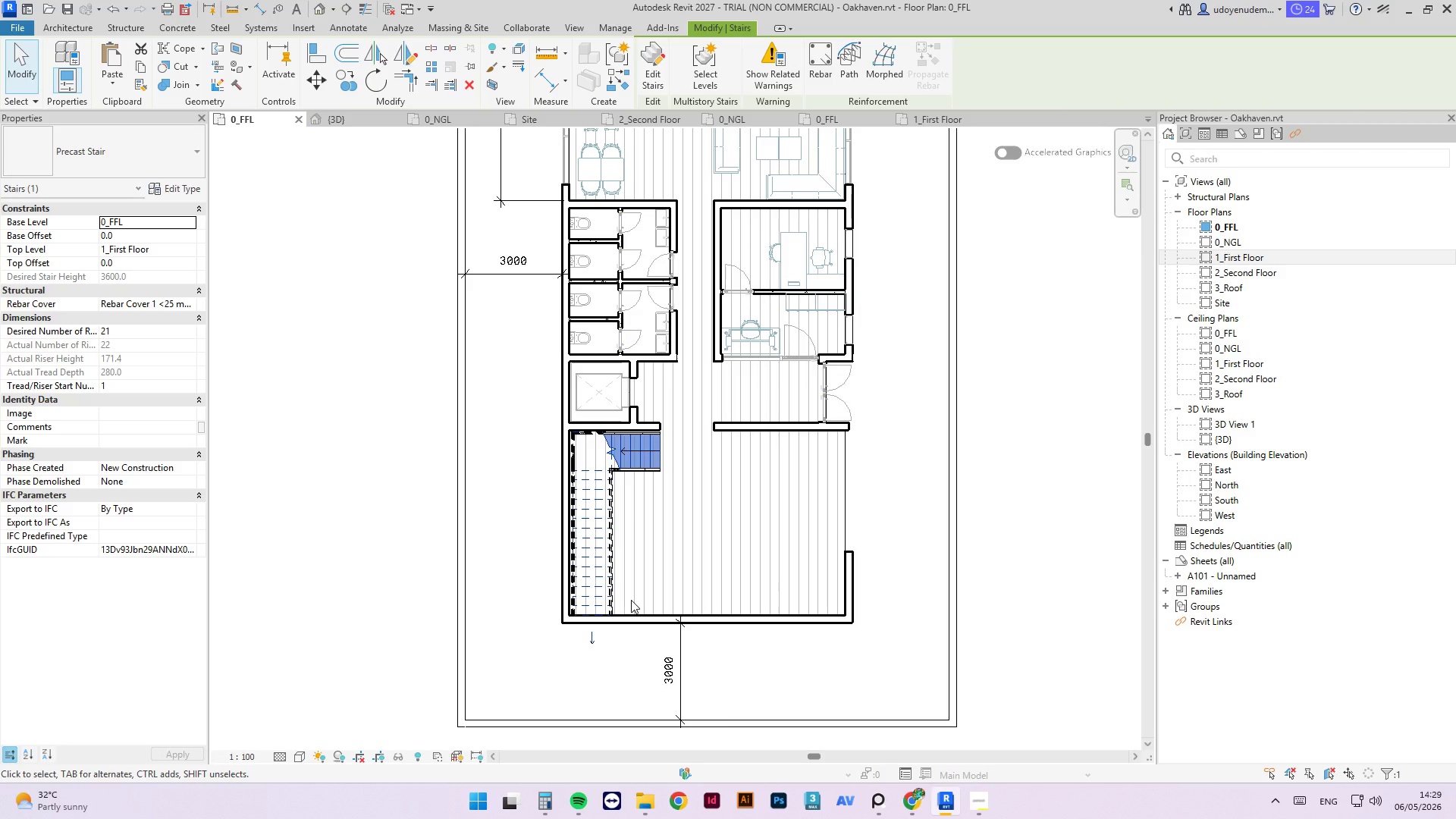 
scroll: coordinate [864, 428], scroll_direction: up, amount: 3.0
 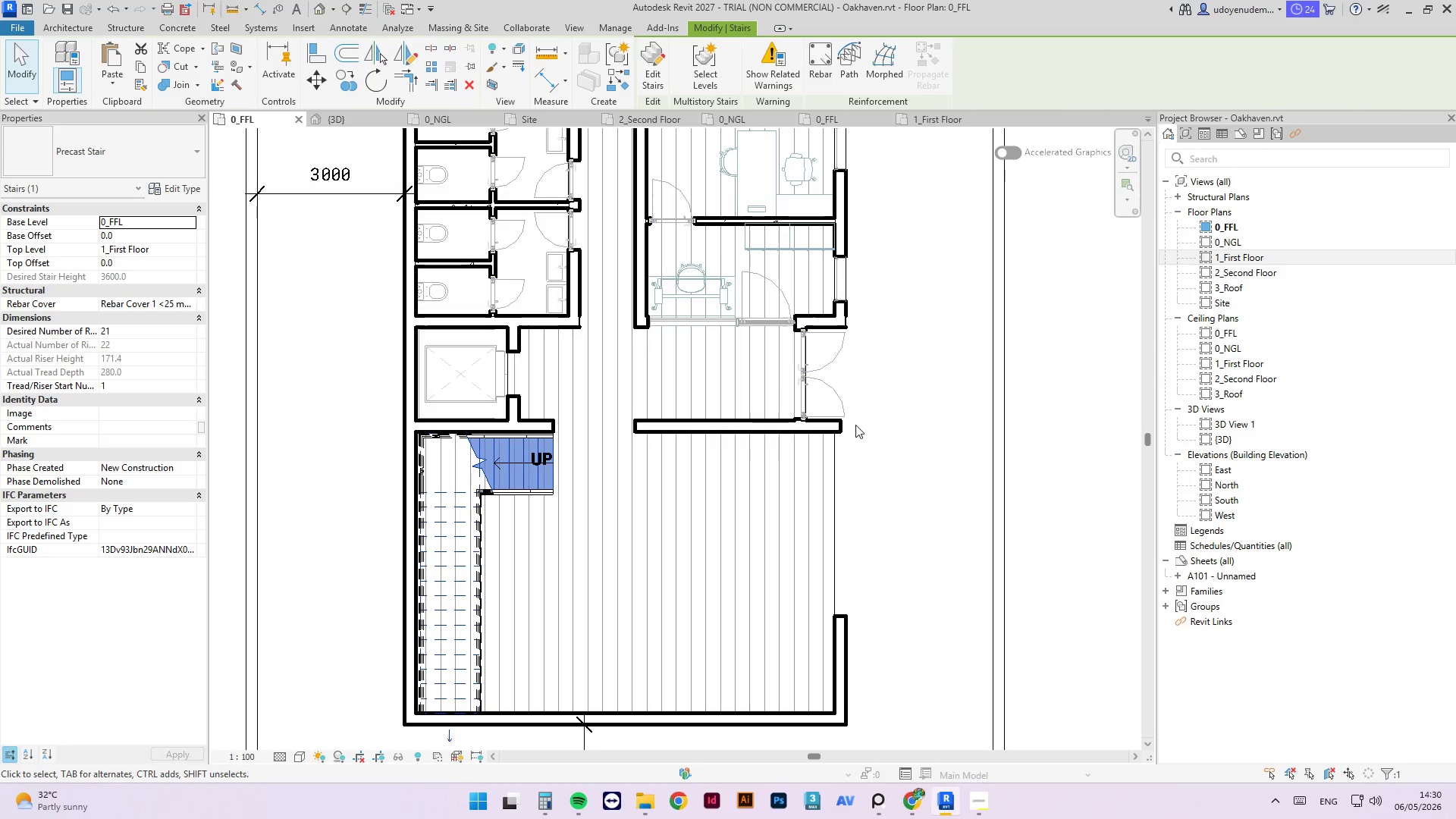 
type(tr)
 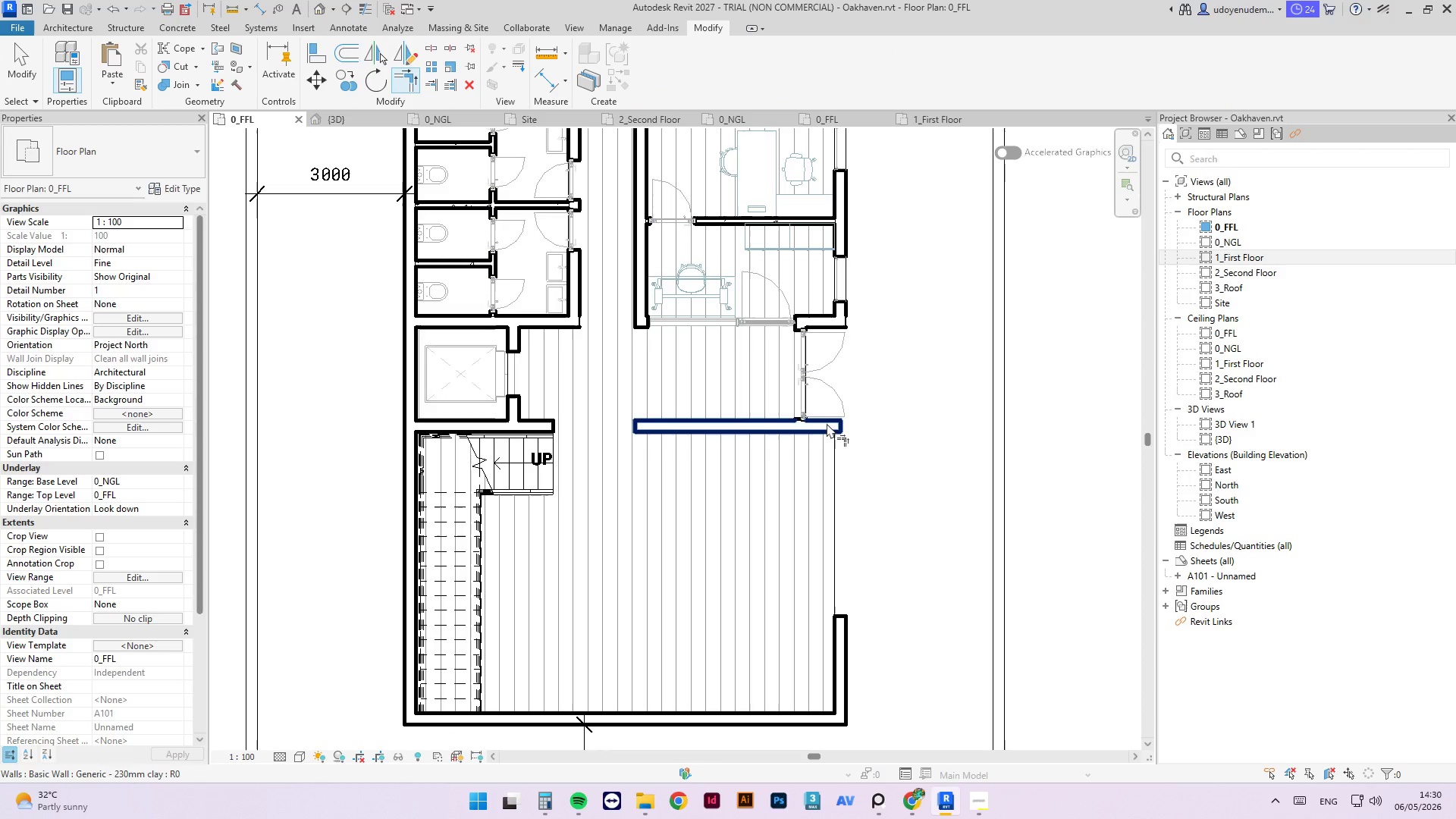 
left_click([828, 424])
 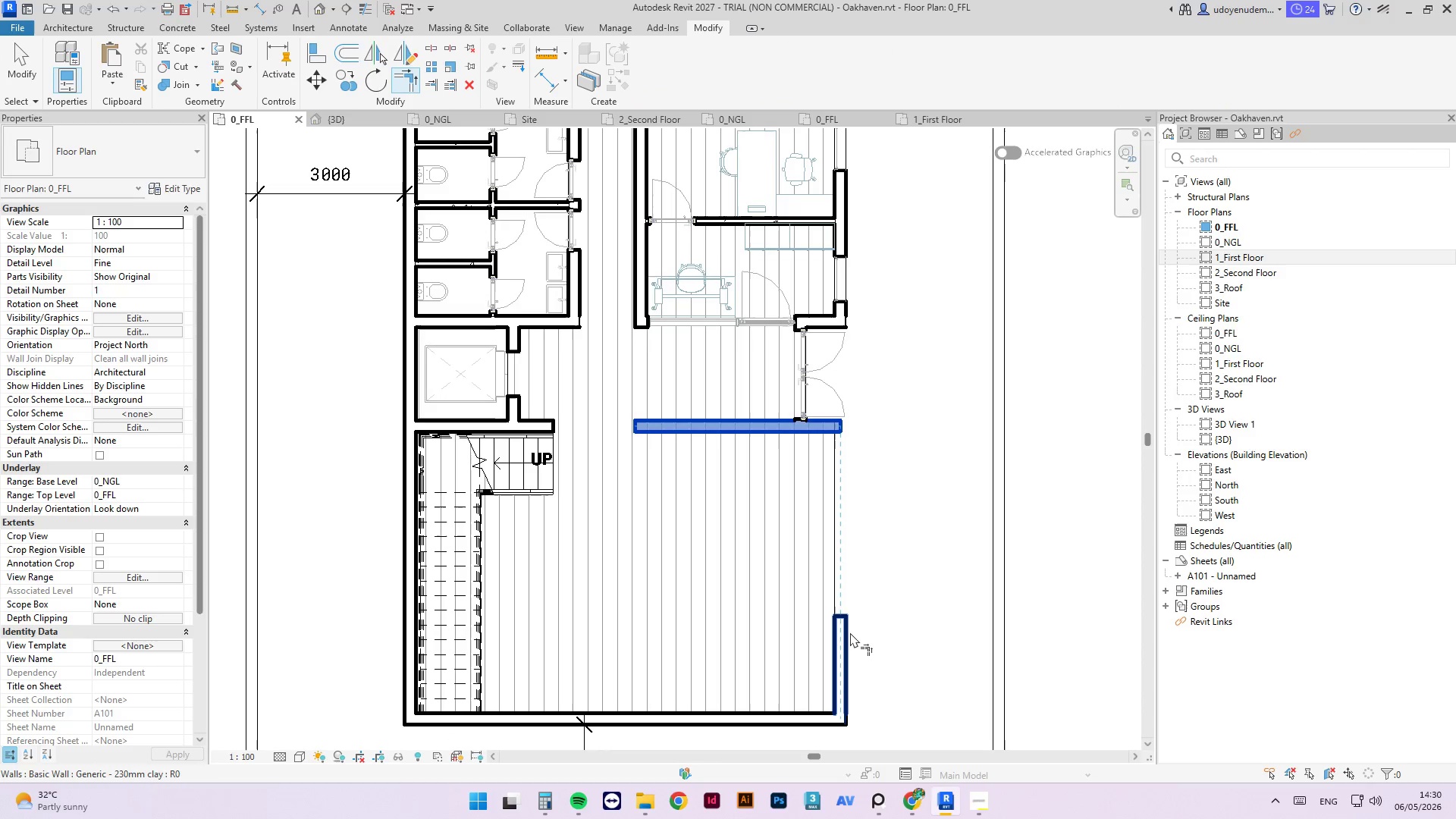 
left_click([848, 632])
 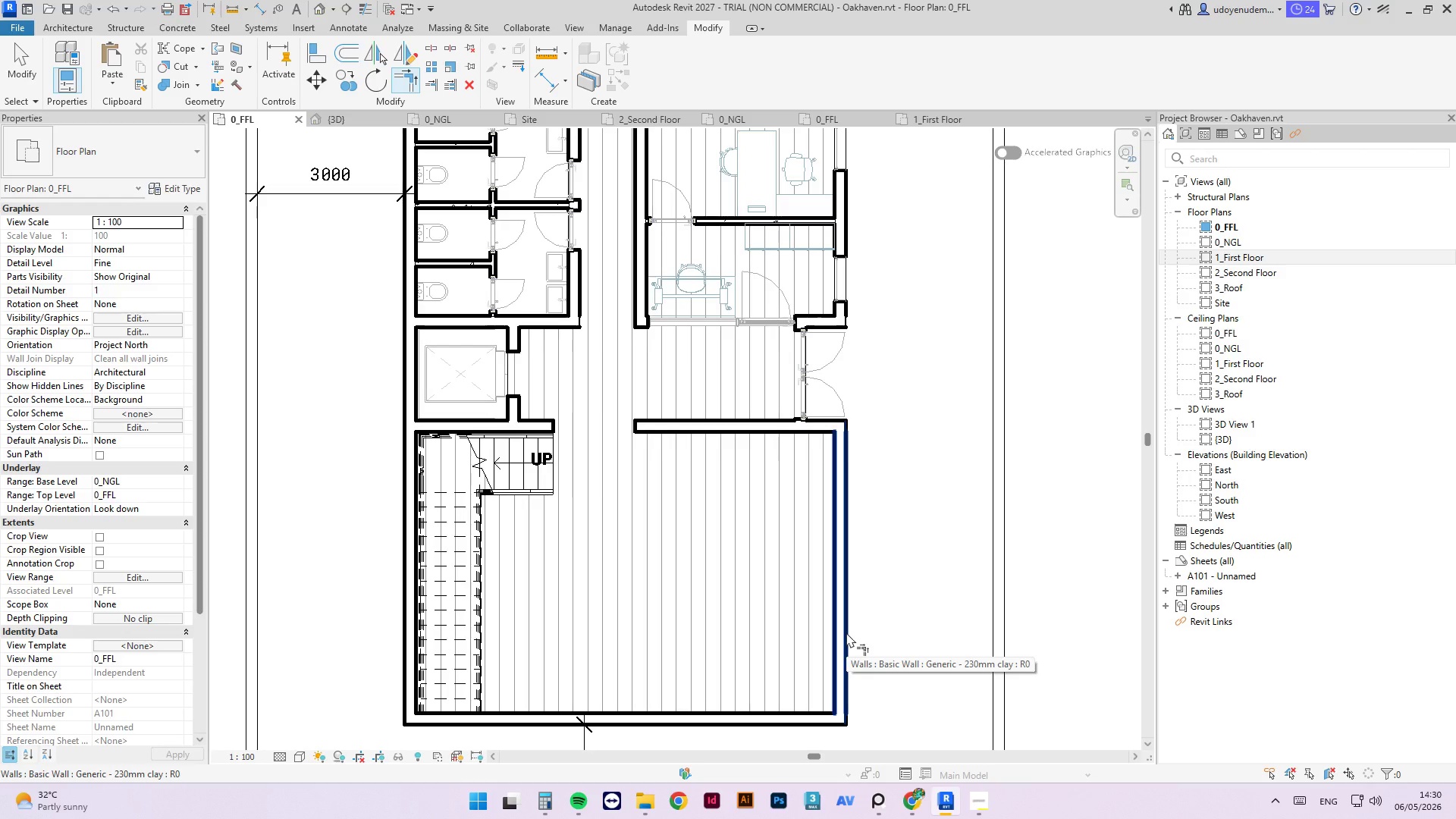 
key(Control+S)
 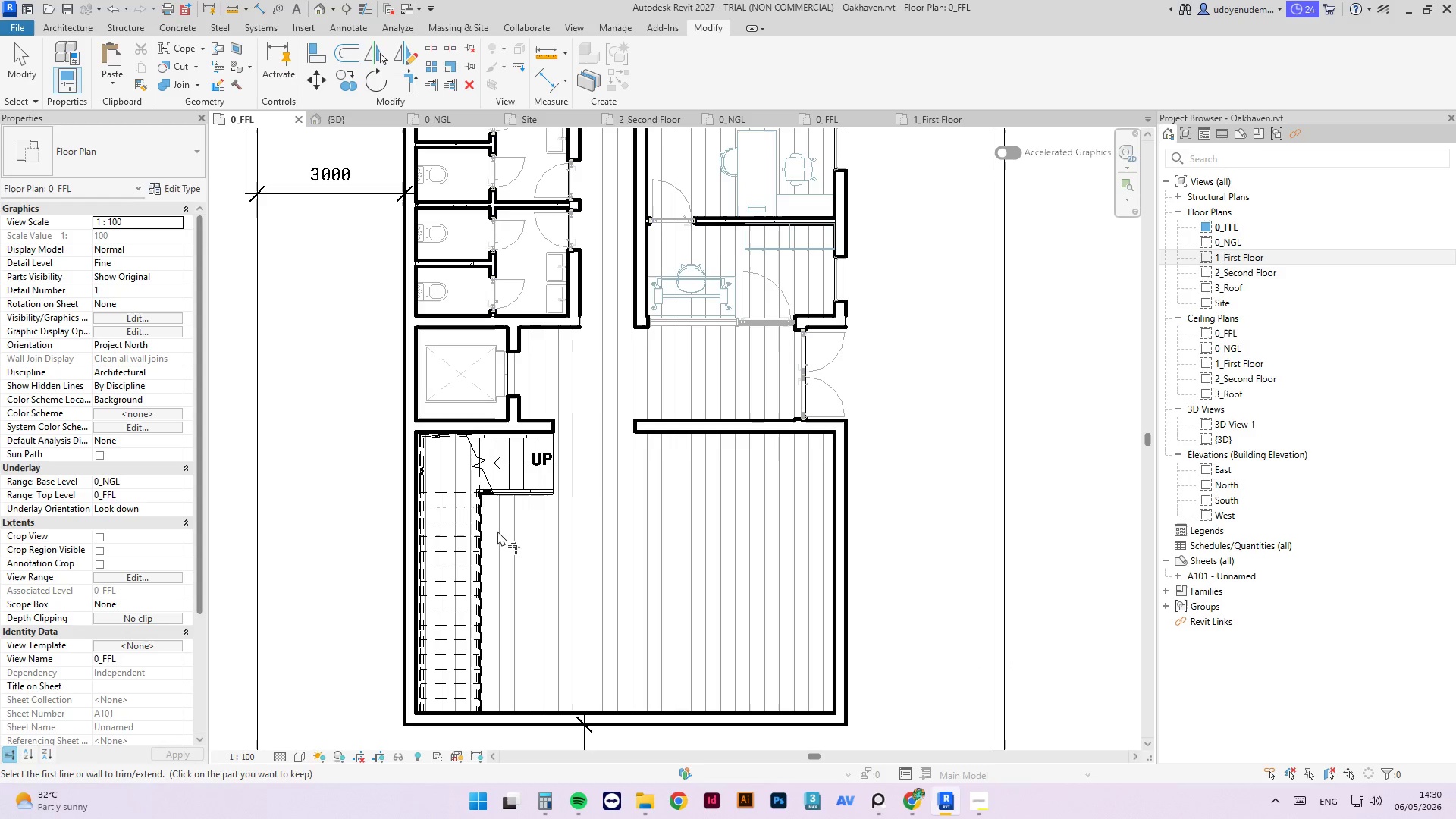 
key(Escape)
 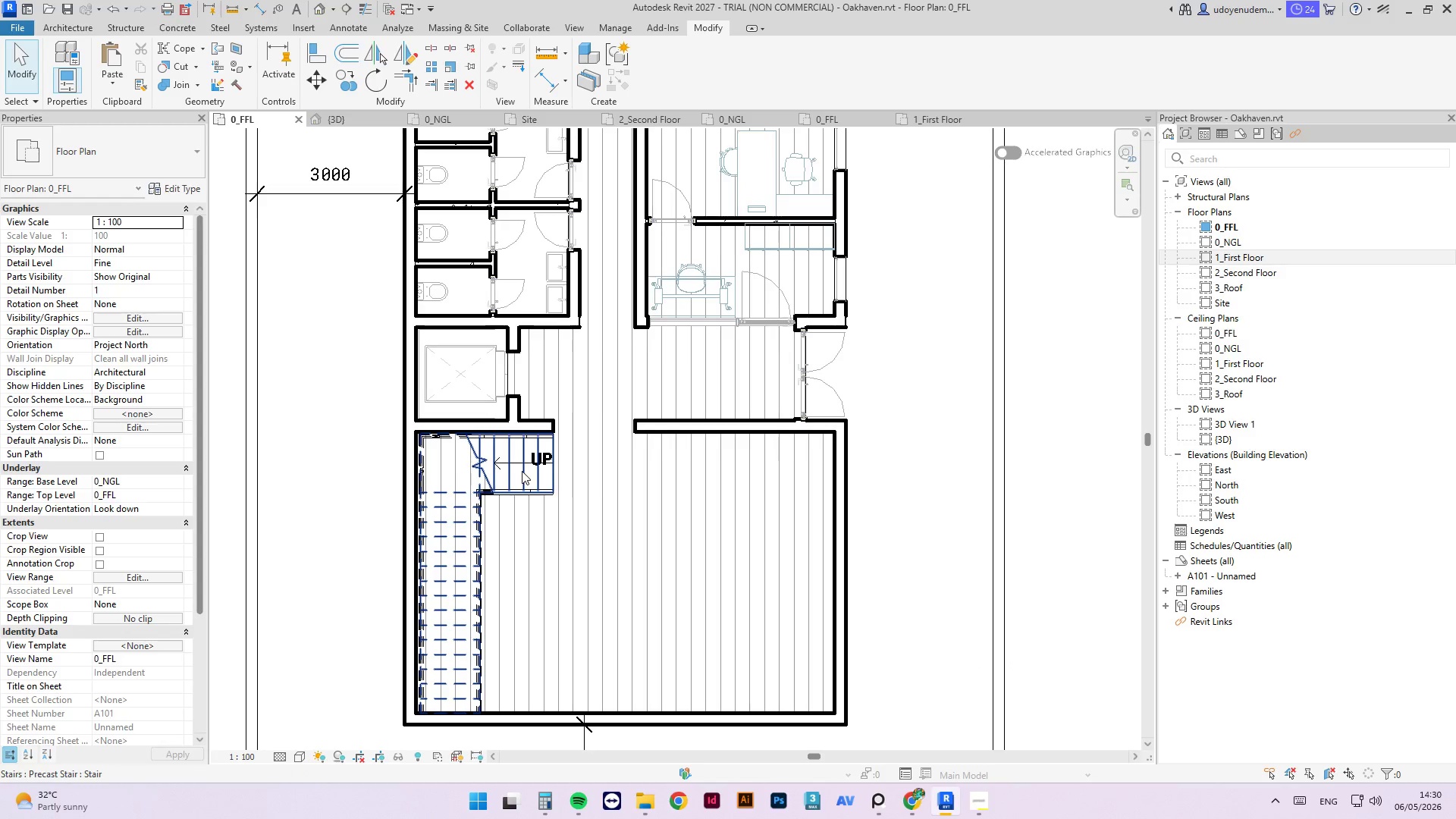 
key(Escape)
 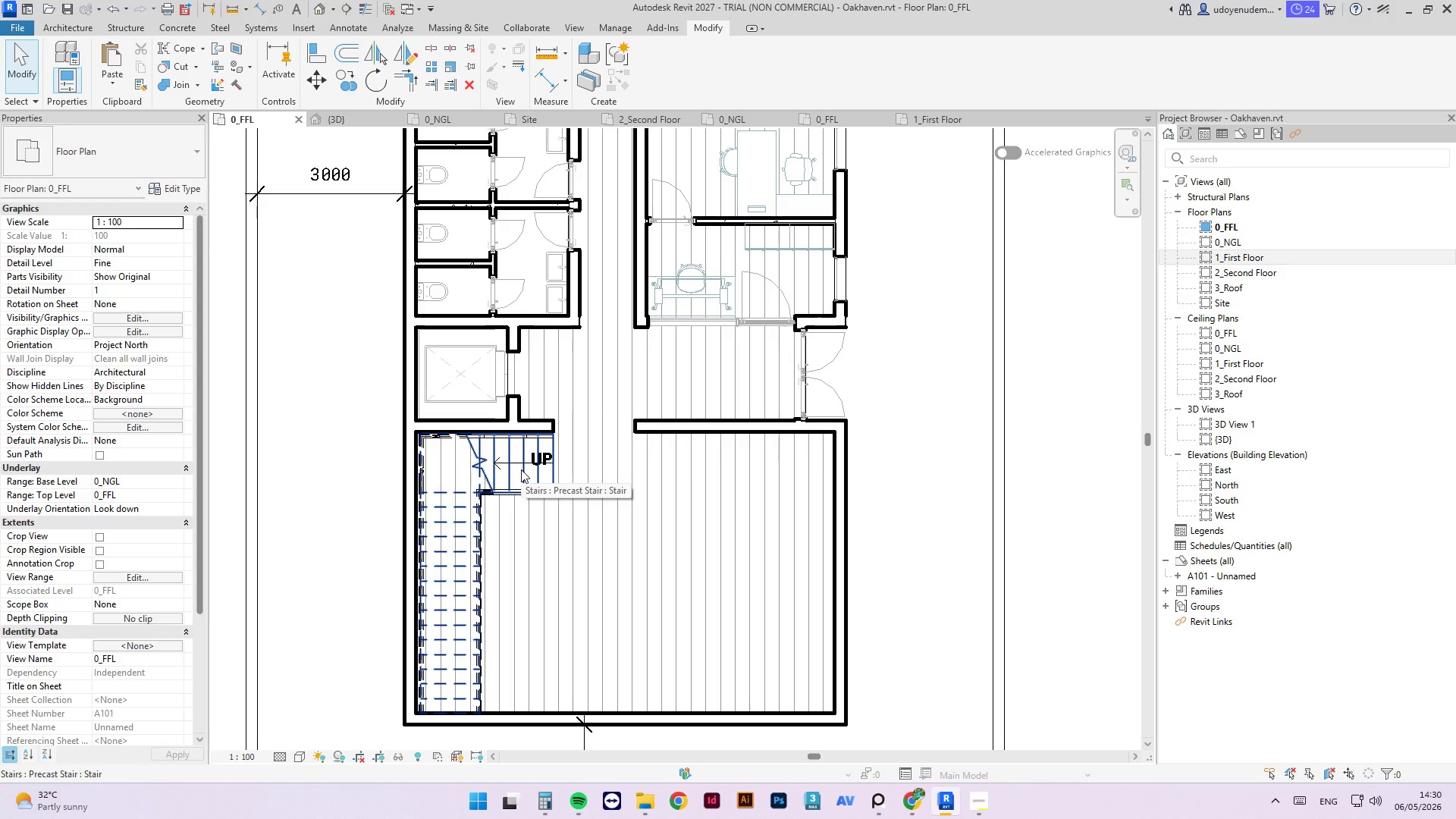 
wait(14.67)
 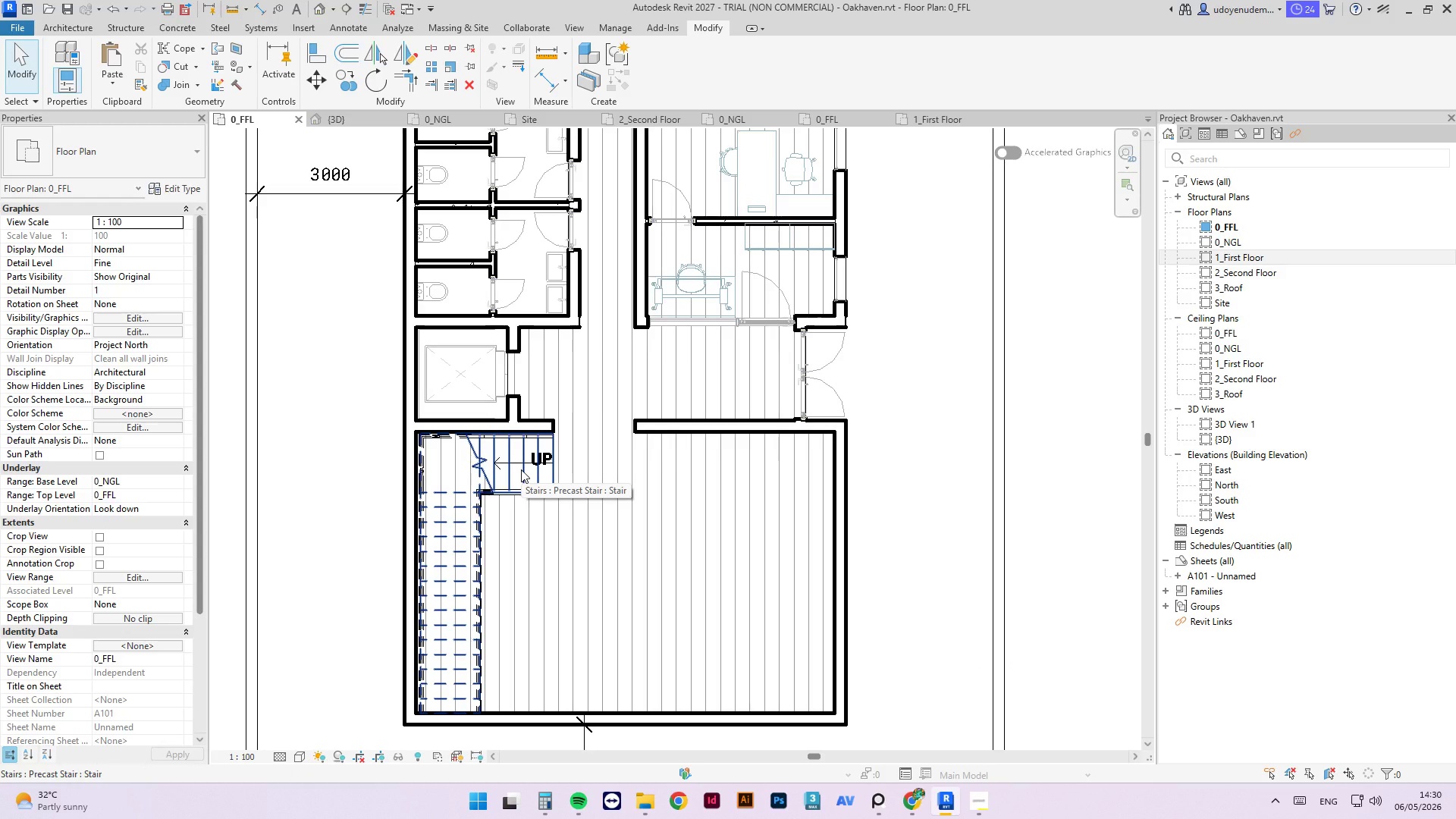 
left_click([510, 498])
 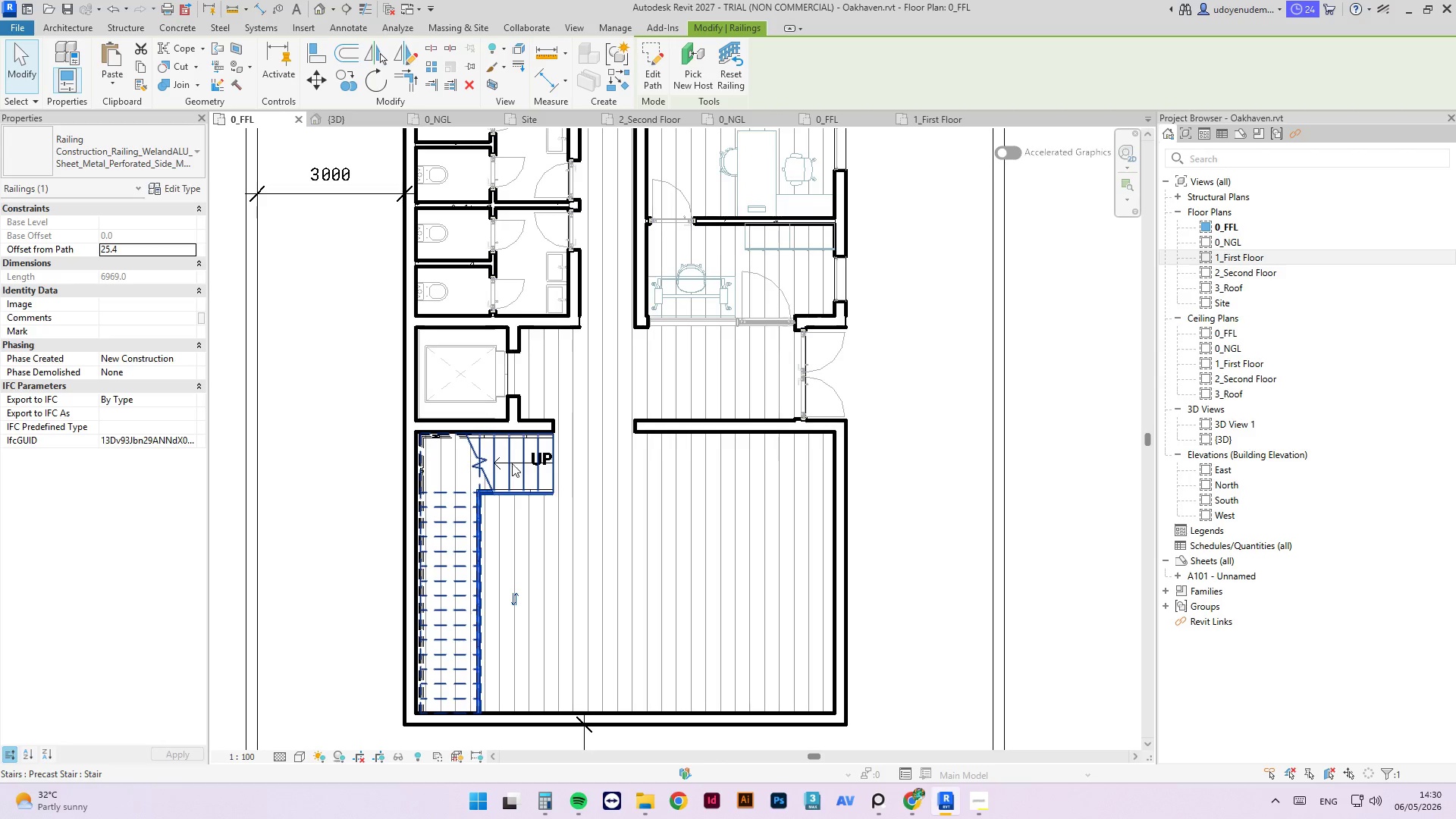 
key(Escape)
 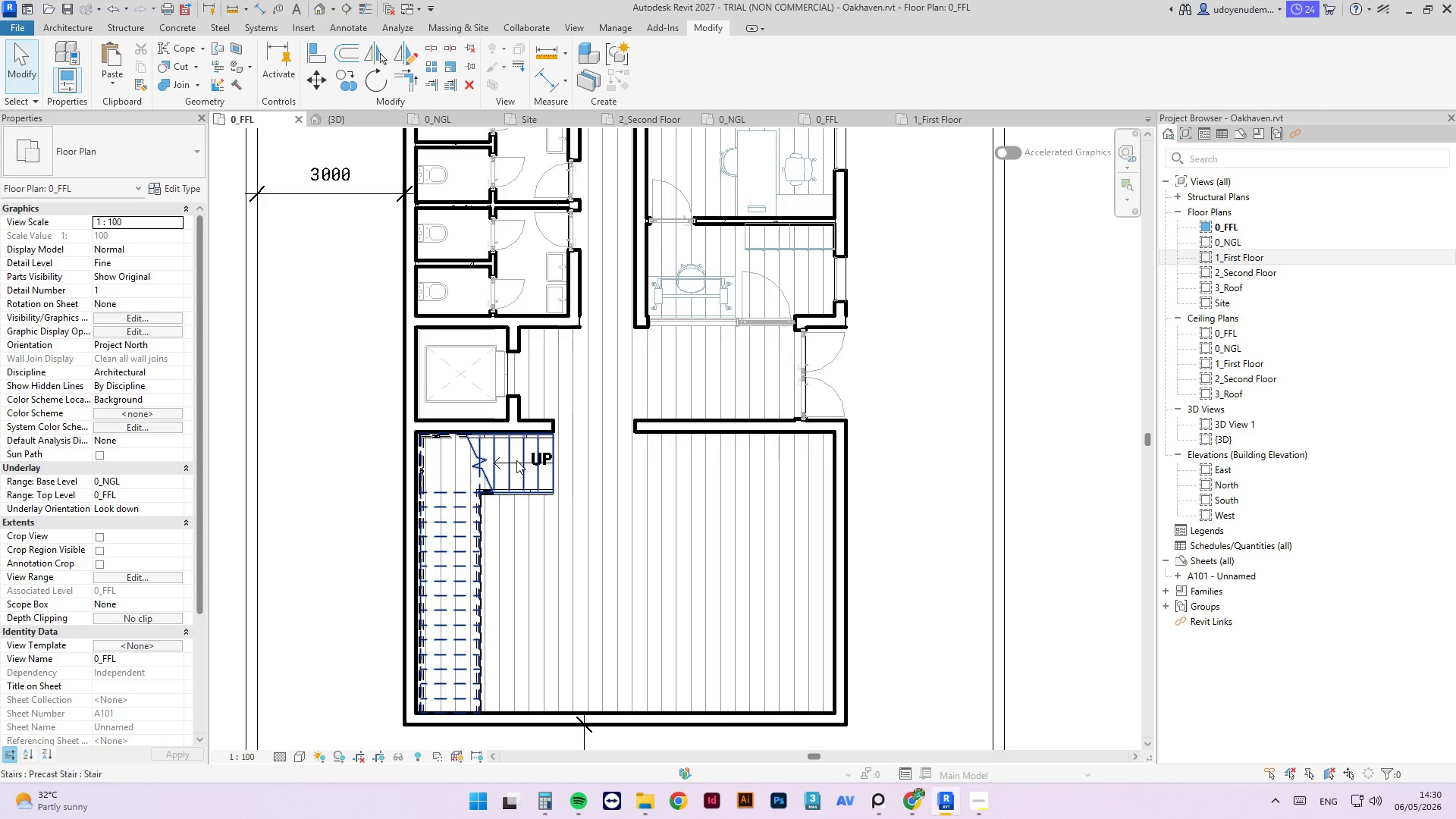 
left_click([516, 460])
 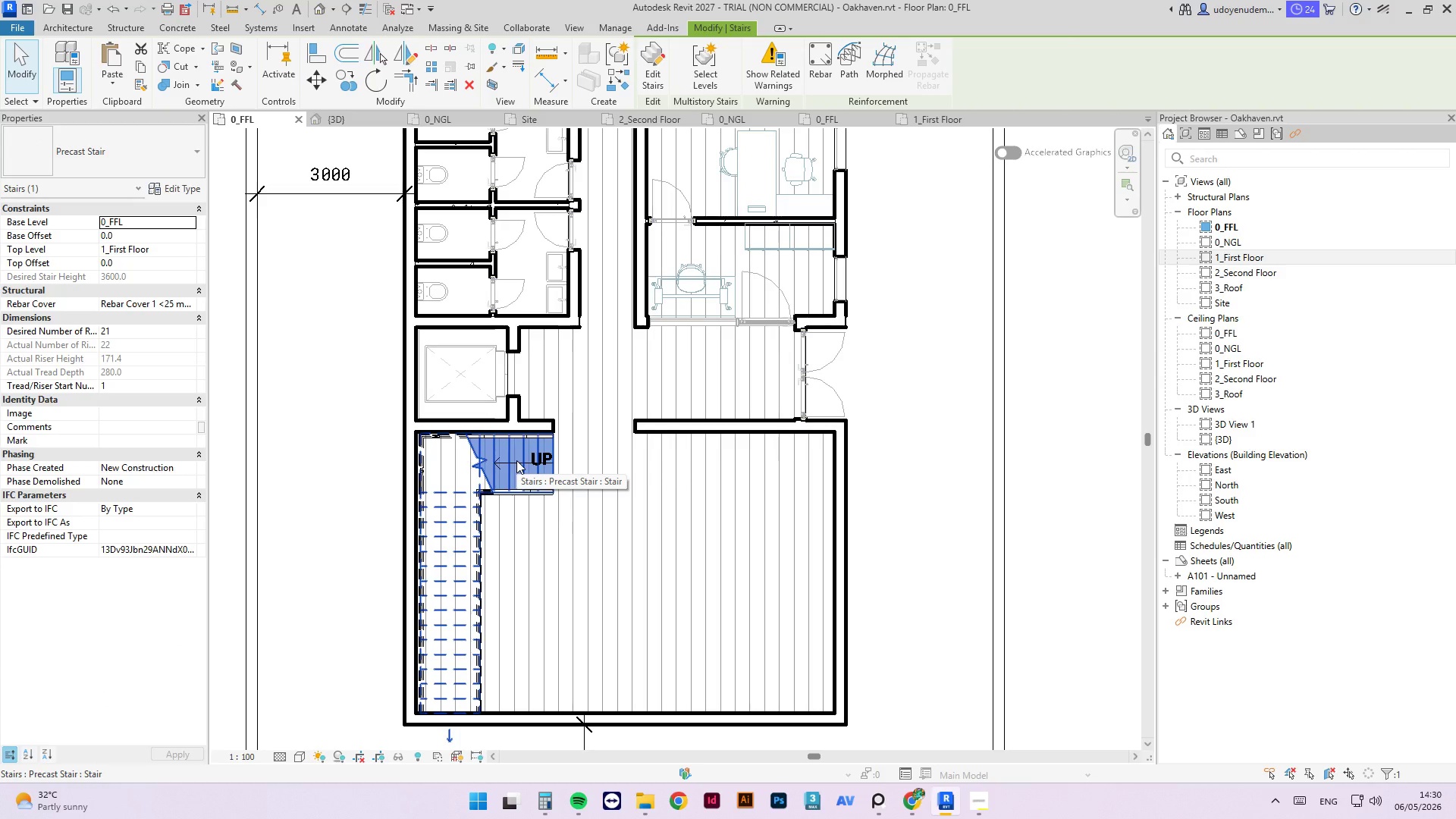 
key(Space)
 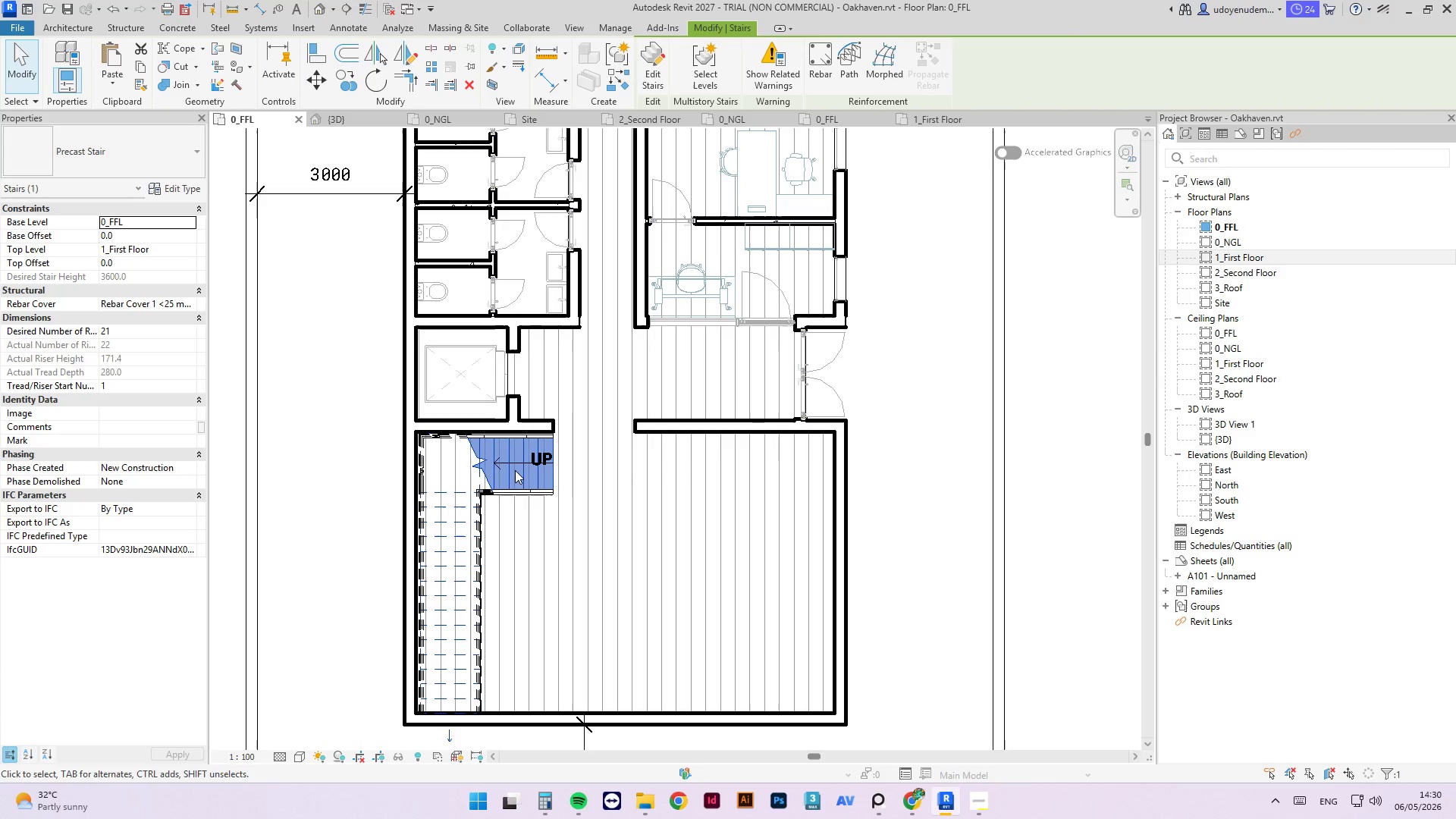 
left_click_drag(start_coordinate=[518, 466], to_coordinate=[630, 465])
 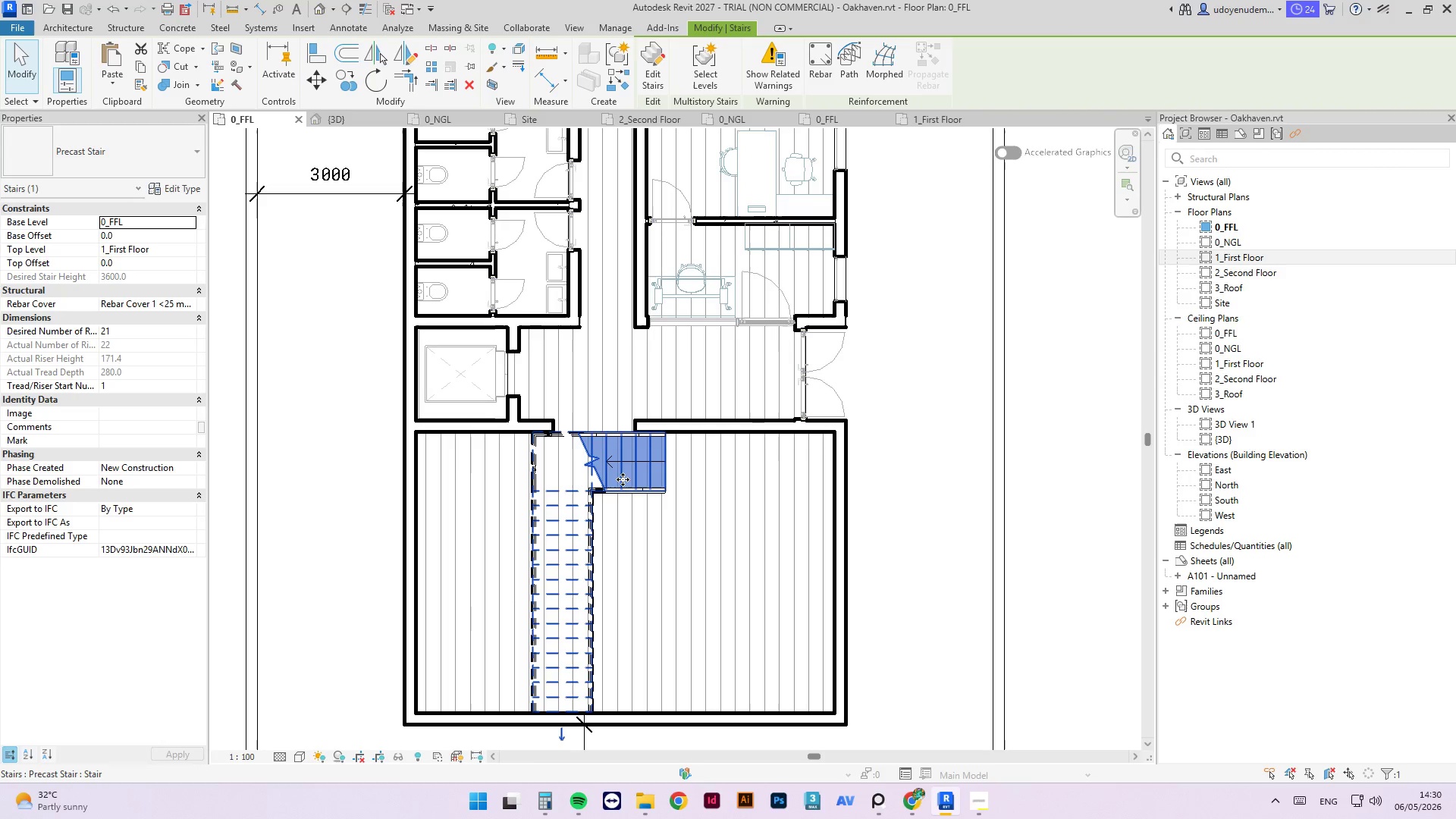 
key(Delete)
 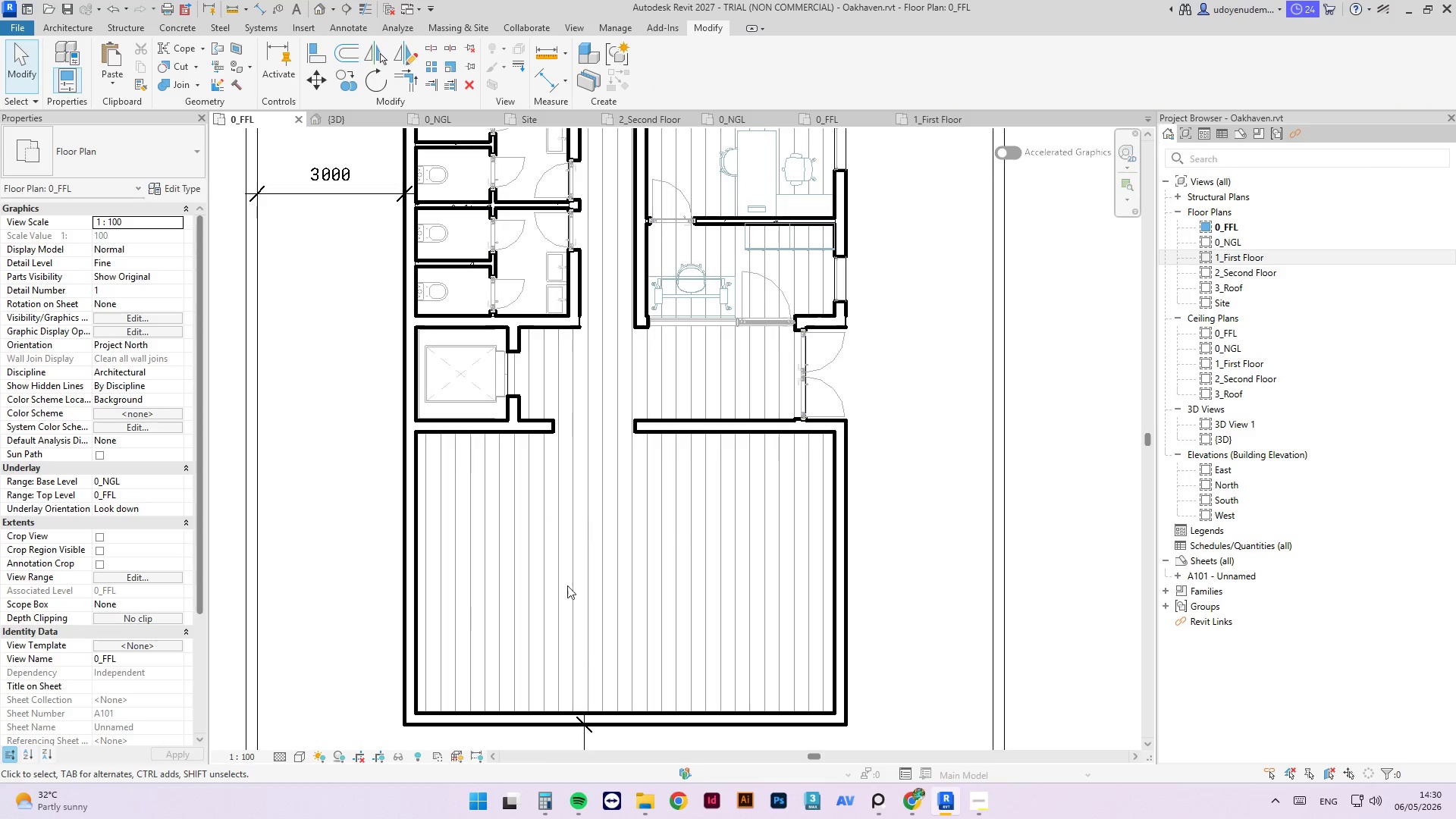 
scroll: coordinate [590, 592], scroll_direction: down, amount: 5.0
 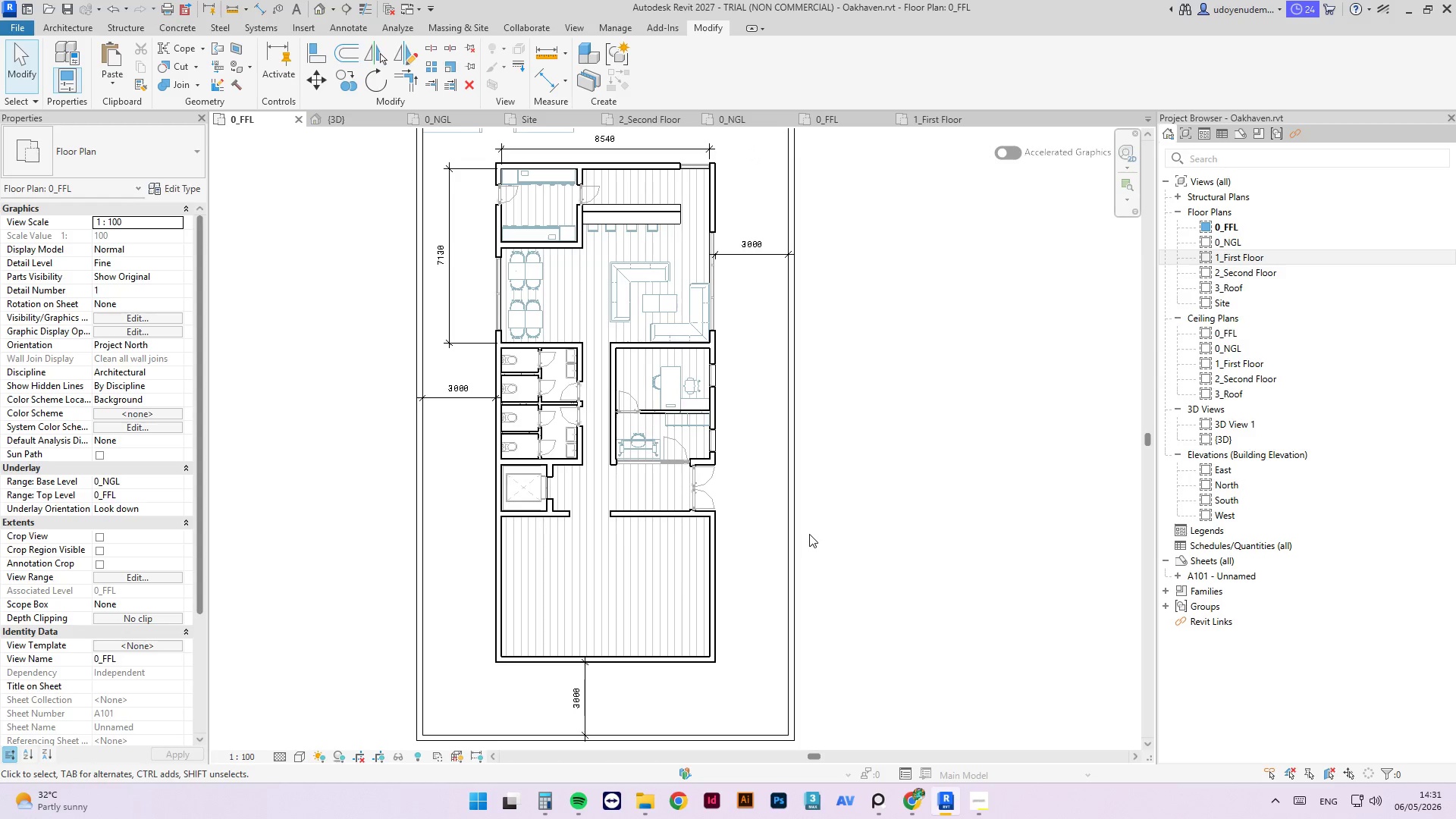 
wait(41.27)
 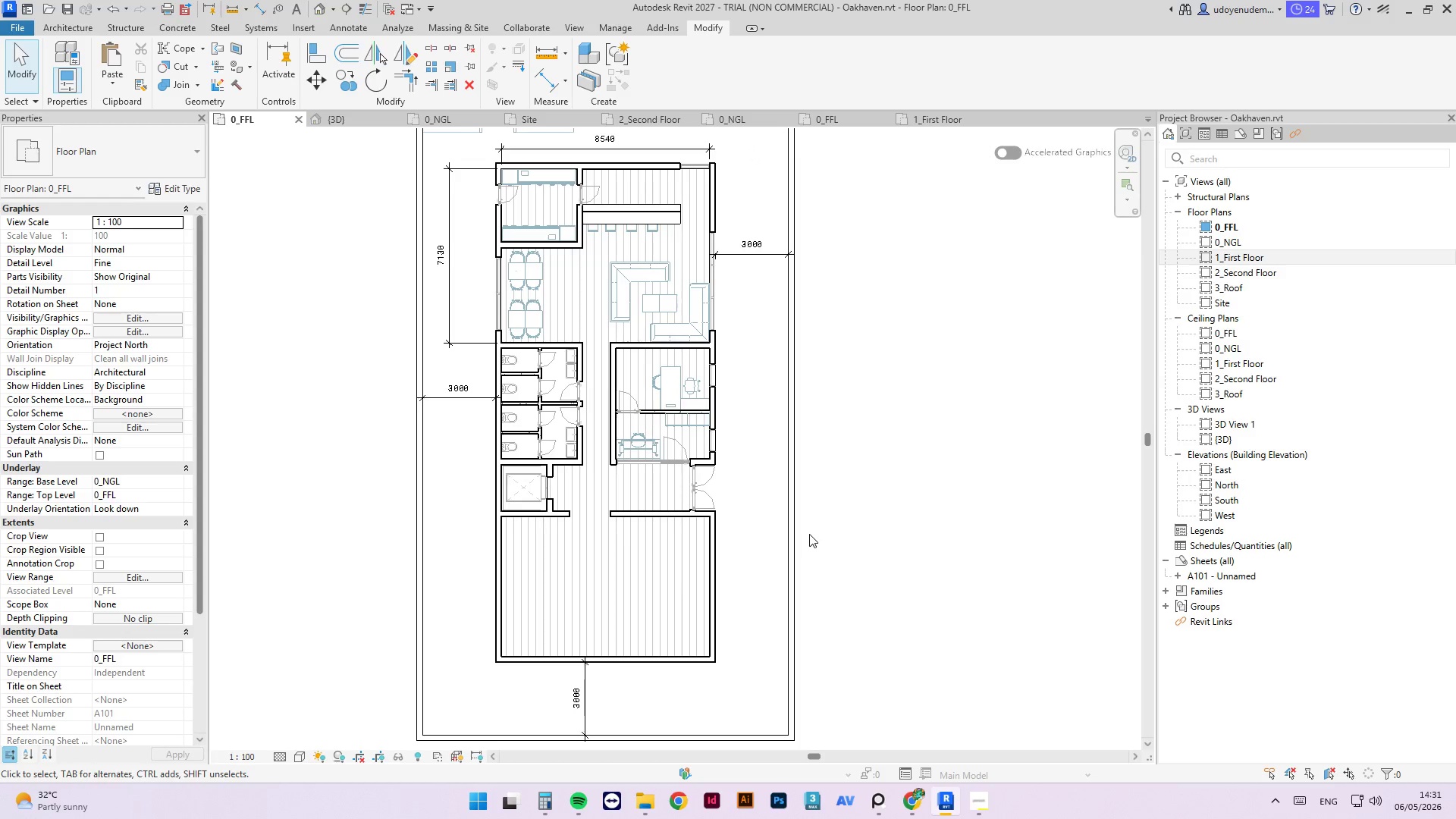 
scroll: coordinate [664, 296], scroll_direction: up, amount: 7.0
 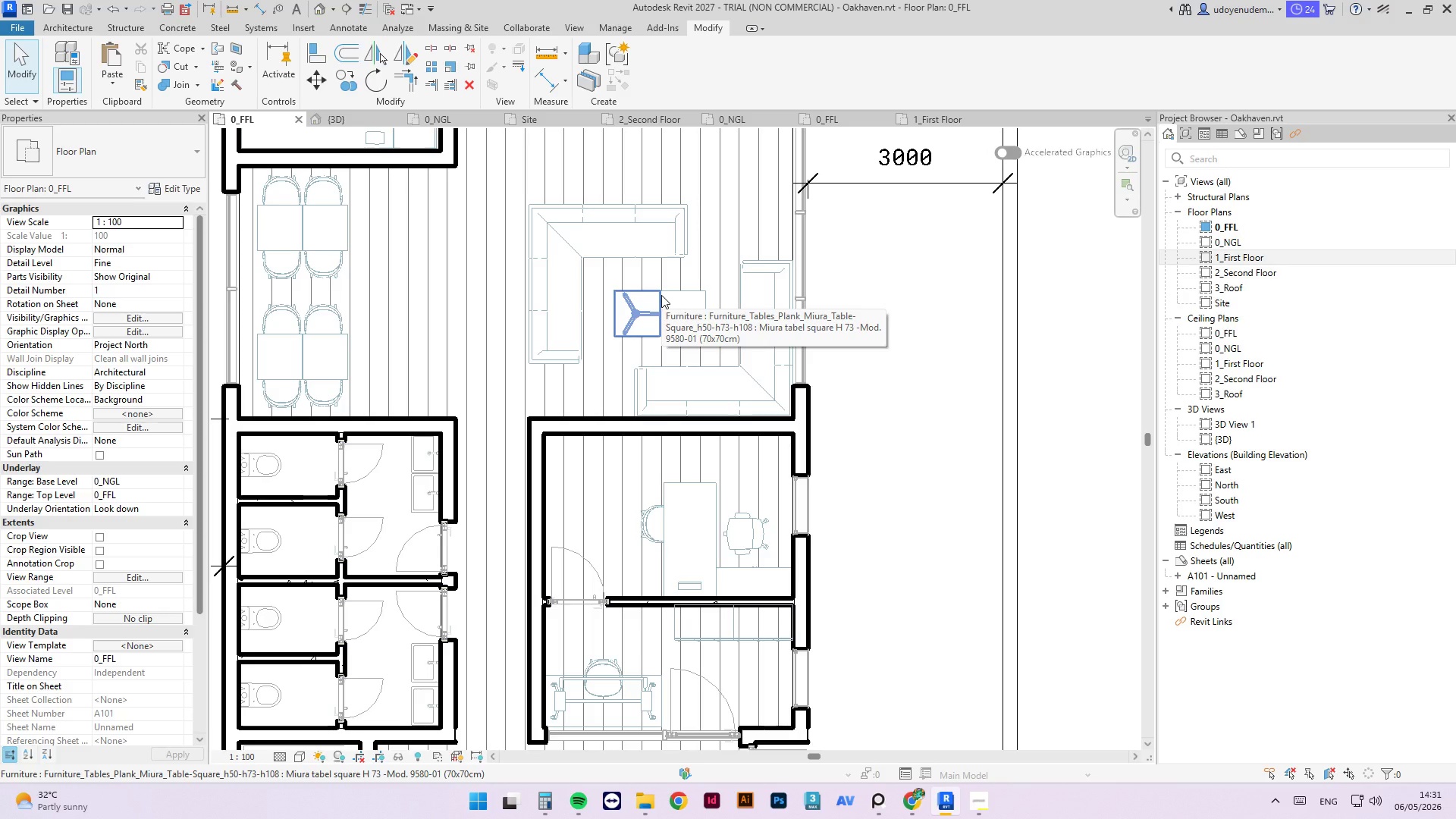 
scroll: coordinate [689, 451], scroll_direction: down, amount: 7.0
 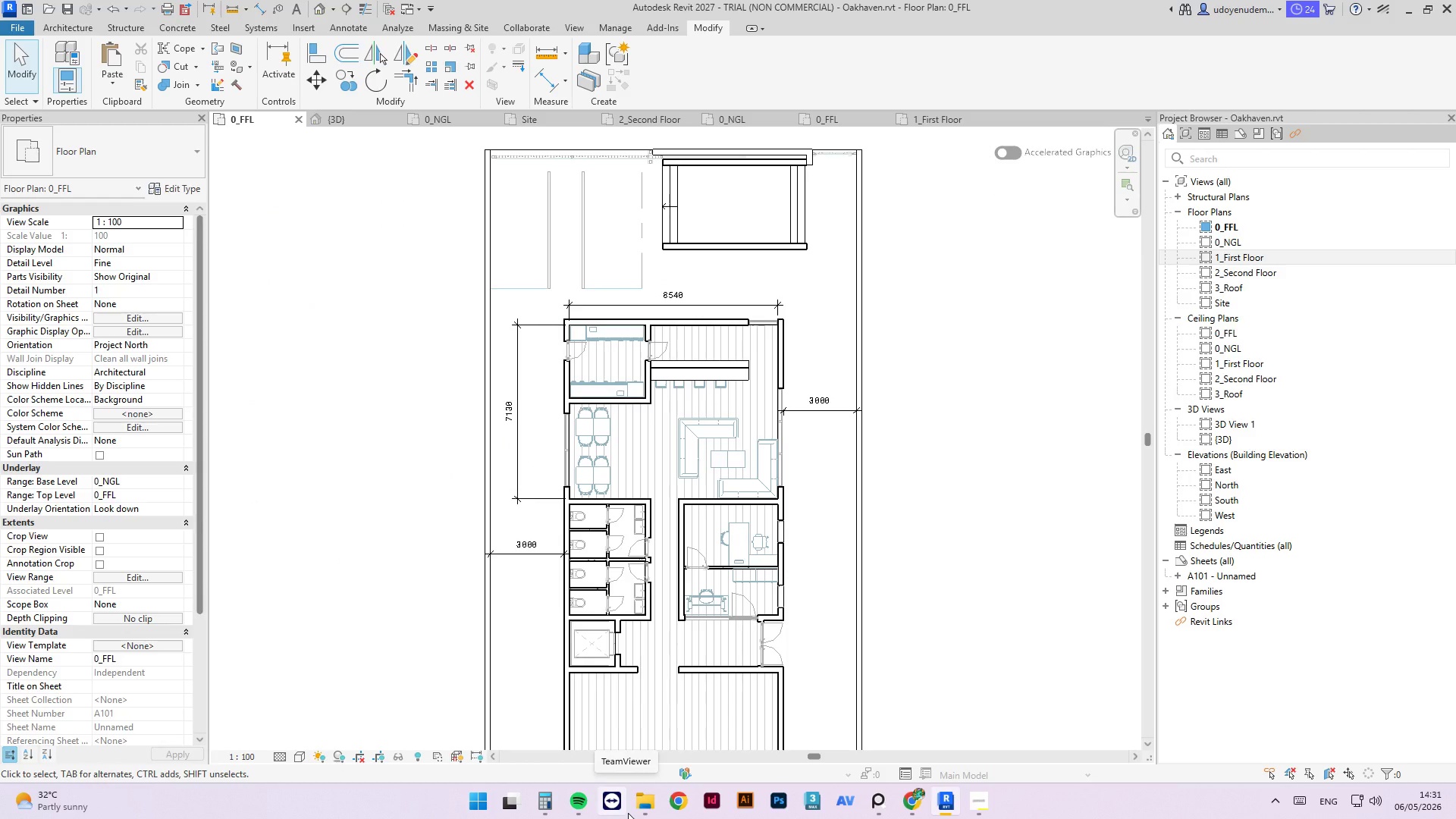 
mouse_move([639, 787])
 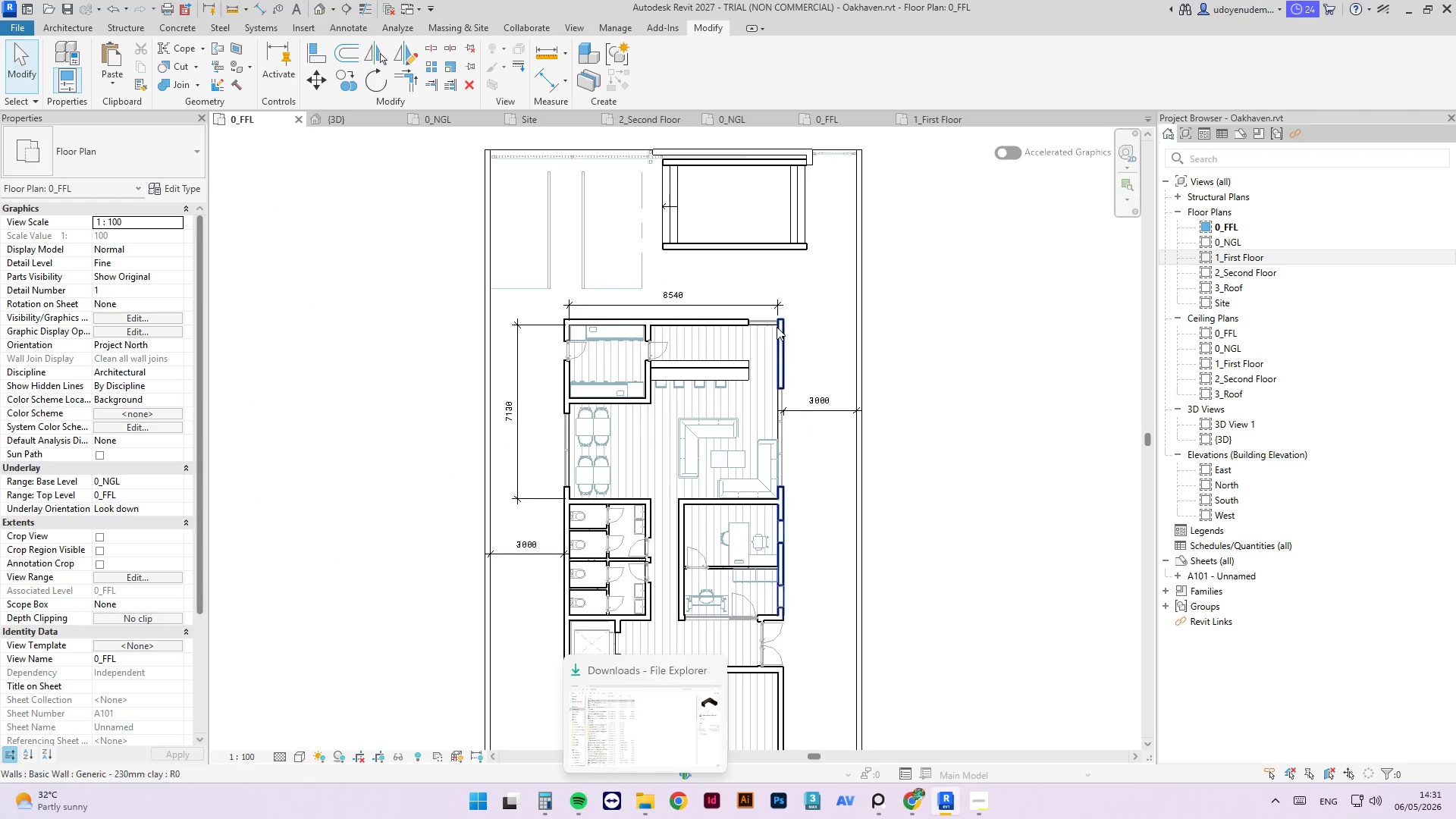 
scroll: coordinate [771, 315], scroll_direction: down, amount: 2.0
 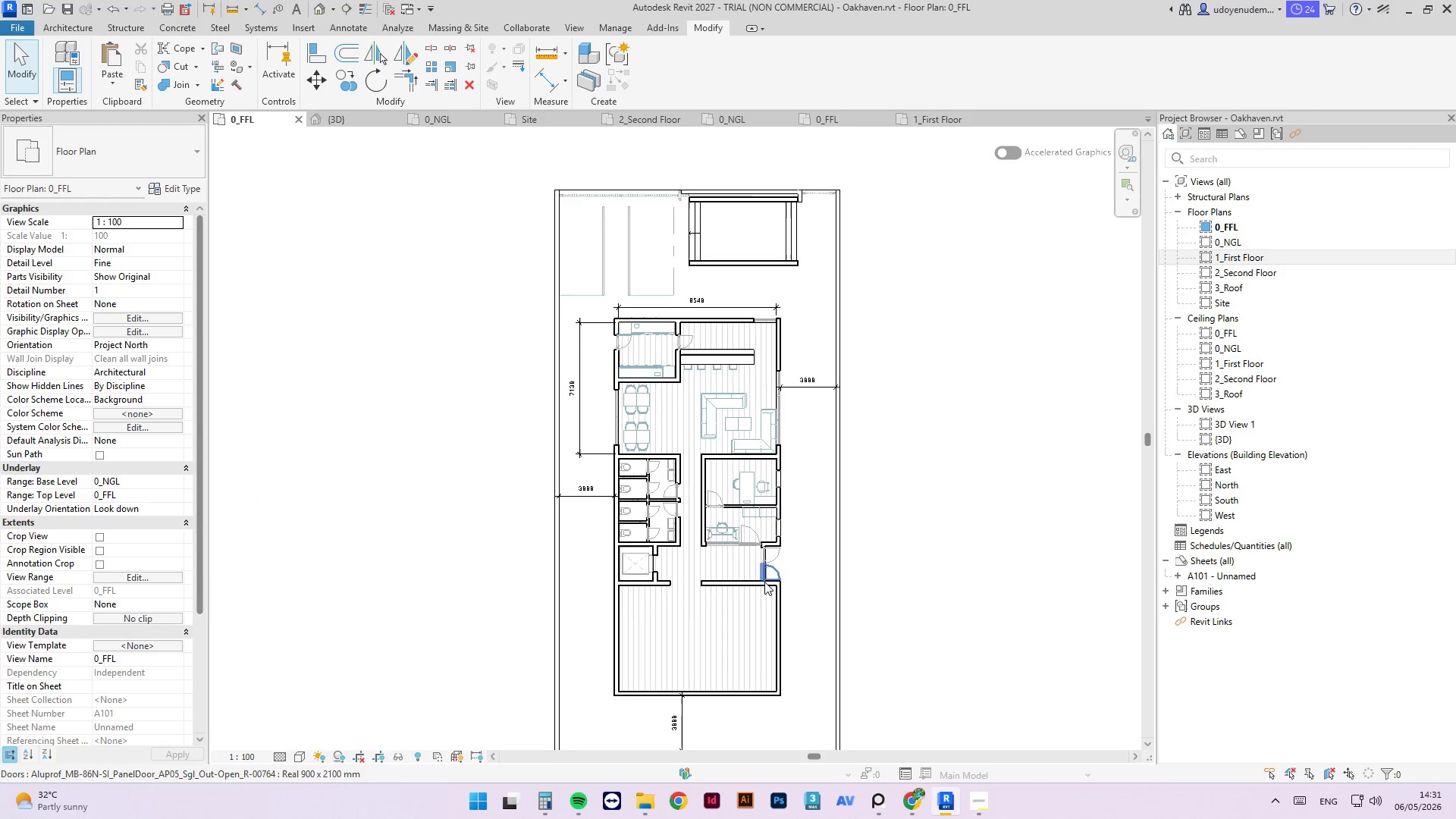 
scroll: coordinate [764, 582], scroll_direction: up, amount: 3.0
 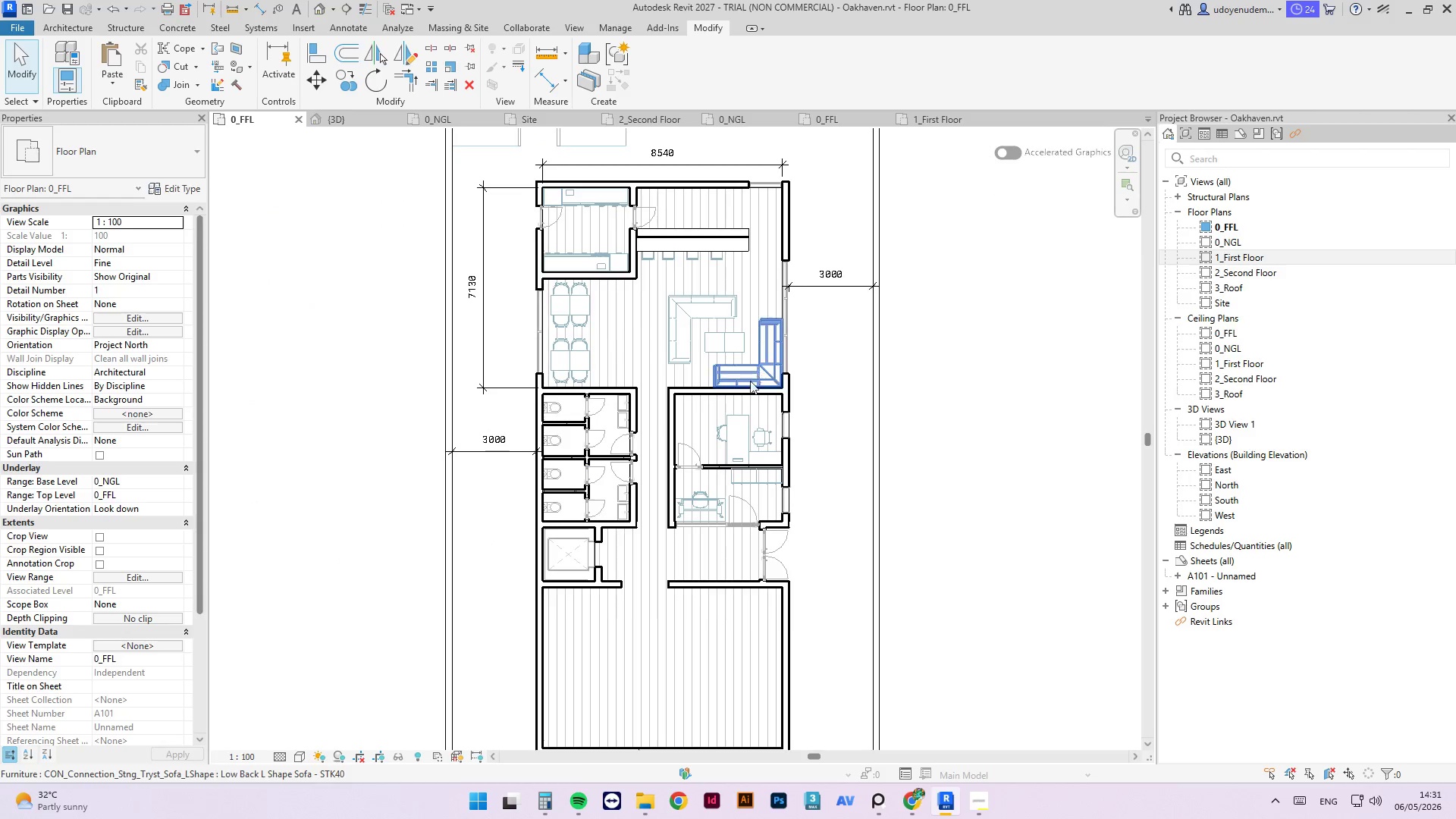 
scroll: coordinate [775, 376], scroll_direction: down, amount: 2.0
 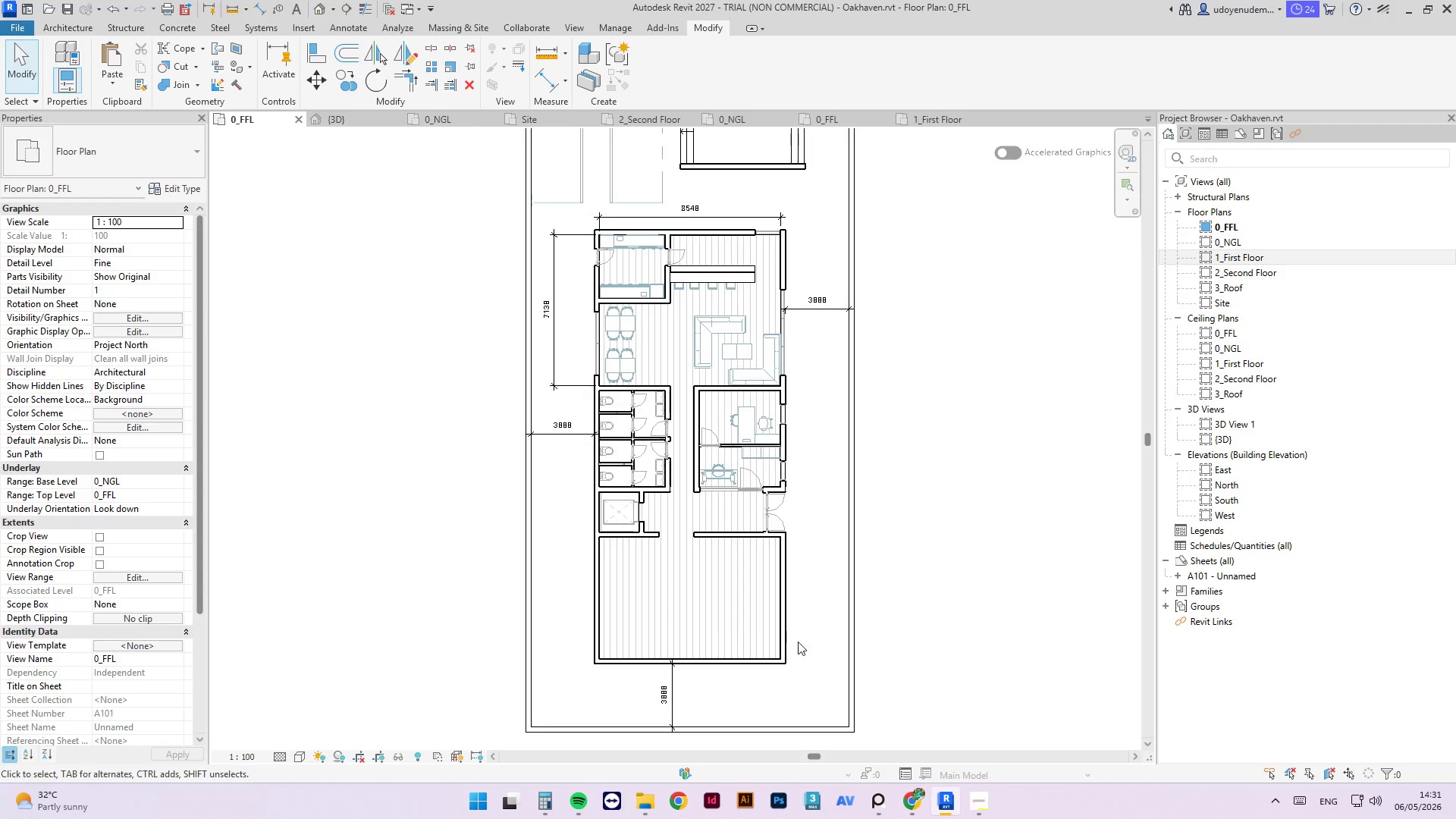 
scroll: coordinate [797, 642], scroll_direction: up, amount: 1.0
 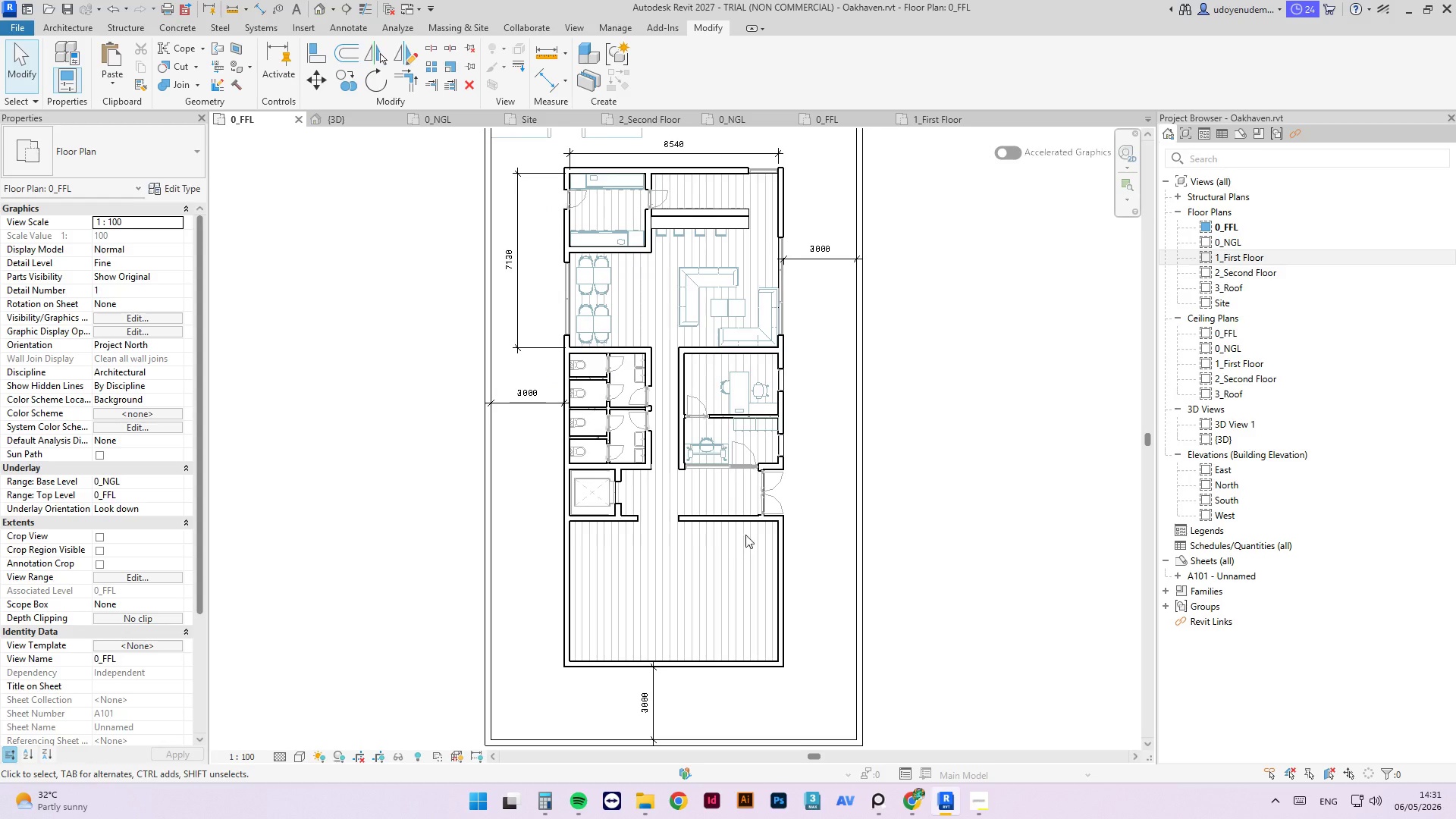 
wait(7.62)
 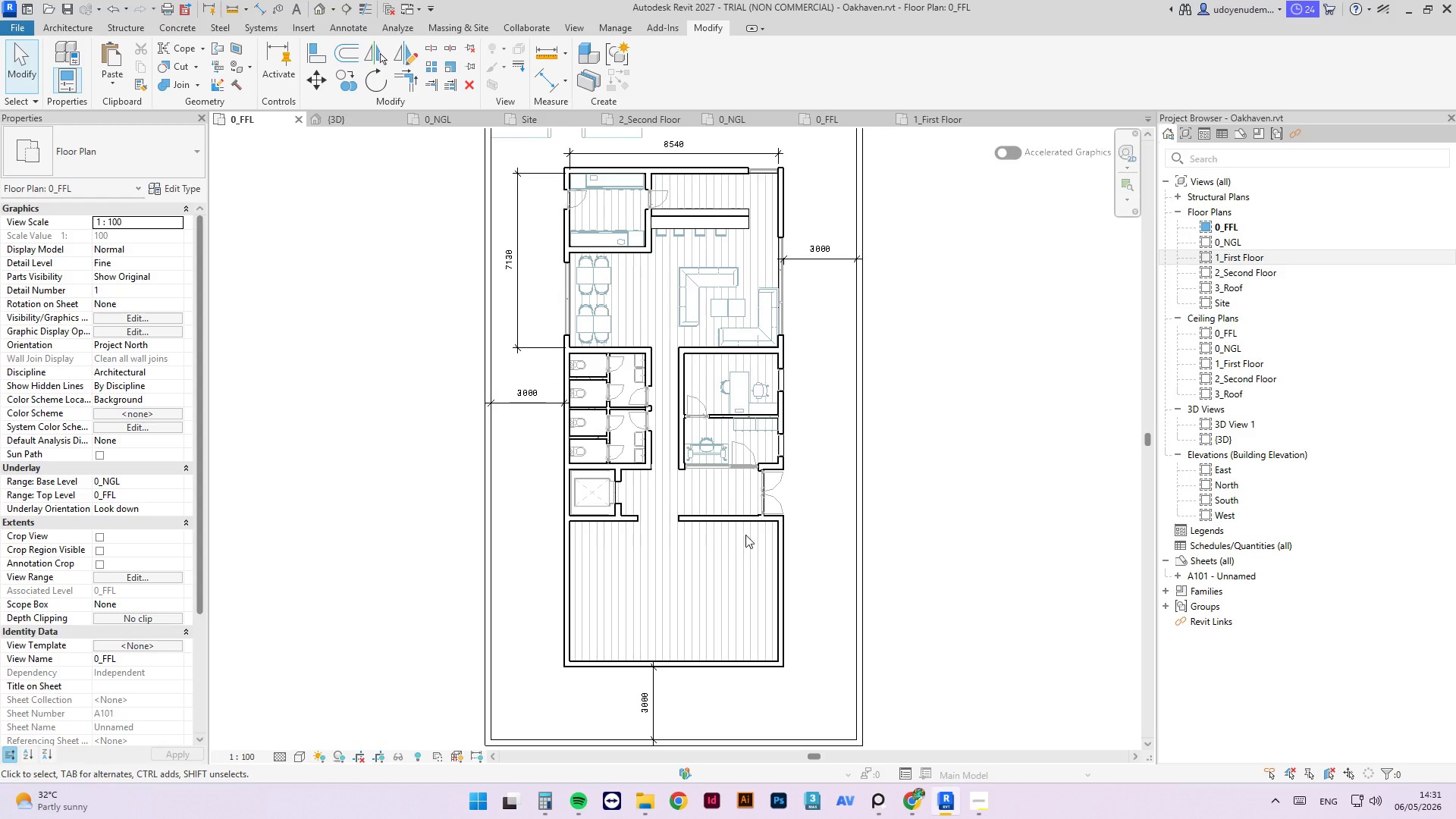 
left_click([786, 544])
 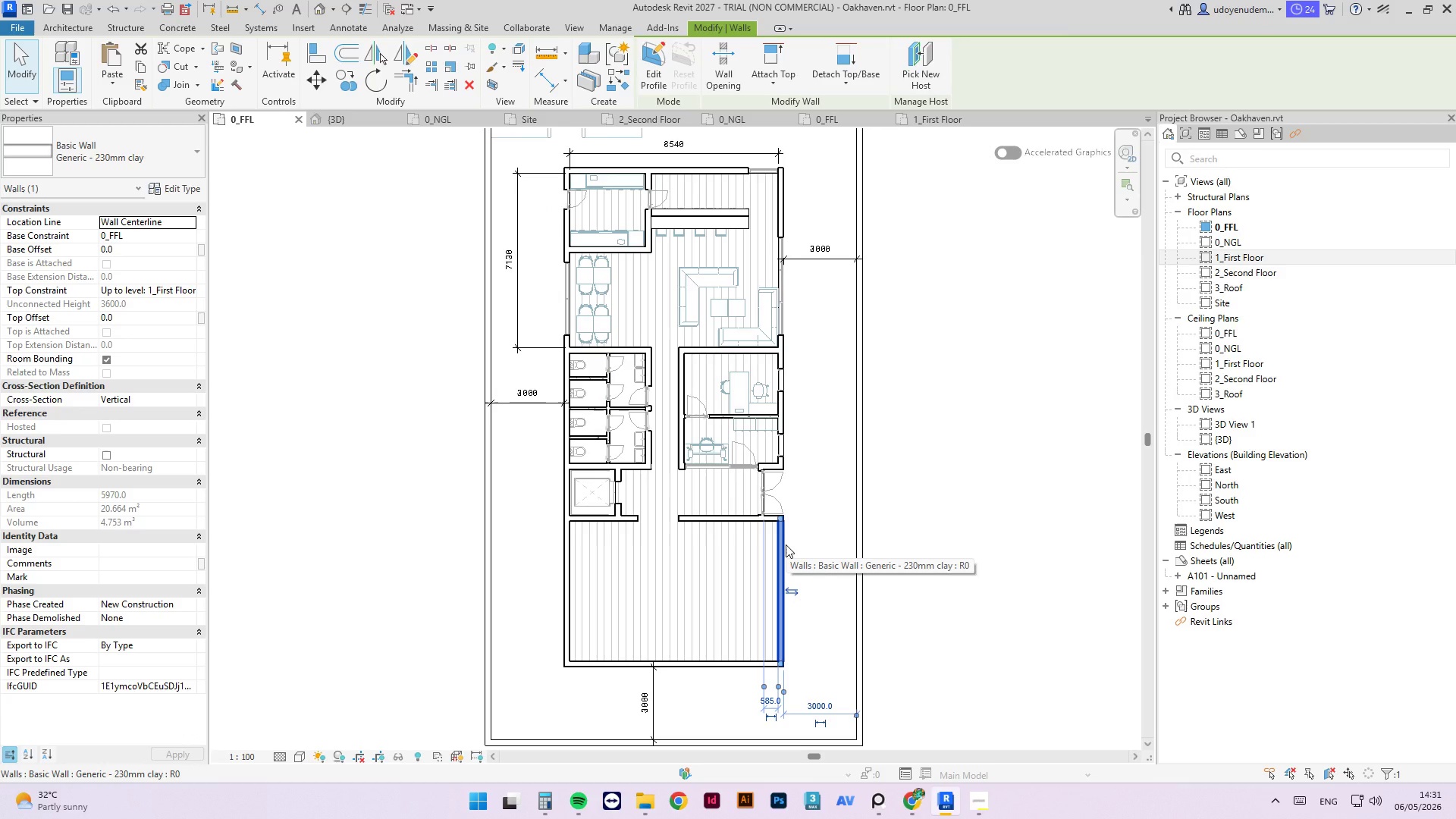 
wait(5.94)
 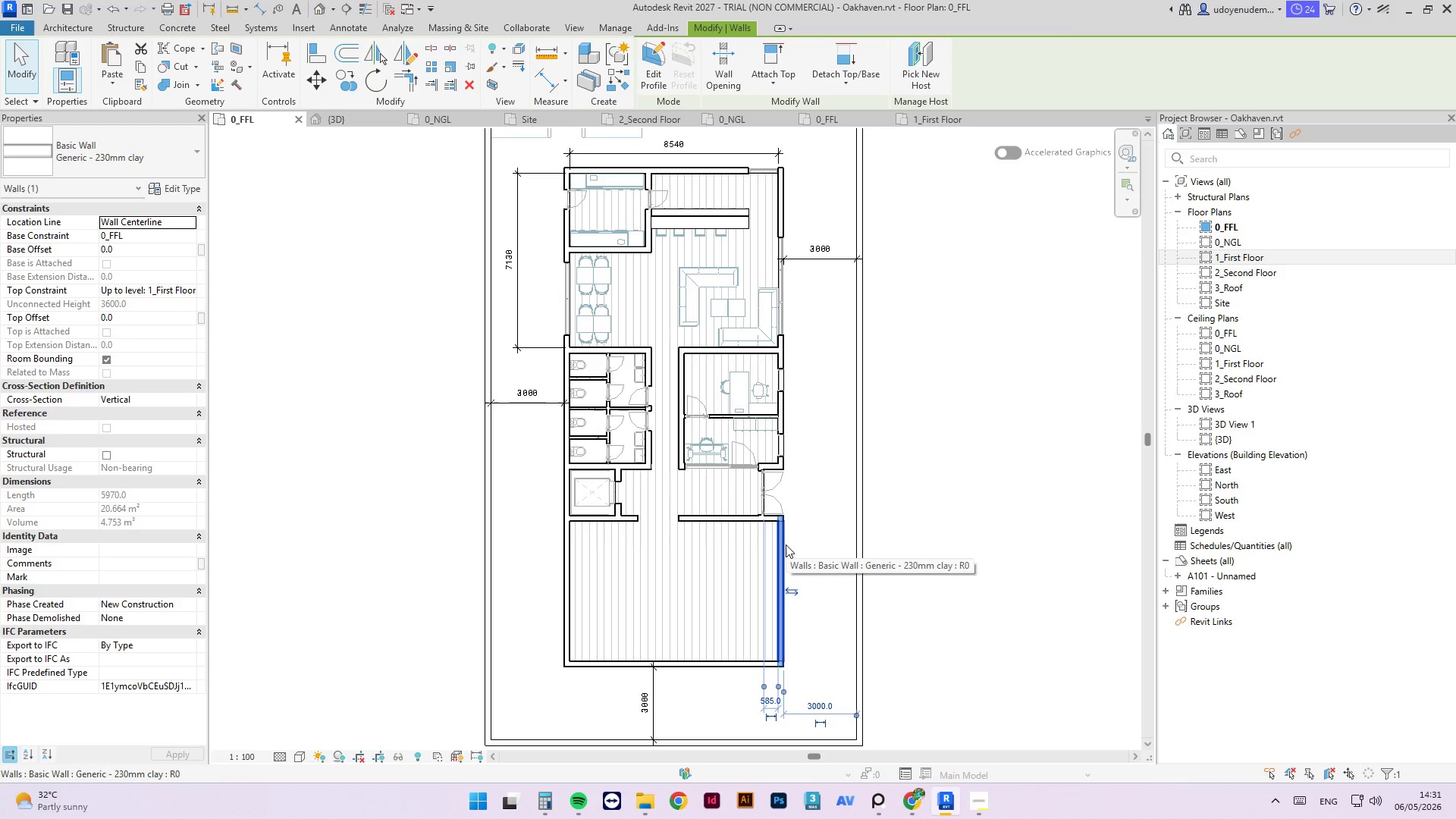 
left_click([742, 519])
 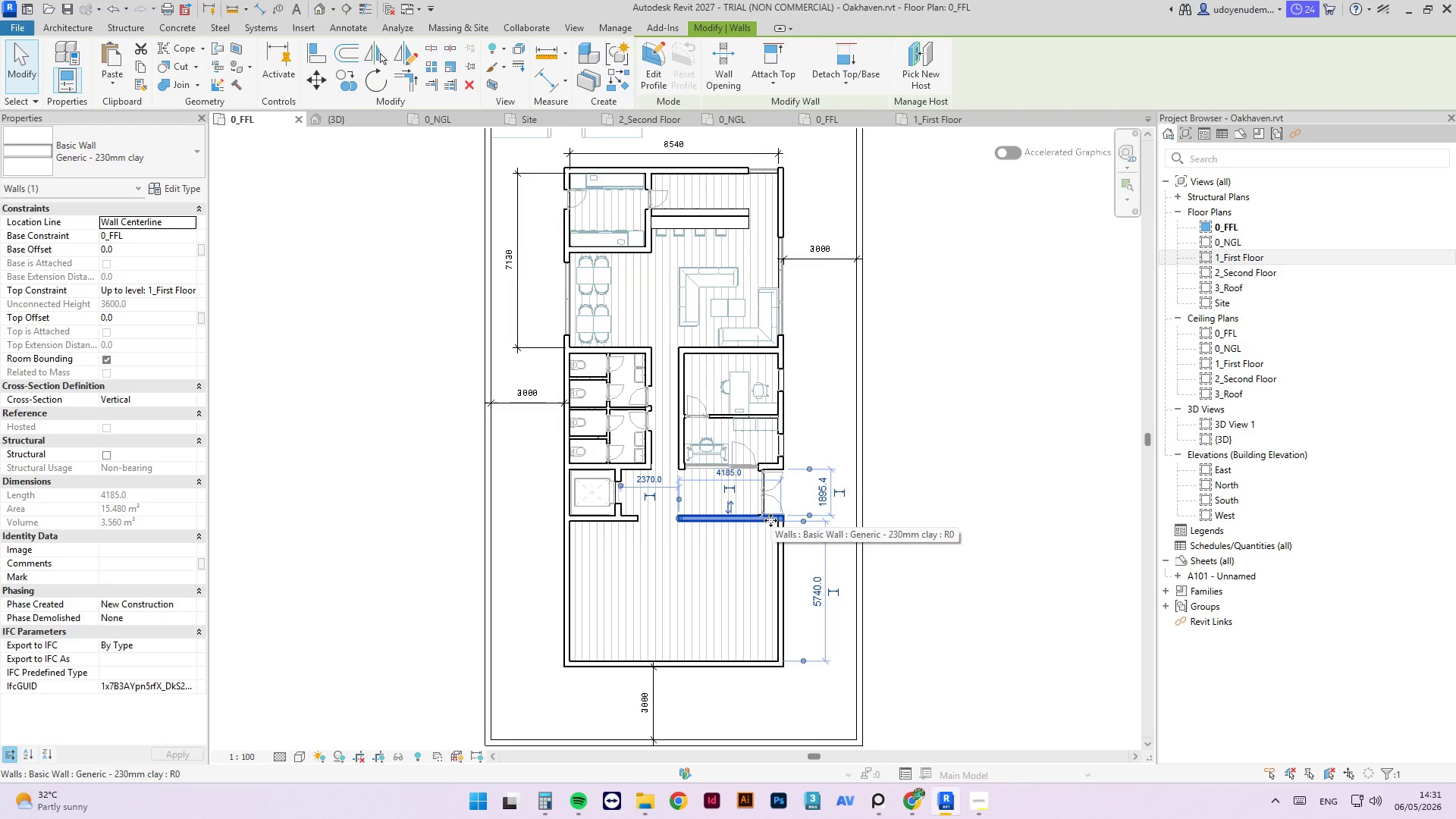 
wait(5.75)
 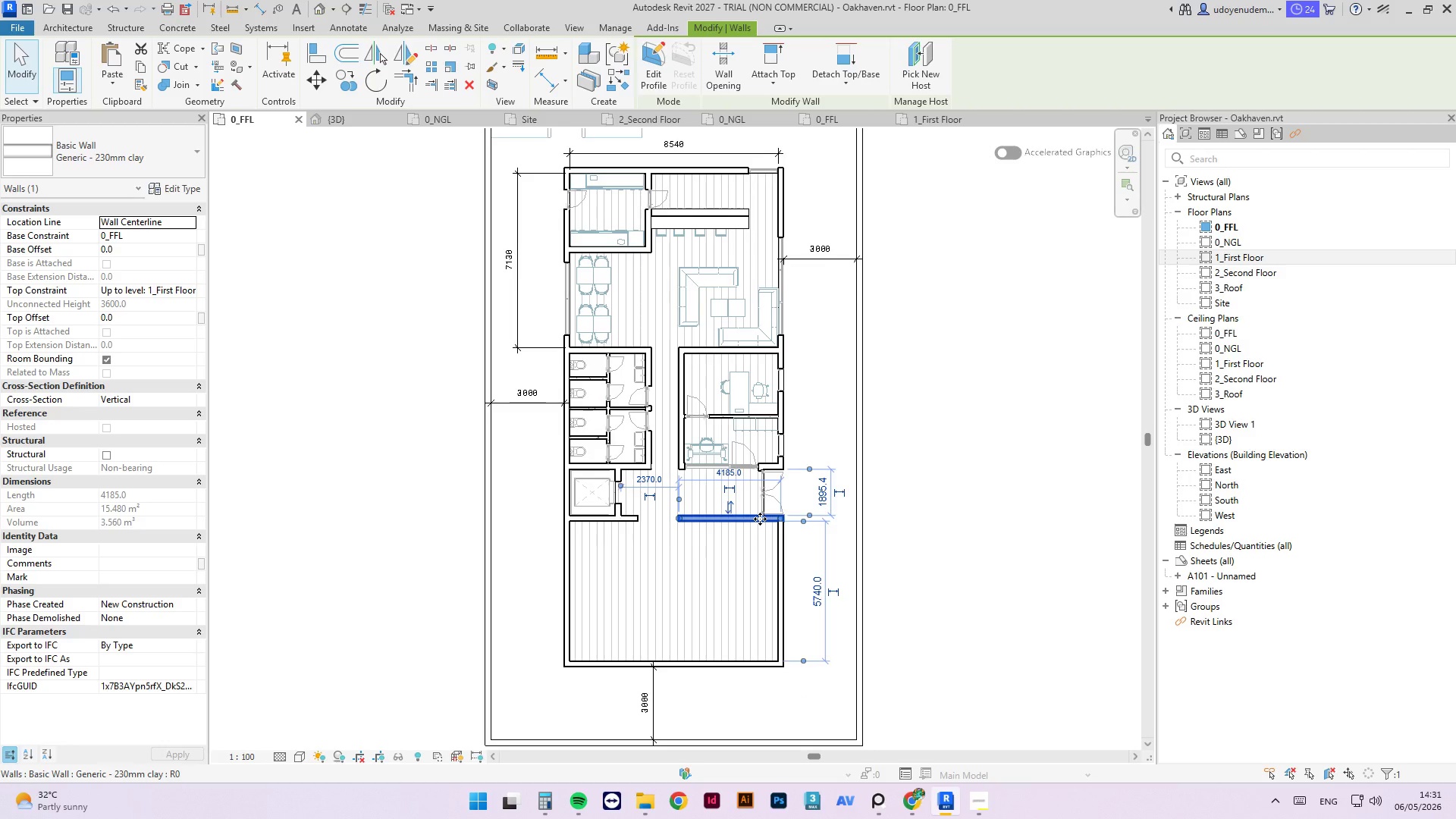 
scroll: coordinate [773, 484], scroll_direction: up, amount: 7.0
 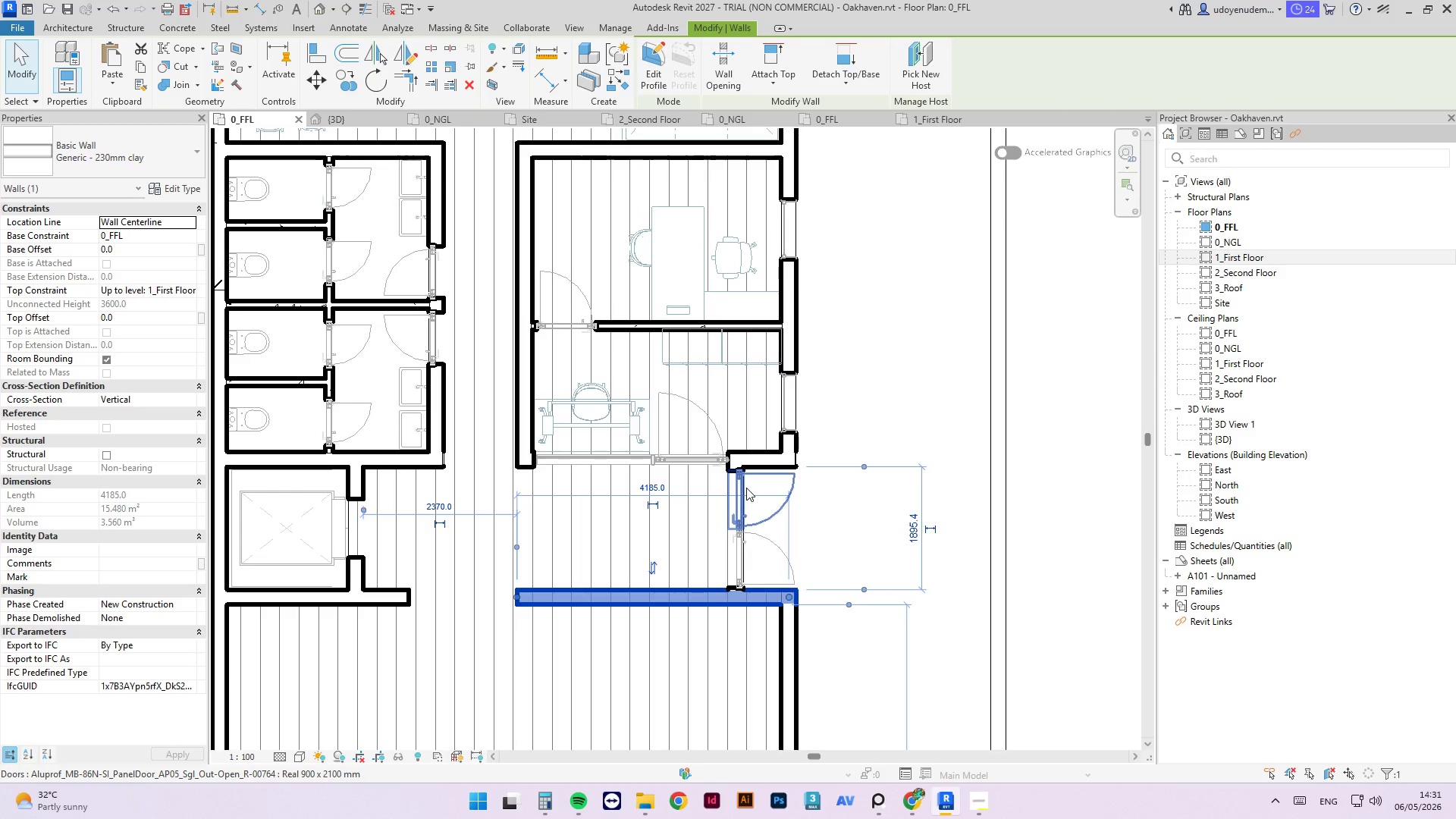 
left_click([746, 488])
 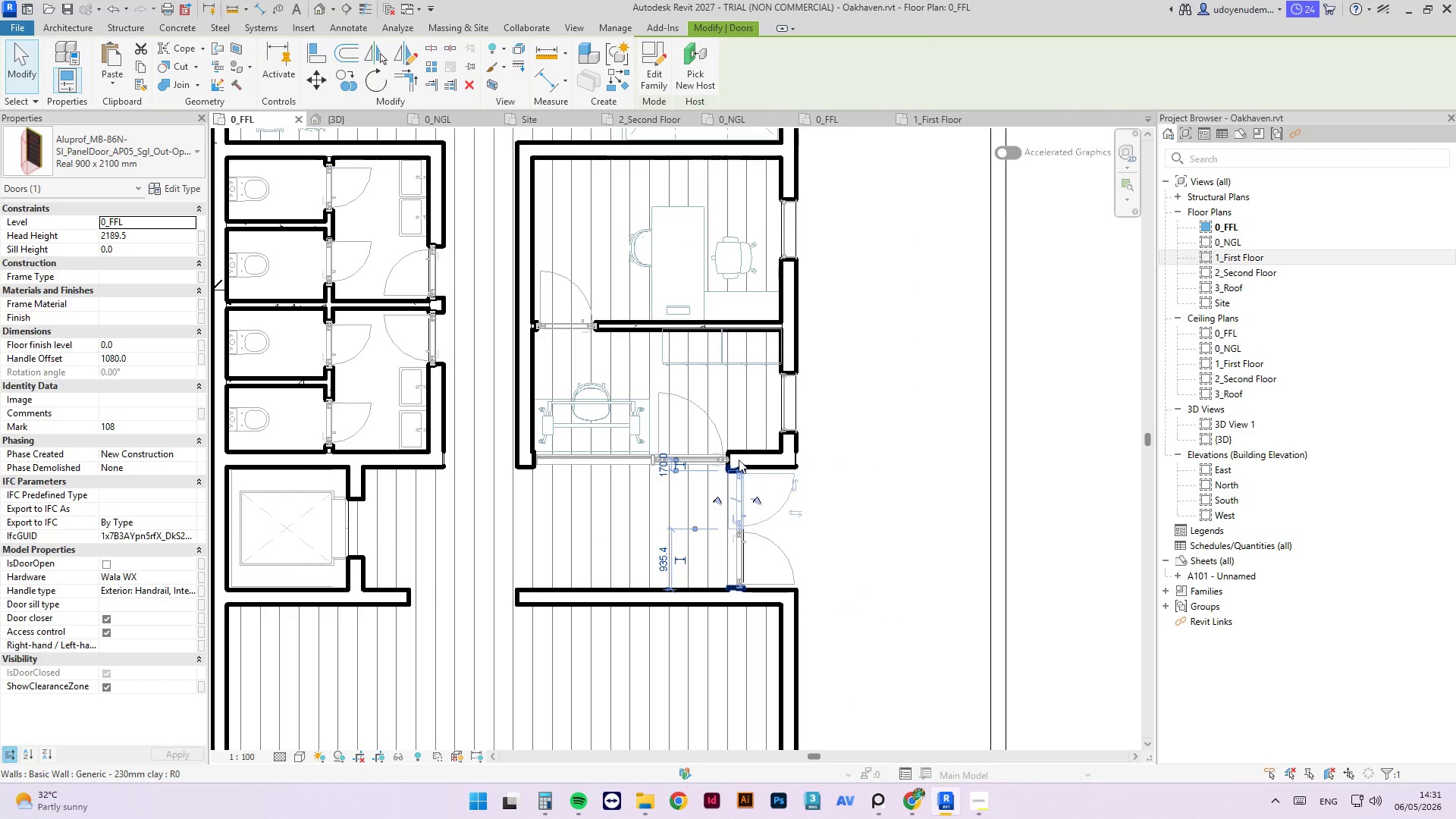 
key(Escape)
 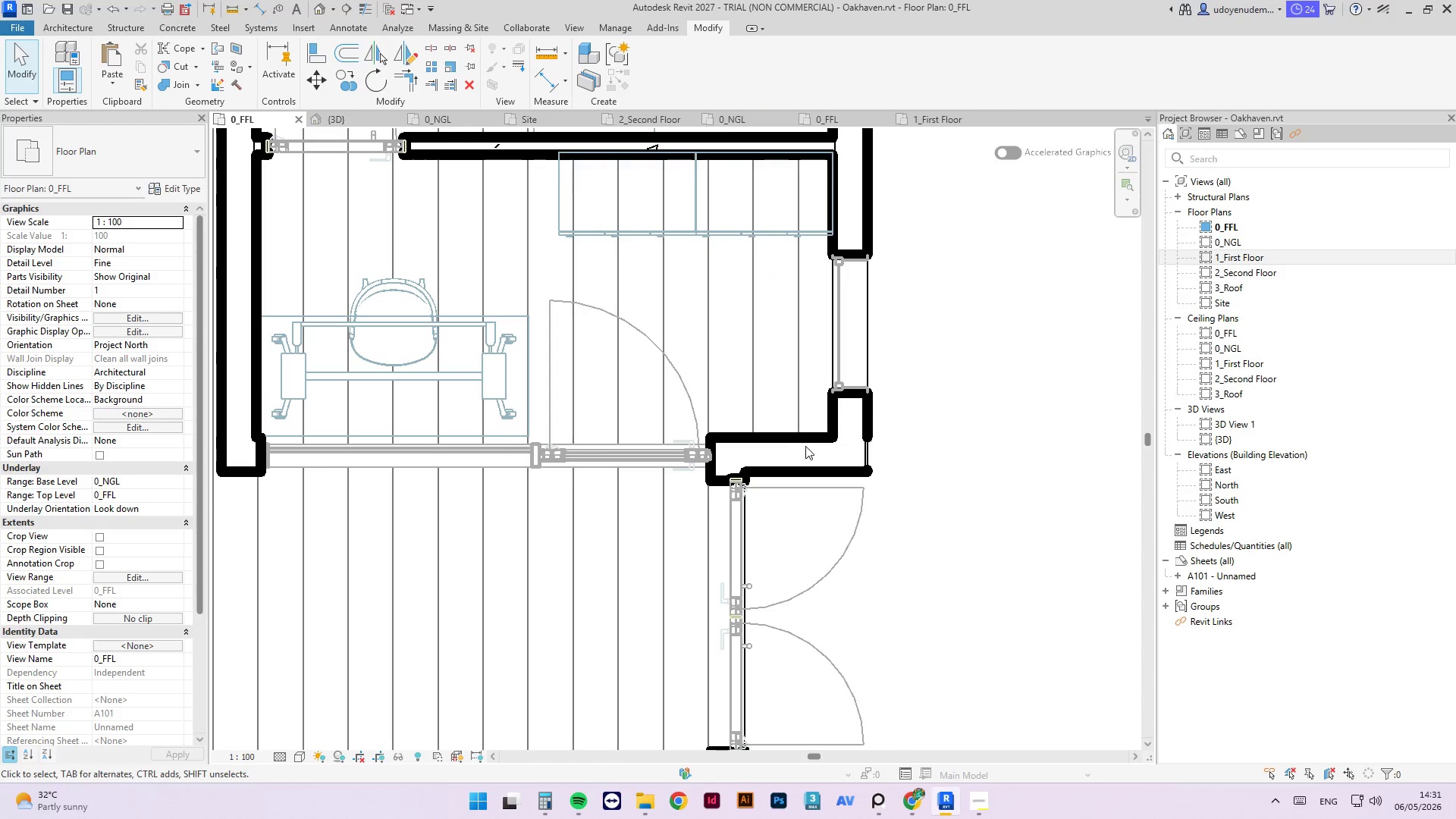 
scroll: coordinate [741, 466], scroll_direction: up, amount: 6.0
 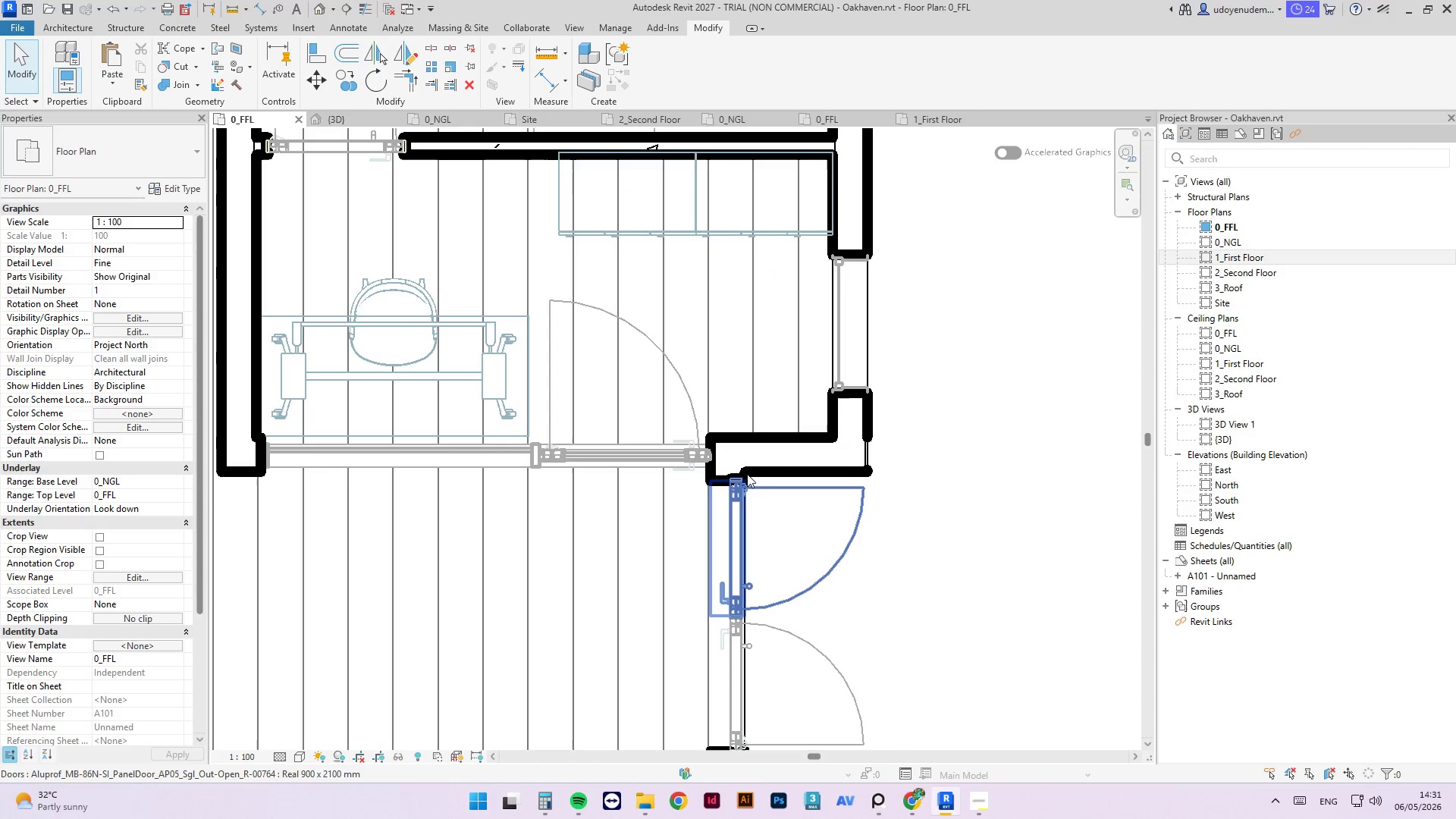 
scroll: coordinate [823, 416], scroll_direction: down, amount: 5.0
 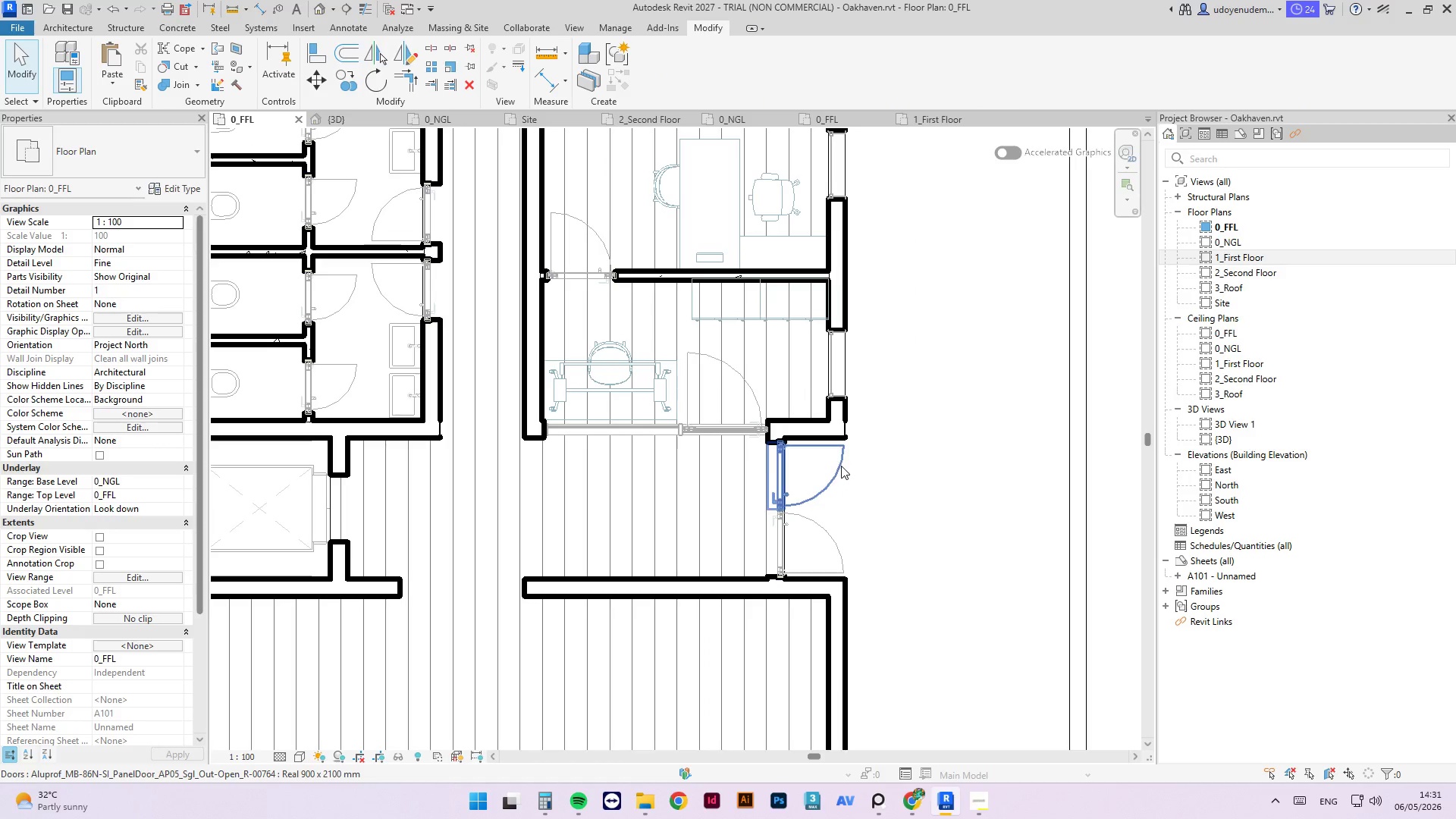 
left_click_drag(start_coordinate=[841, 466], to_coordinate=[836, 415])
 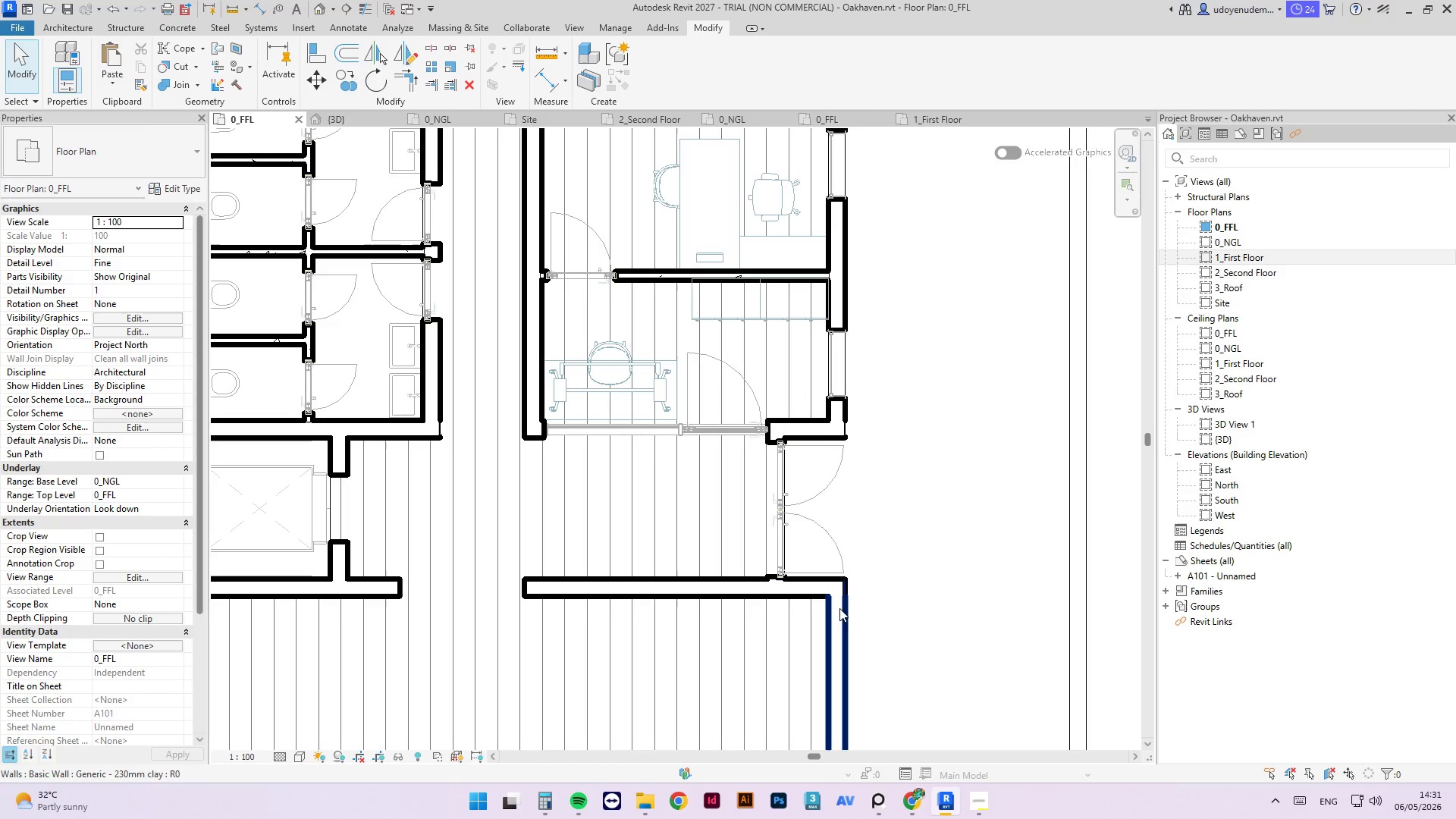 
key(Escape)
 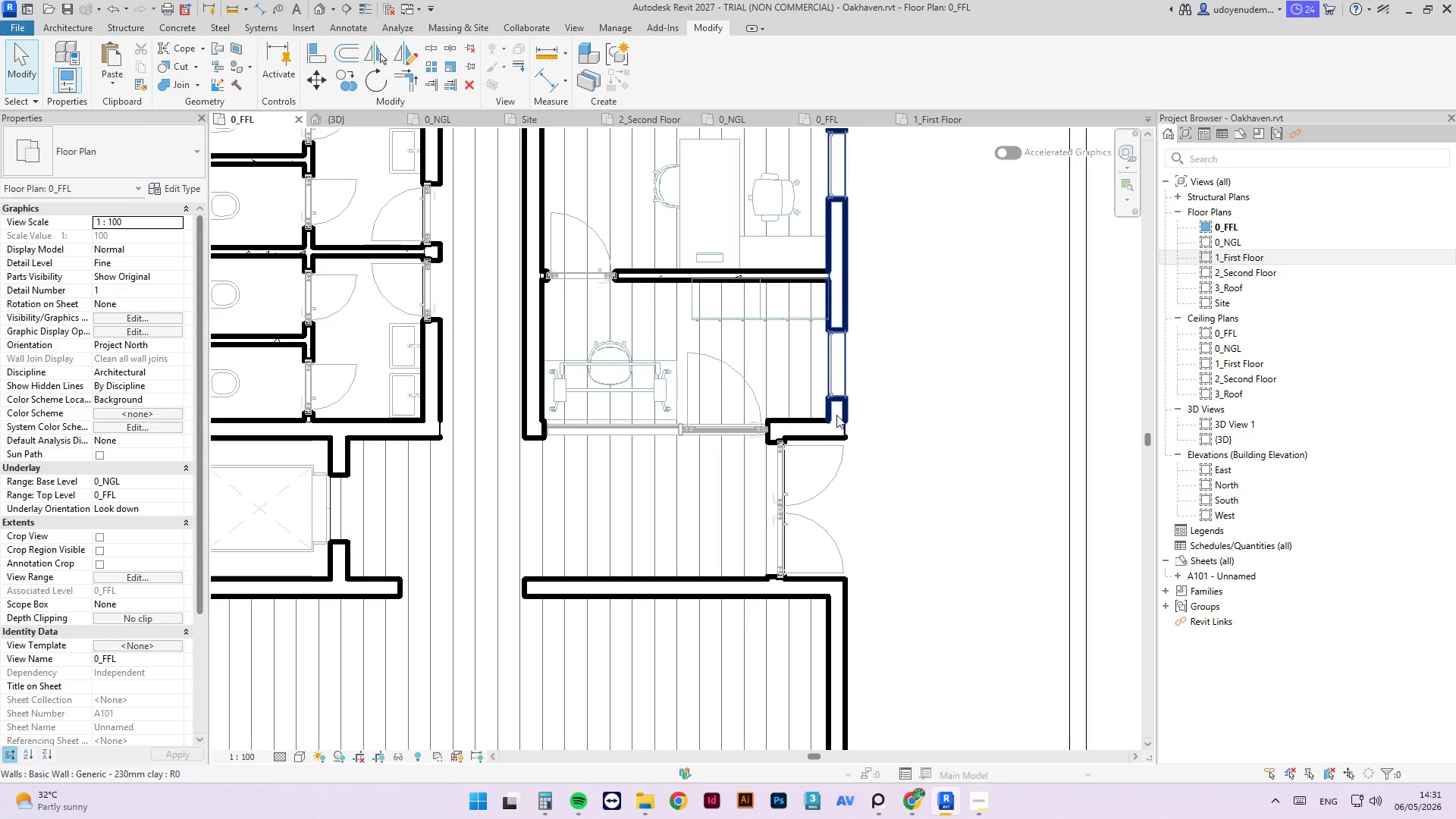 
left_click([836, 415])
 